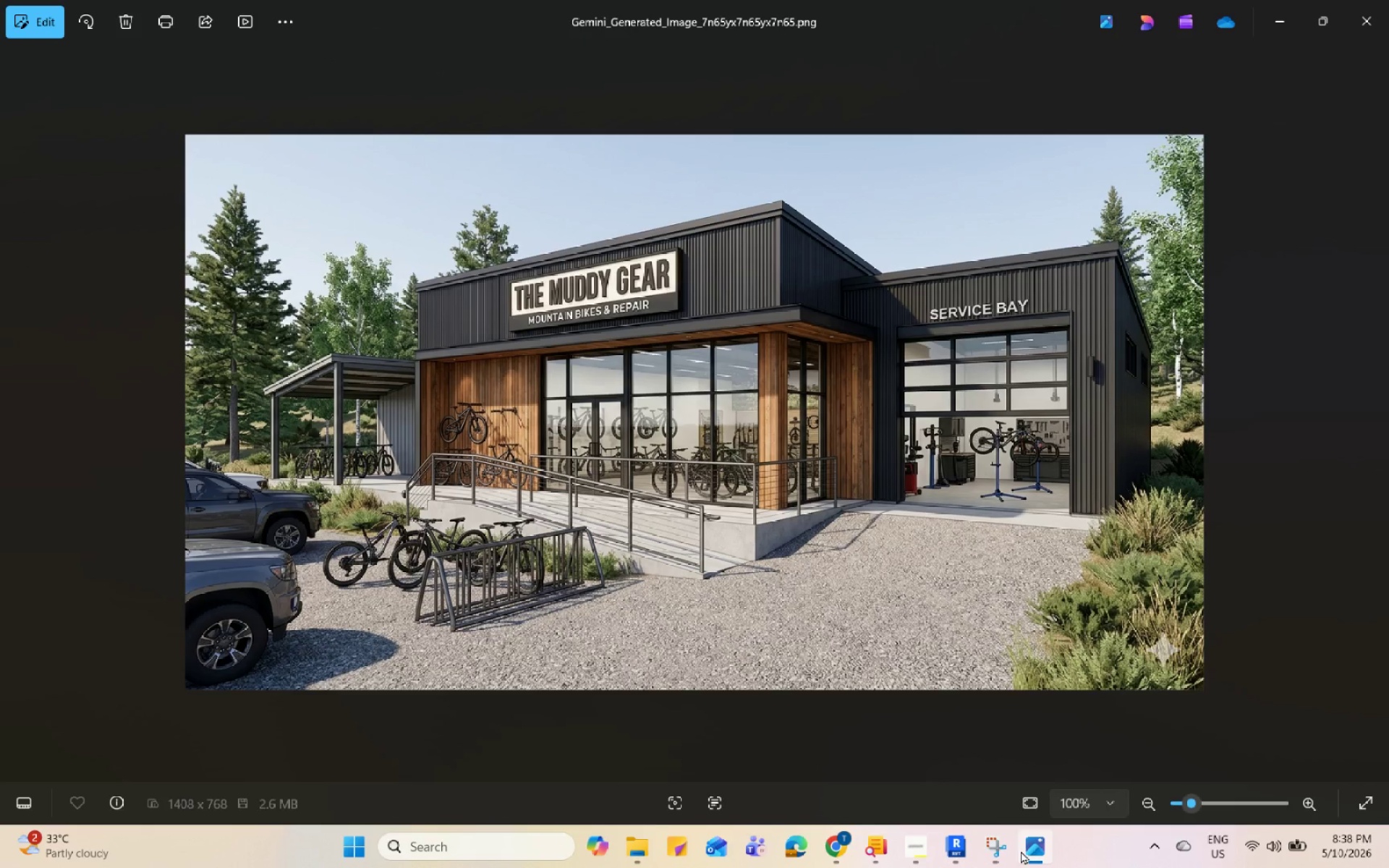 
left_click([1021, 851])
 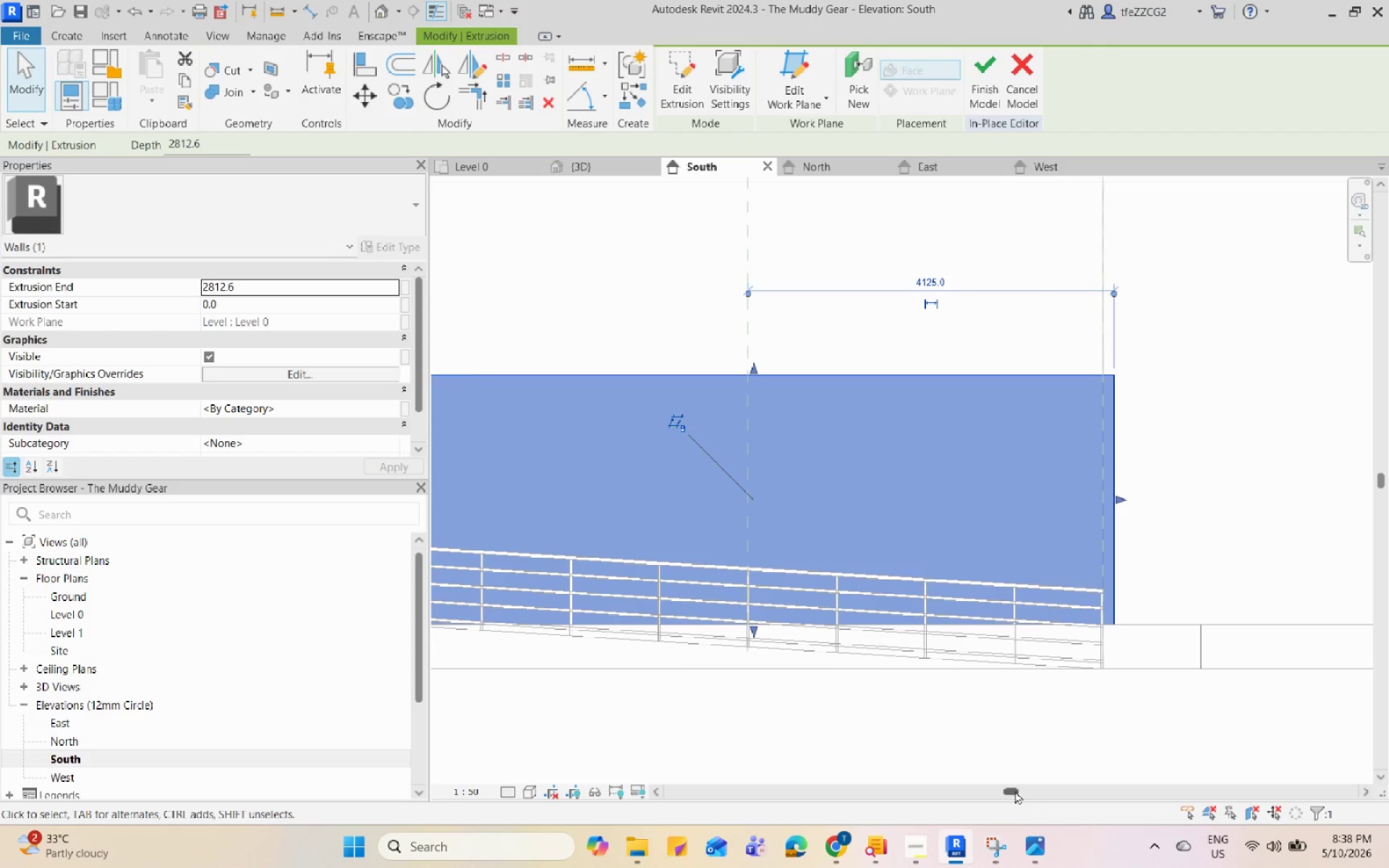 
scroll: coordinate [791, 503], scroll_direction: down, amount: 3.0
 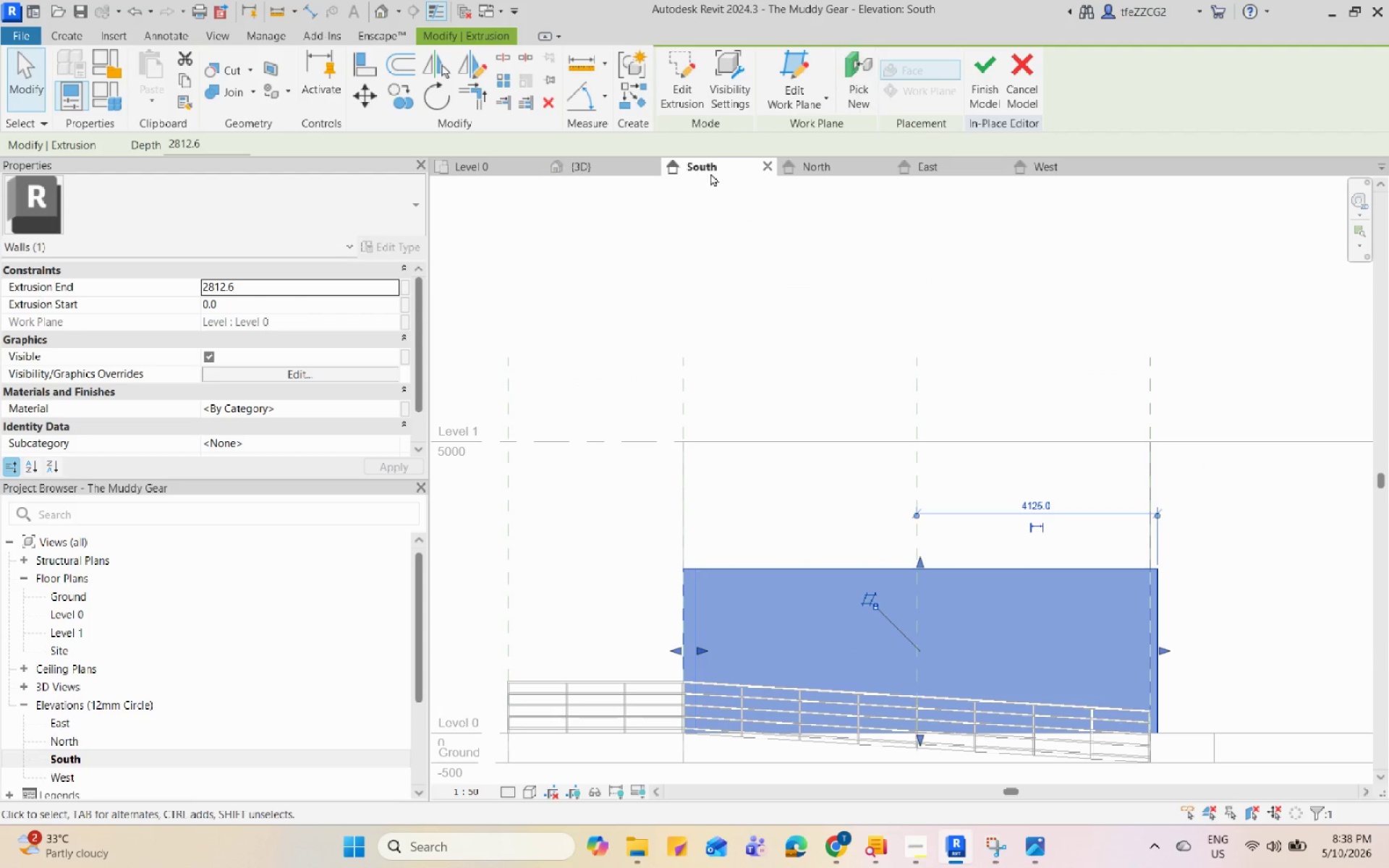 
left_click([815, 313])
 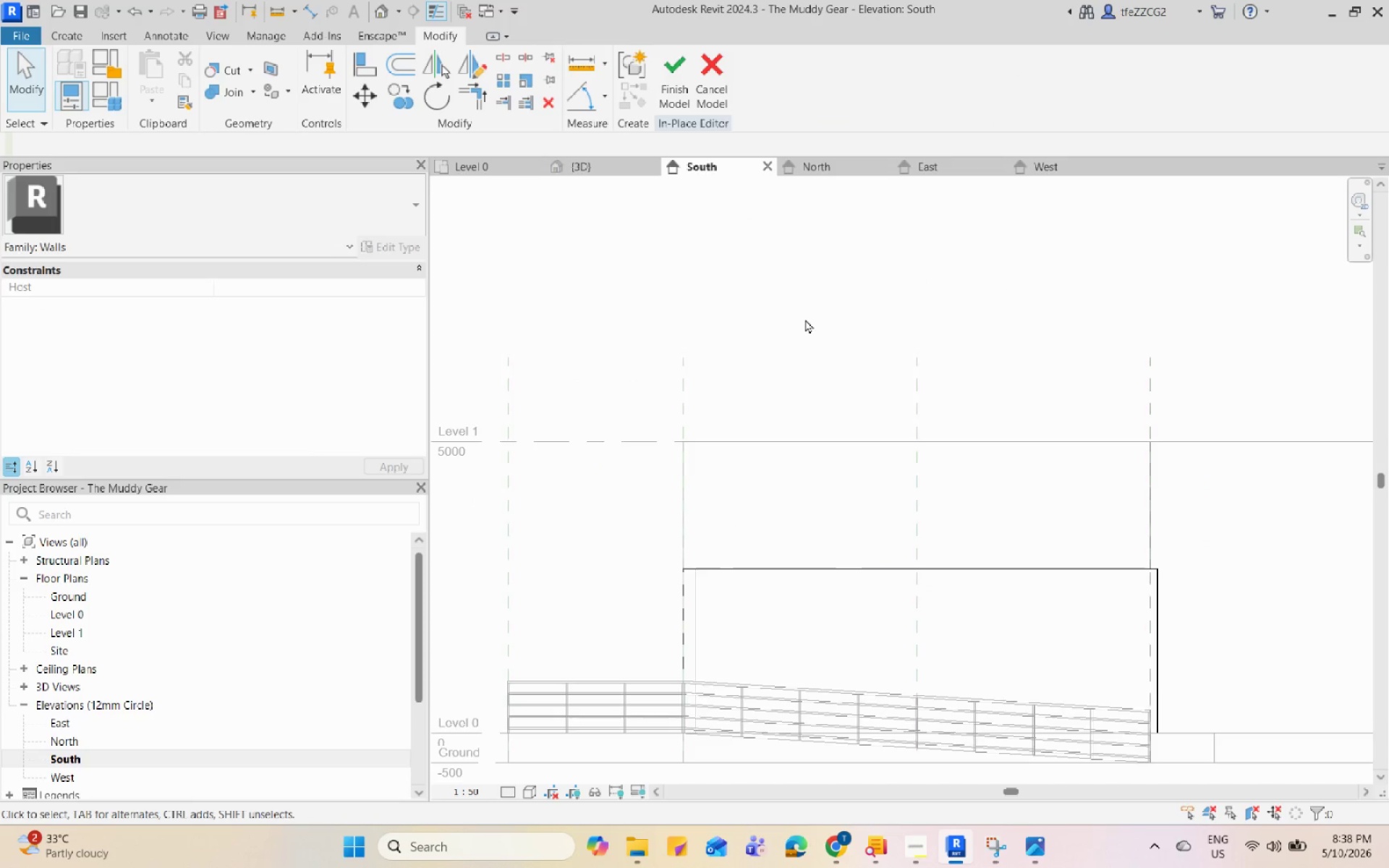 
scroll: coordinate [768, 456], scroll_direction: none, amount: 0.0
 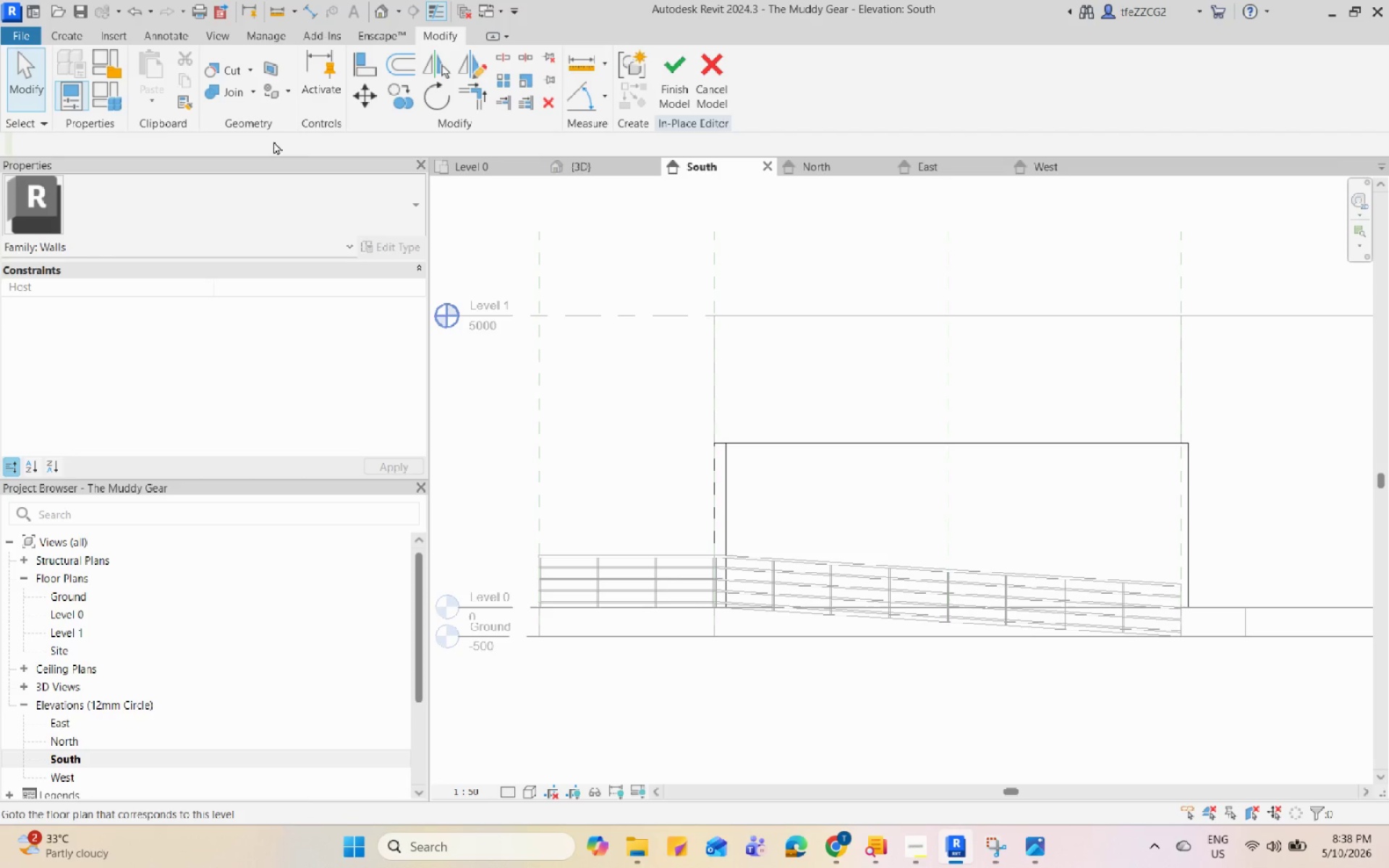 
left_click([53, 37])
 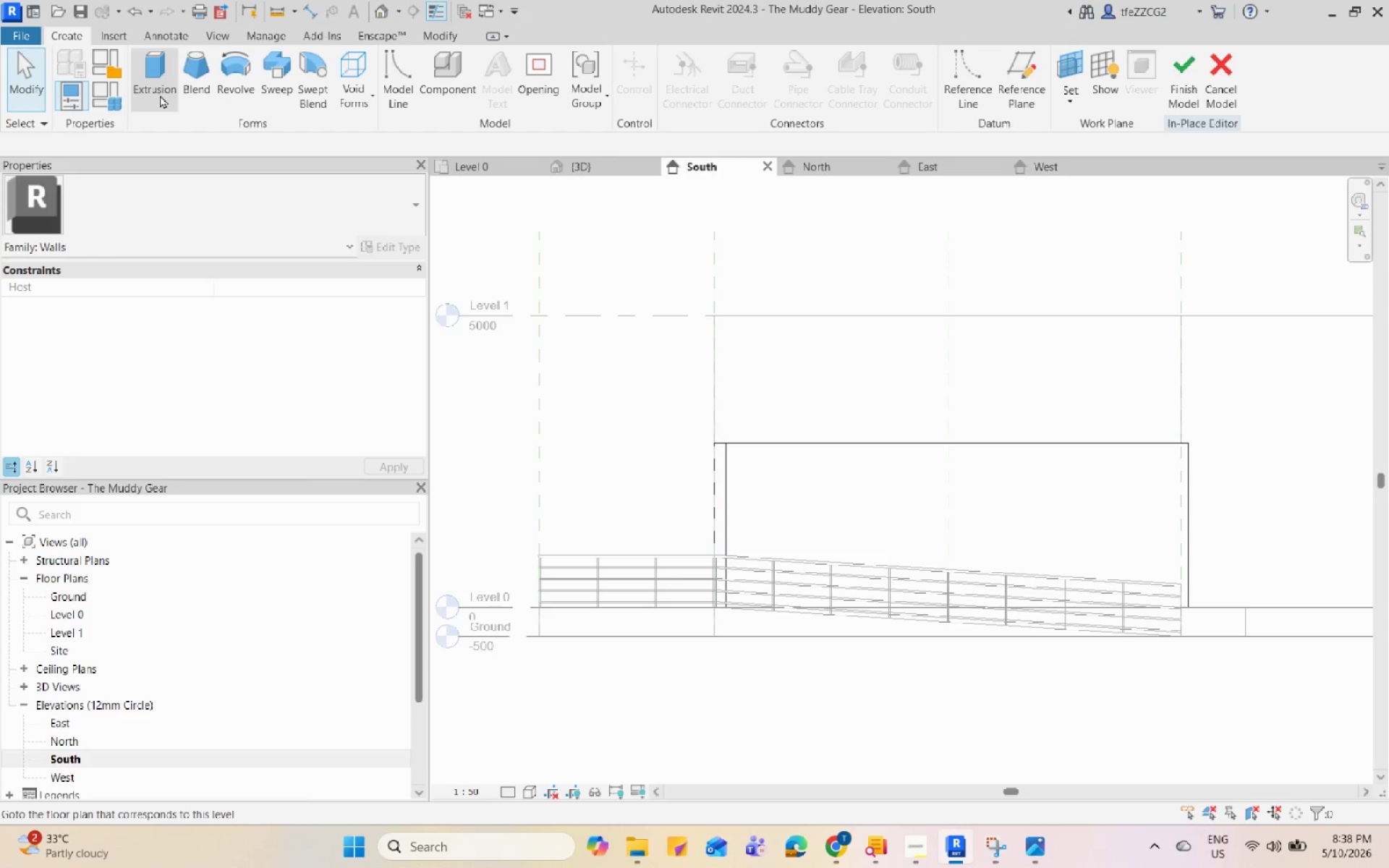 
left_click([160, 95])
 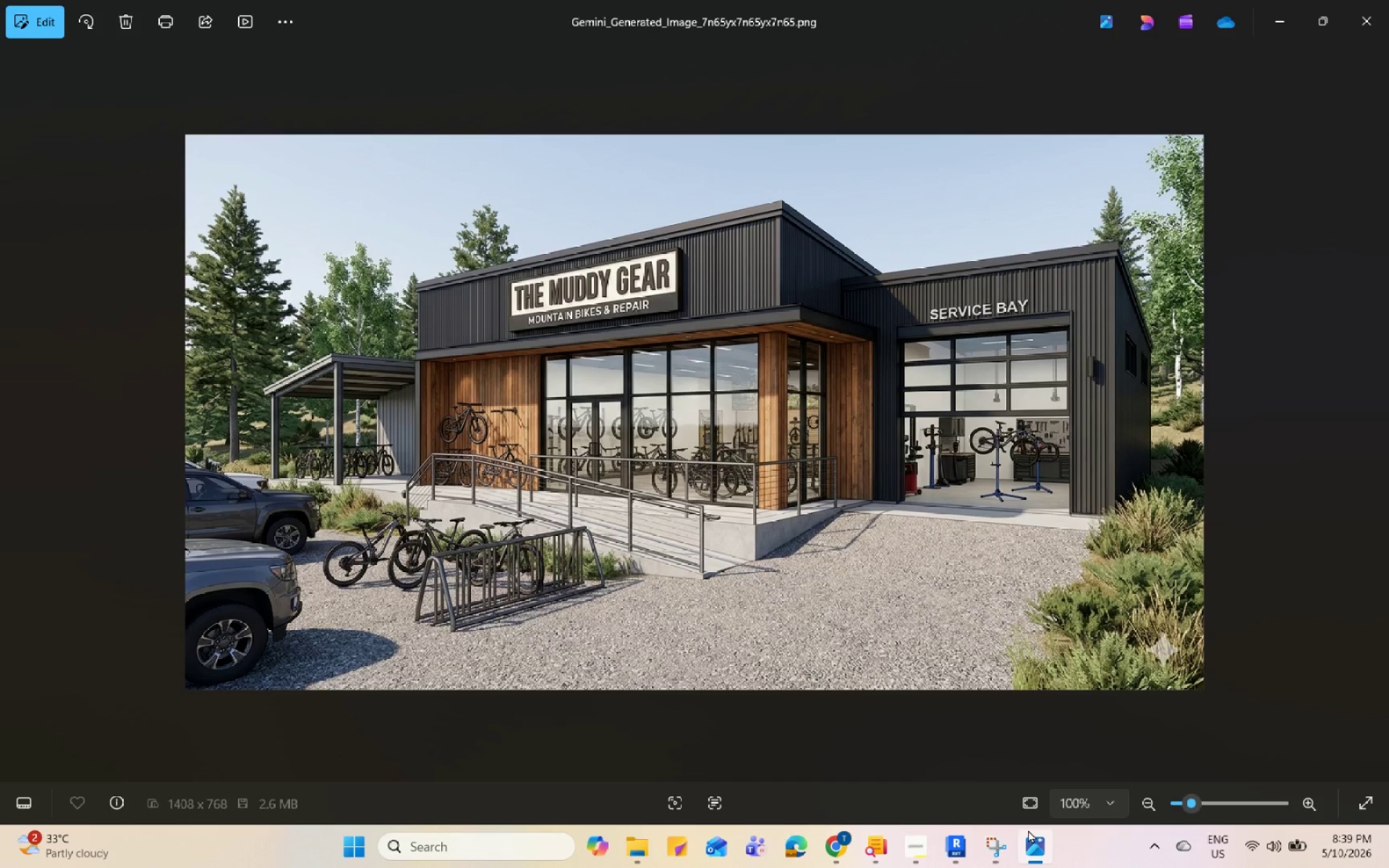 
wait(11.83)
 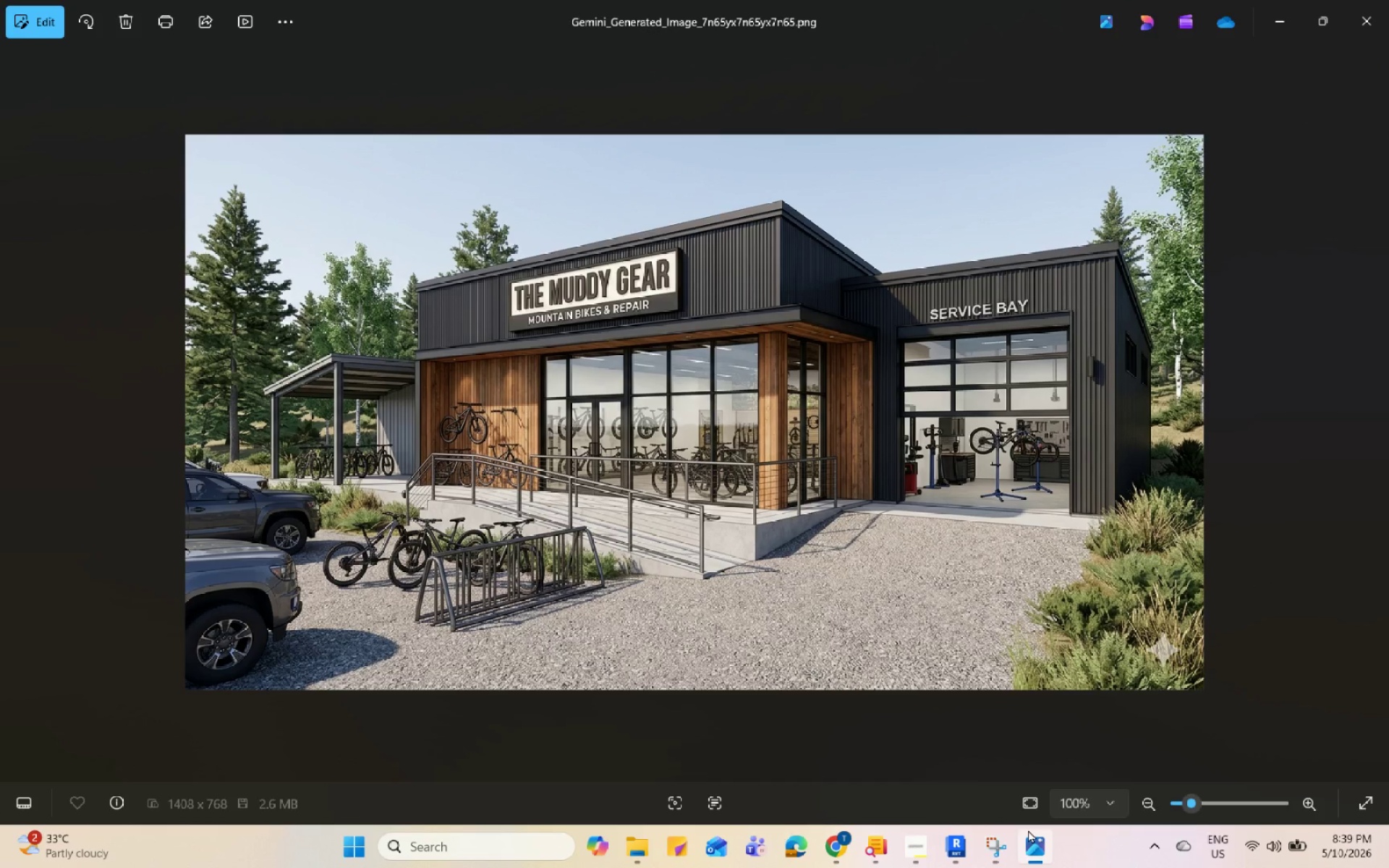 
left_click([1026, 826])
 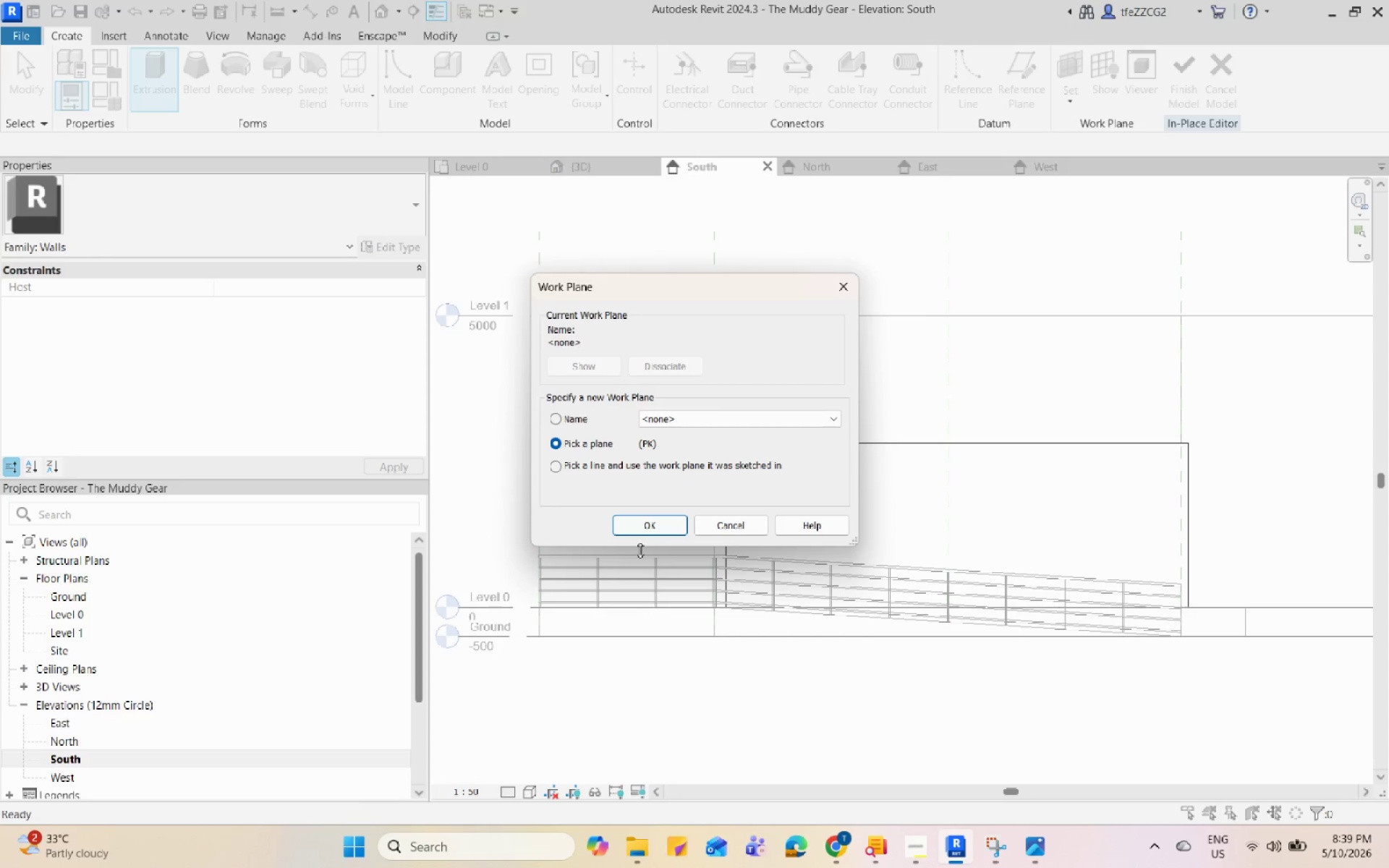 
left_click([651, 520])
 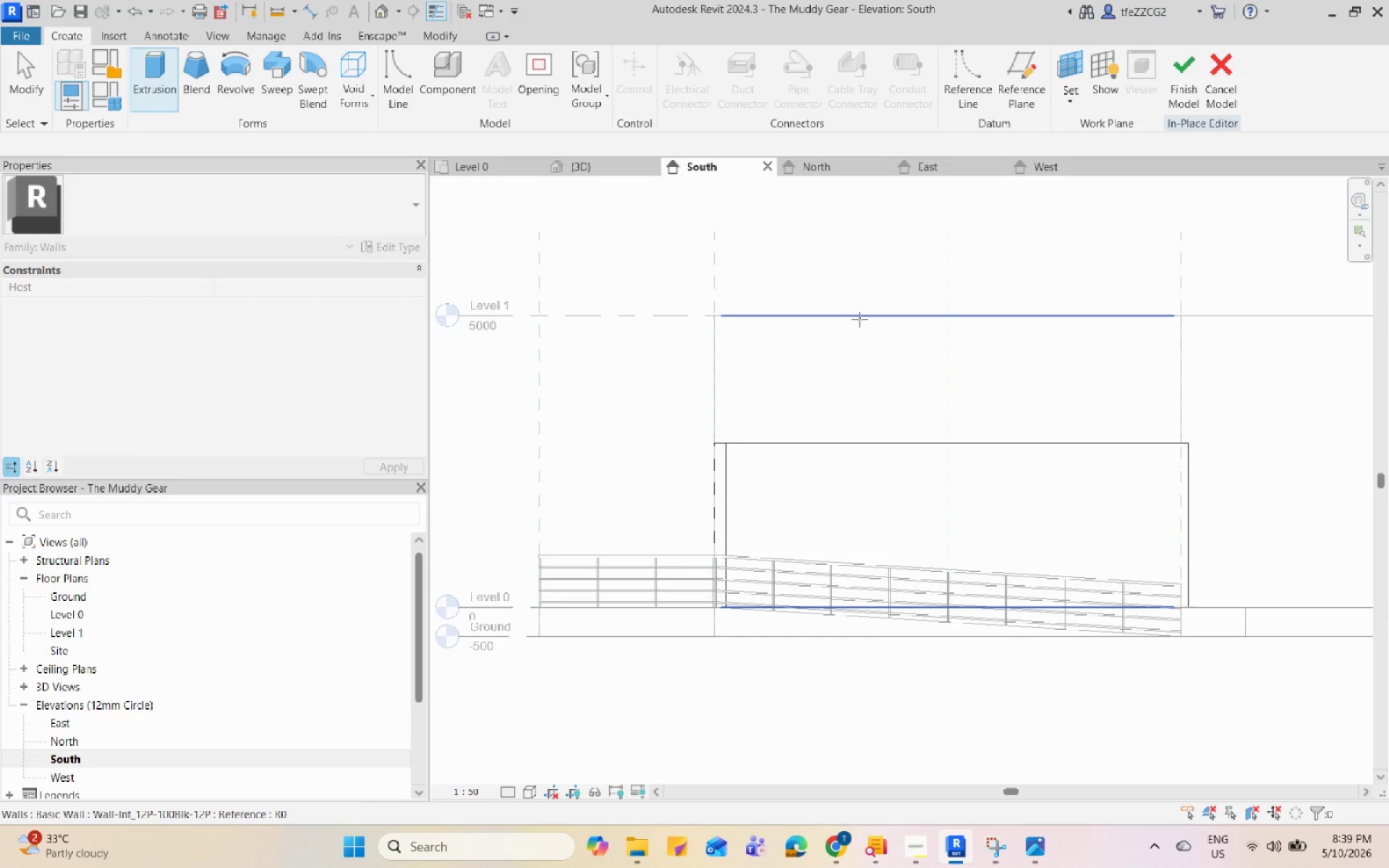 
left_click([859, 319])
 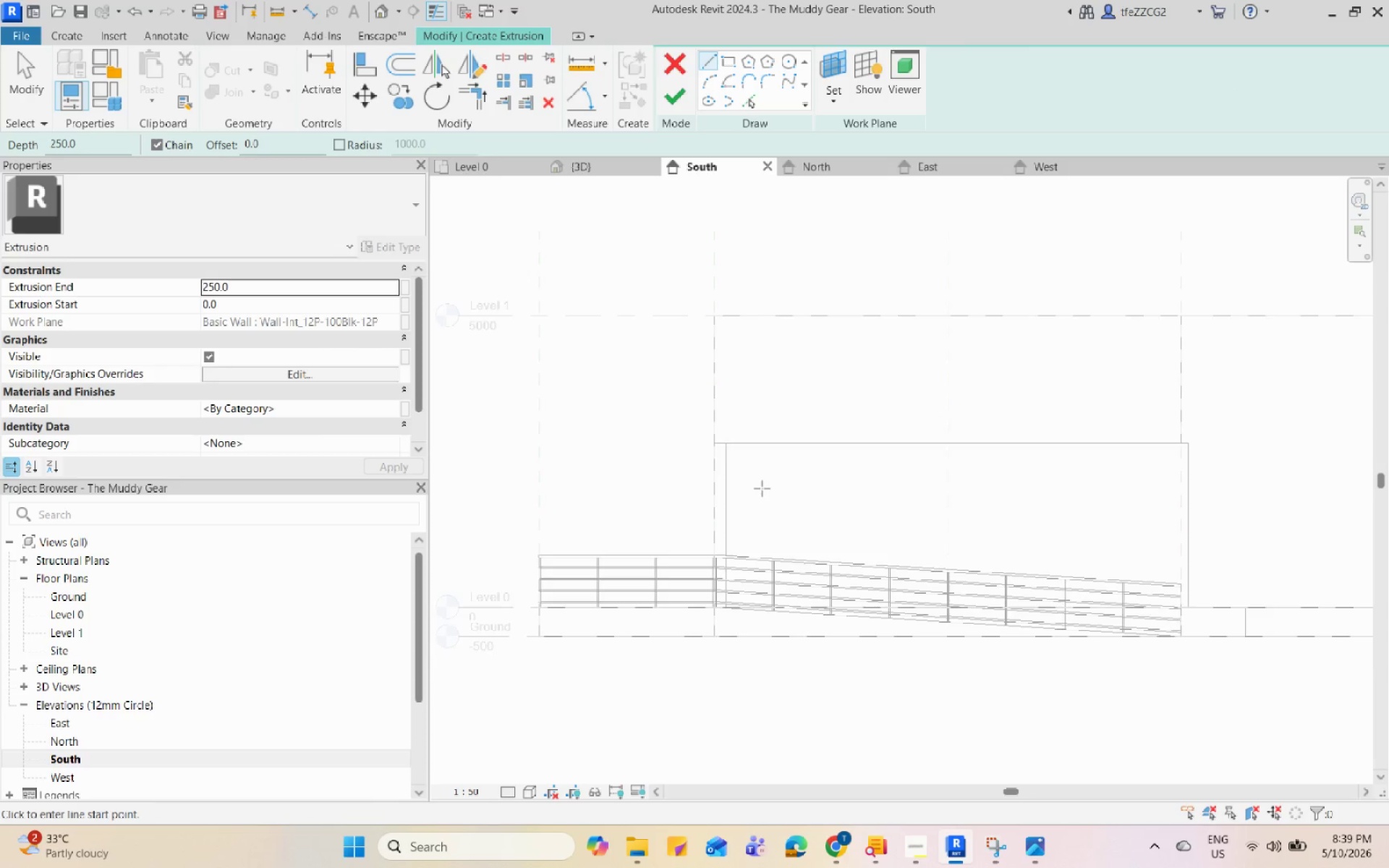 
scroll: coordinate [739, 459], scroll_direction: up, amount: 7.0
 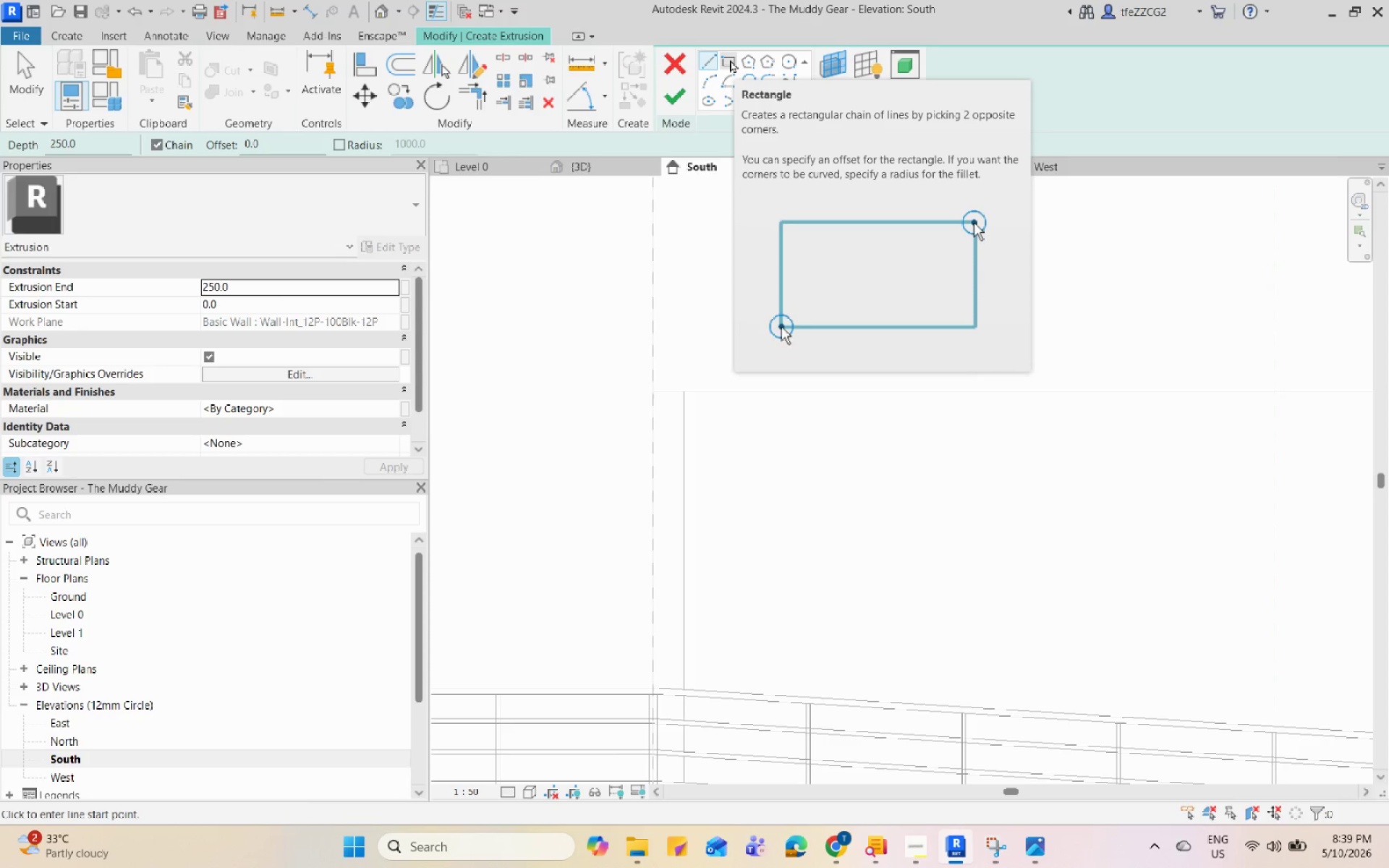 
wait(5.25)
 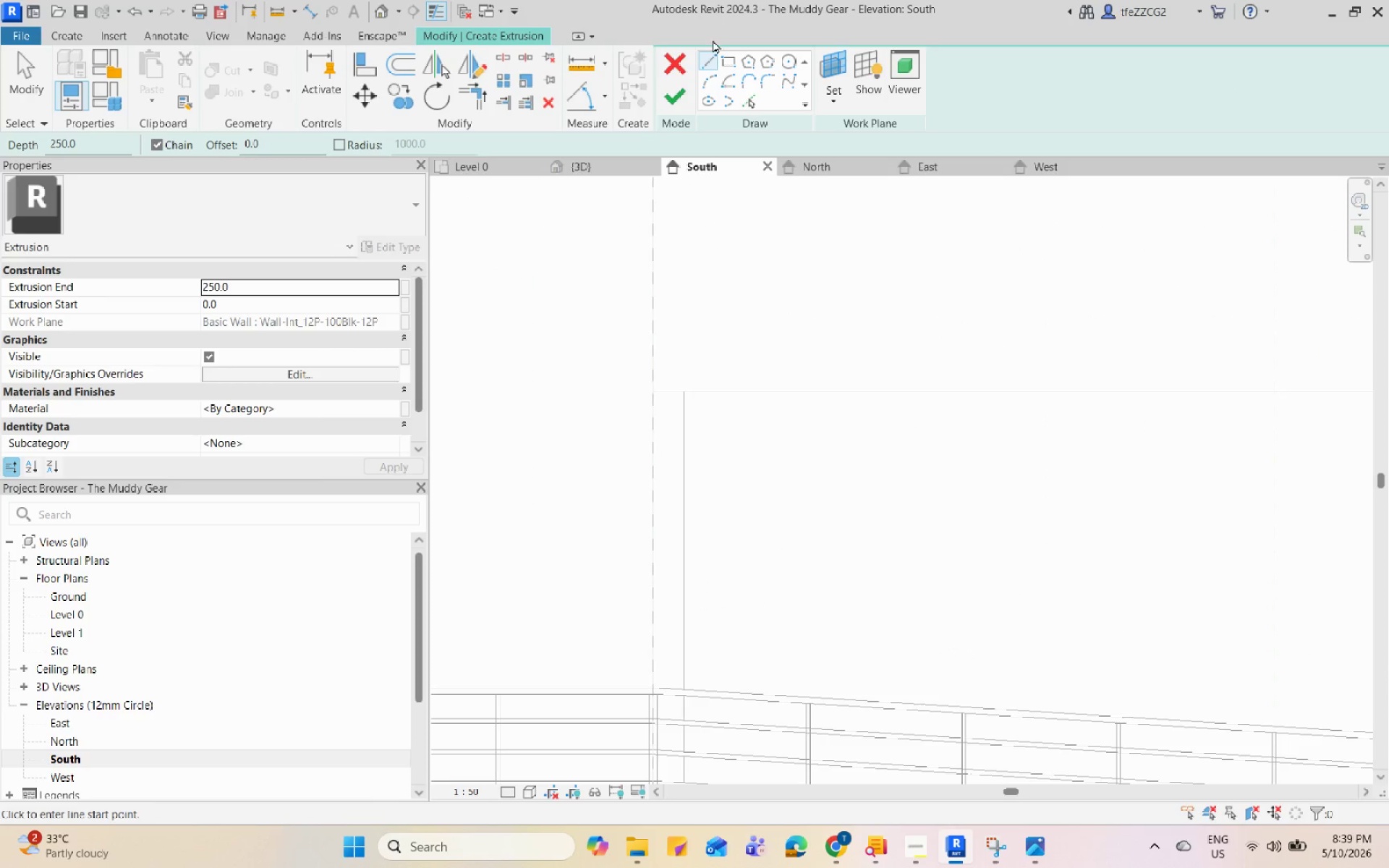 
left_click([730, 59])
 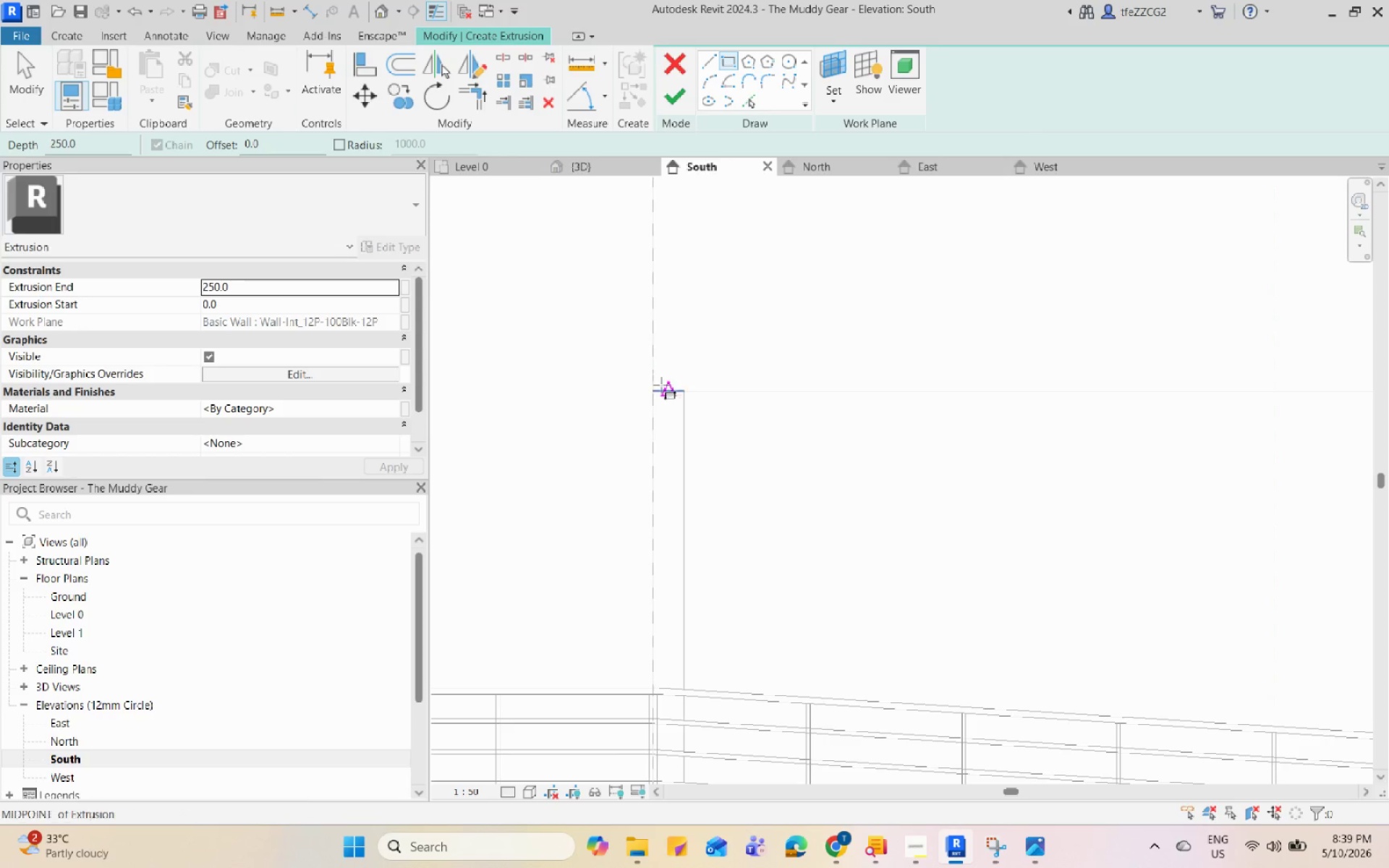 
left_click([655, 391])
 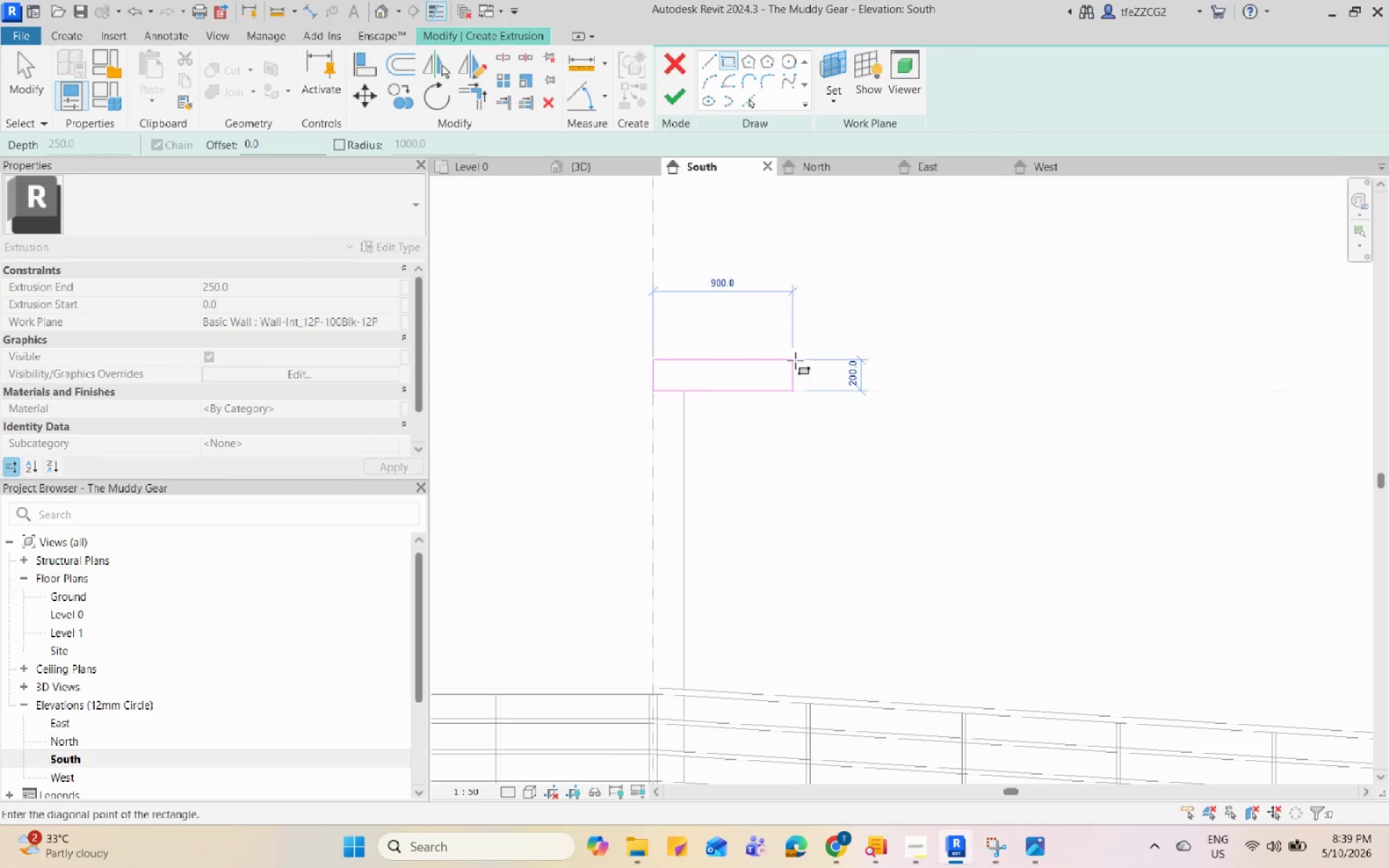 
scroll: coordinate [950, 394], scroll_direction: down, amount: 1.0
 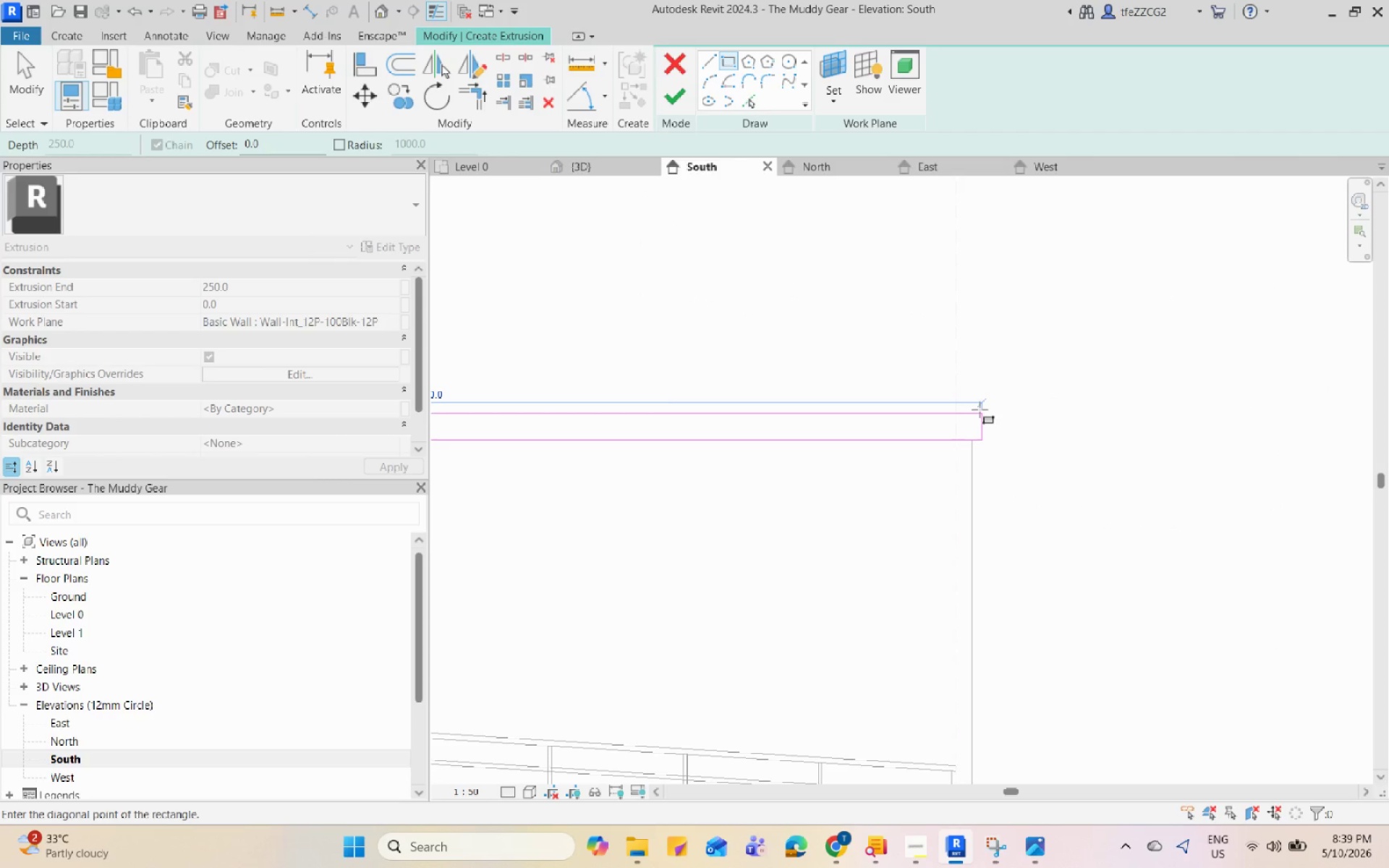 
key(Escape)
 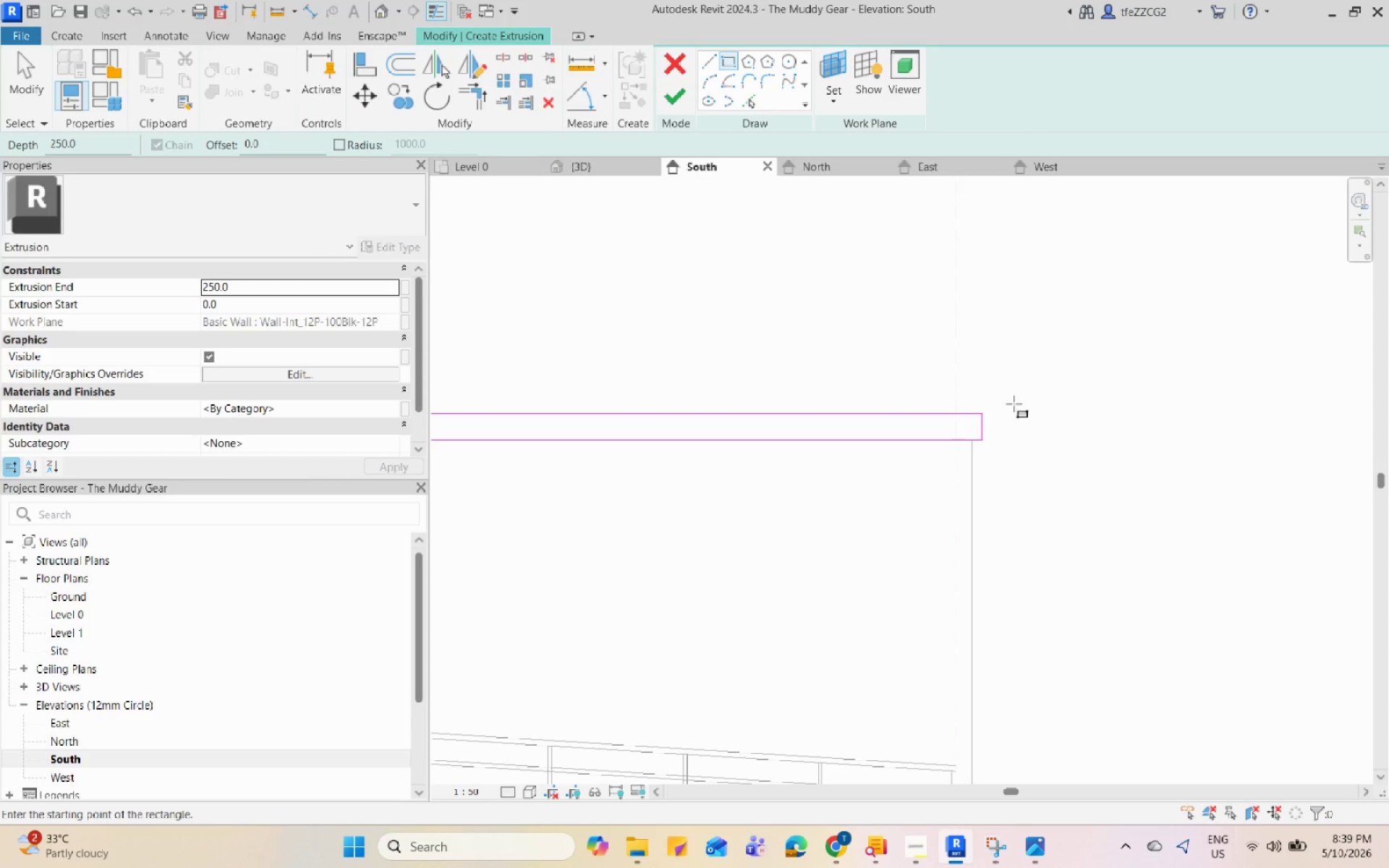 
key(Escape)
 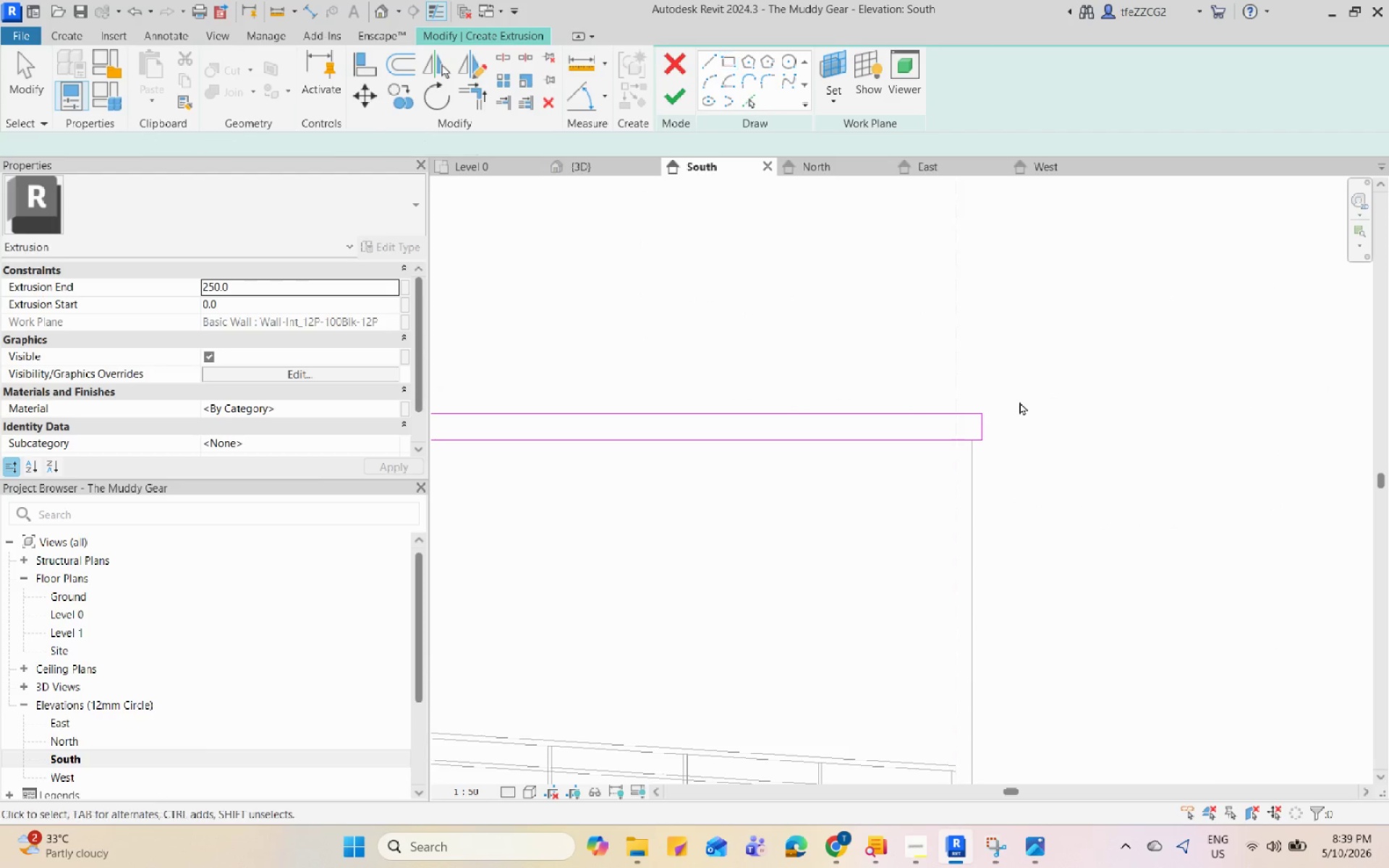 
scroll: coordinate [1019, 401], scroll_direction: down, amount: 2.0
 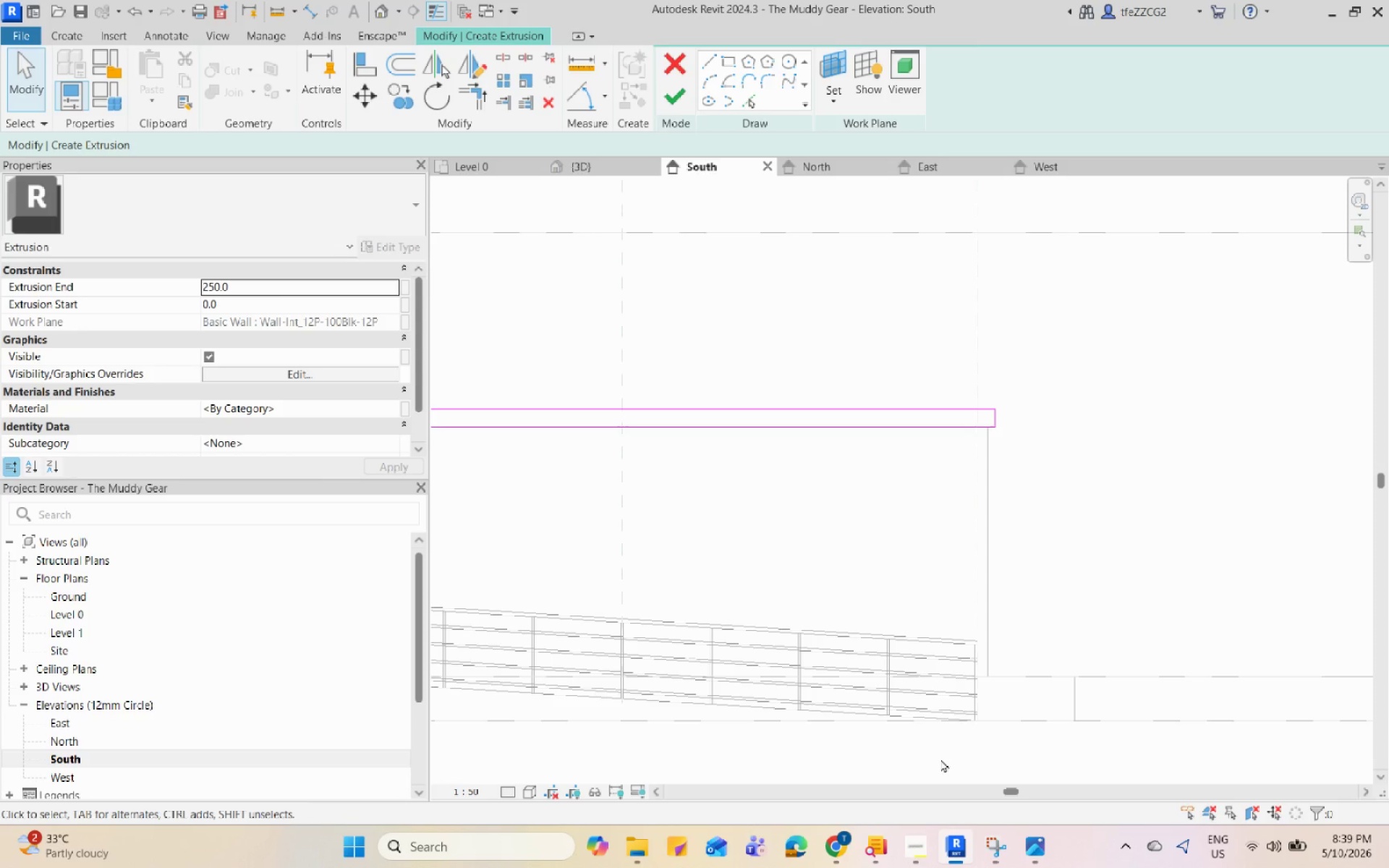 
left_click([1042, 859])
 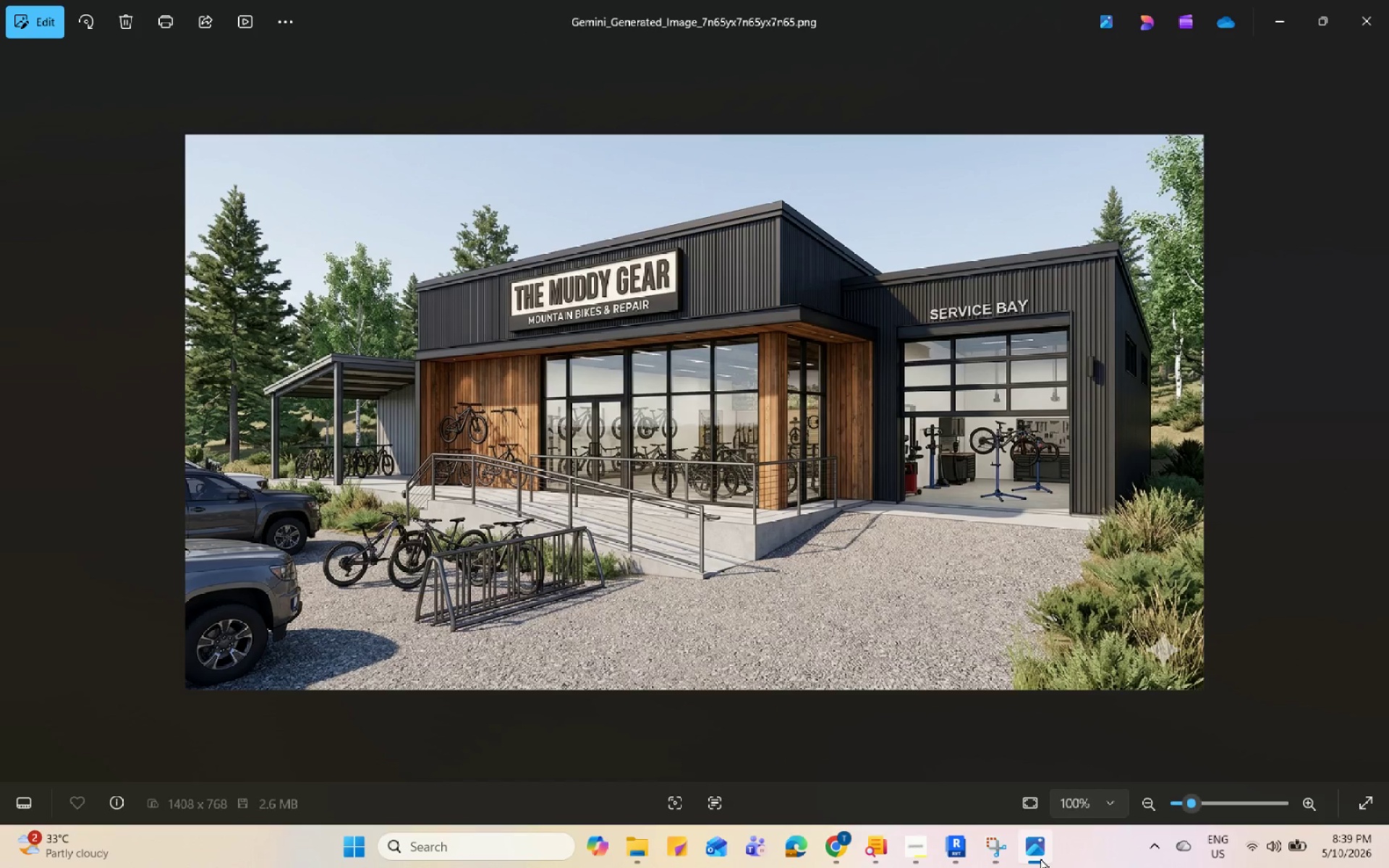 
left_click([1040, 858])
 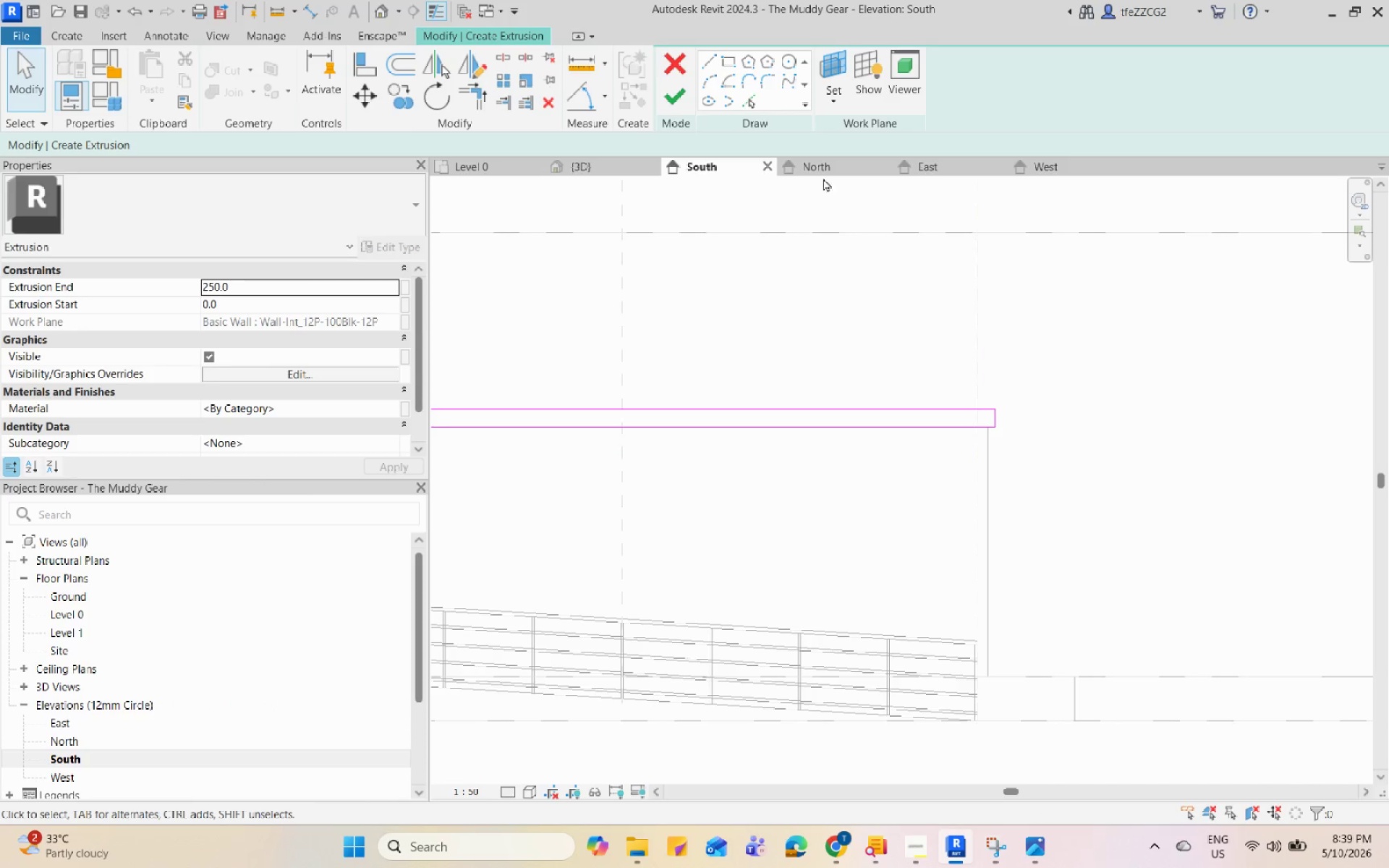 
left_click([666, 84])
 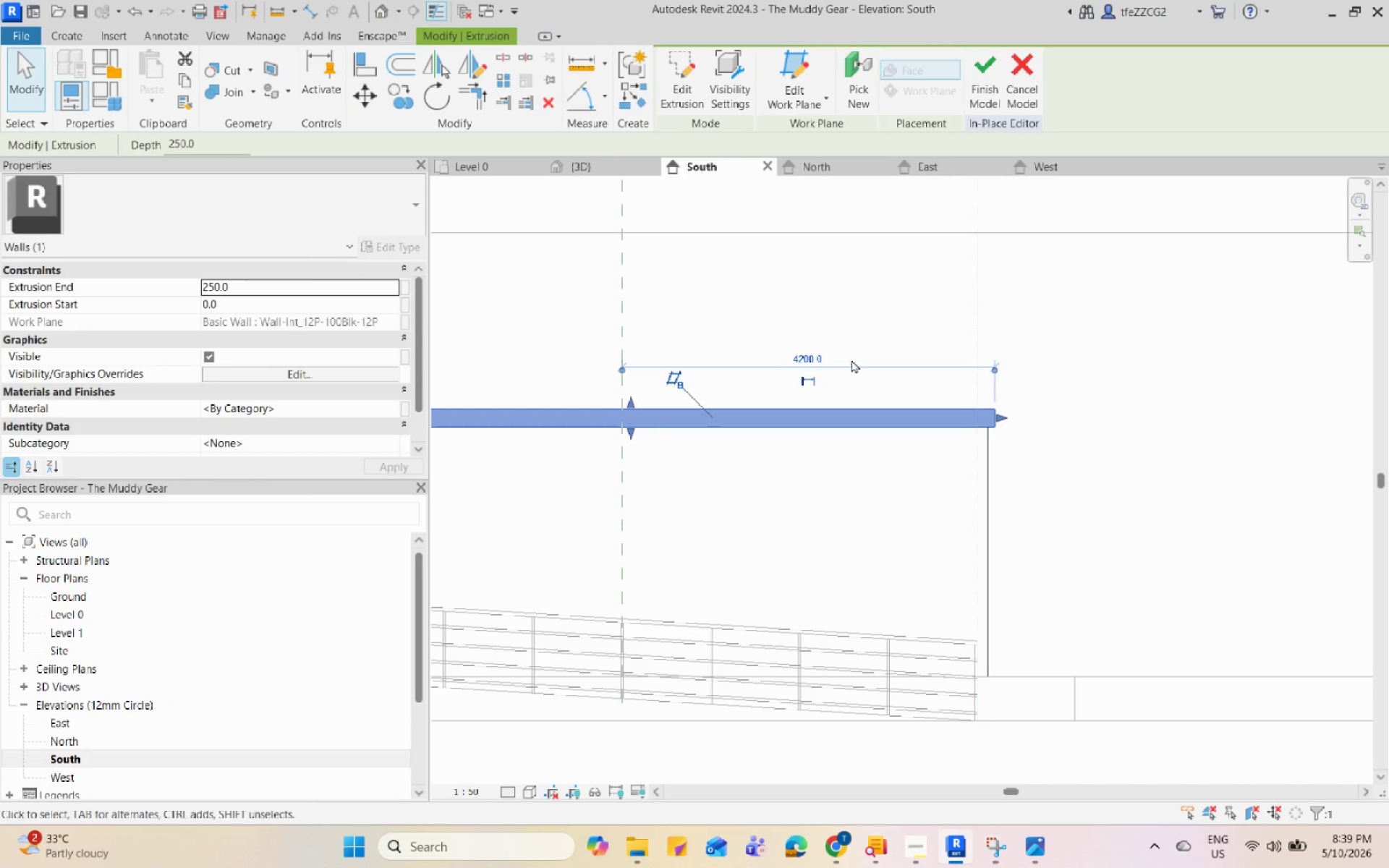 
scroll: coordinate [863, 379], scroll_direction: down, amount: 4.0
 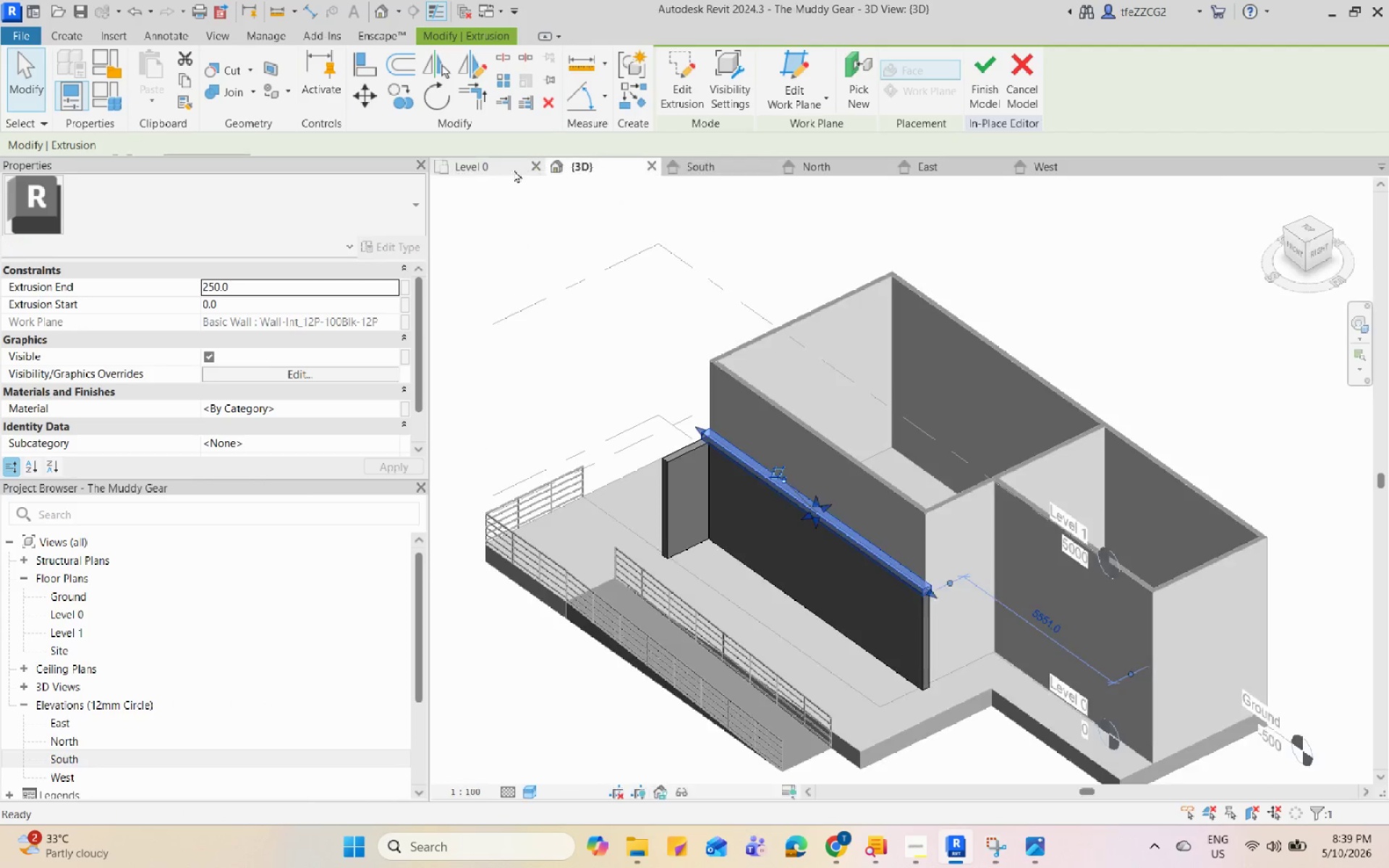 
double_click([485, 164])
 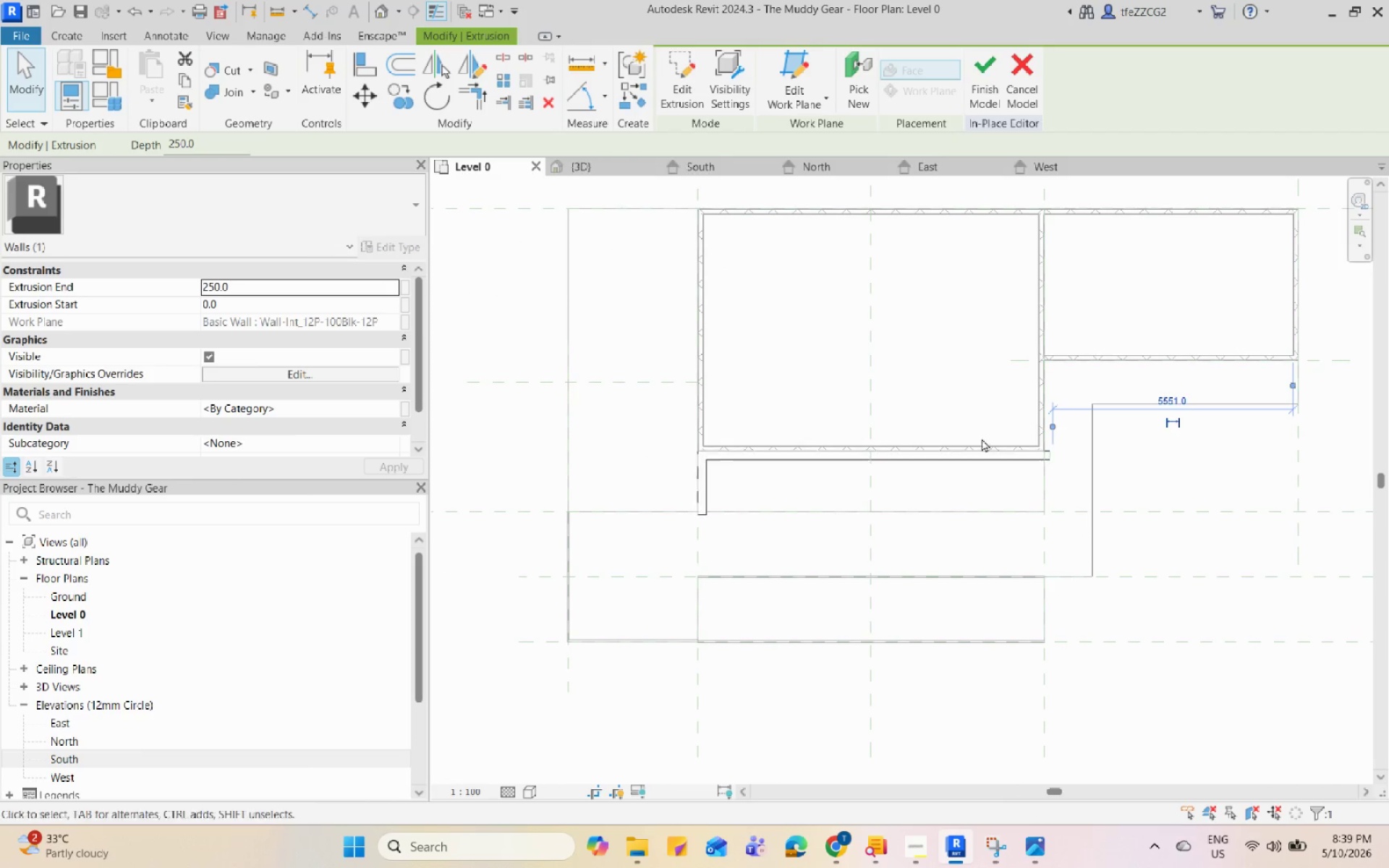 
left_click([1052, 467])
 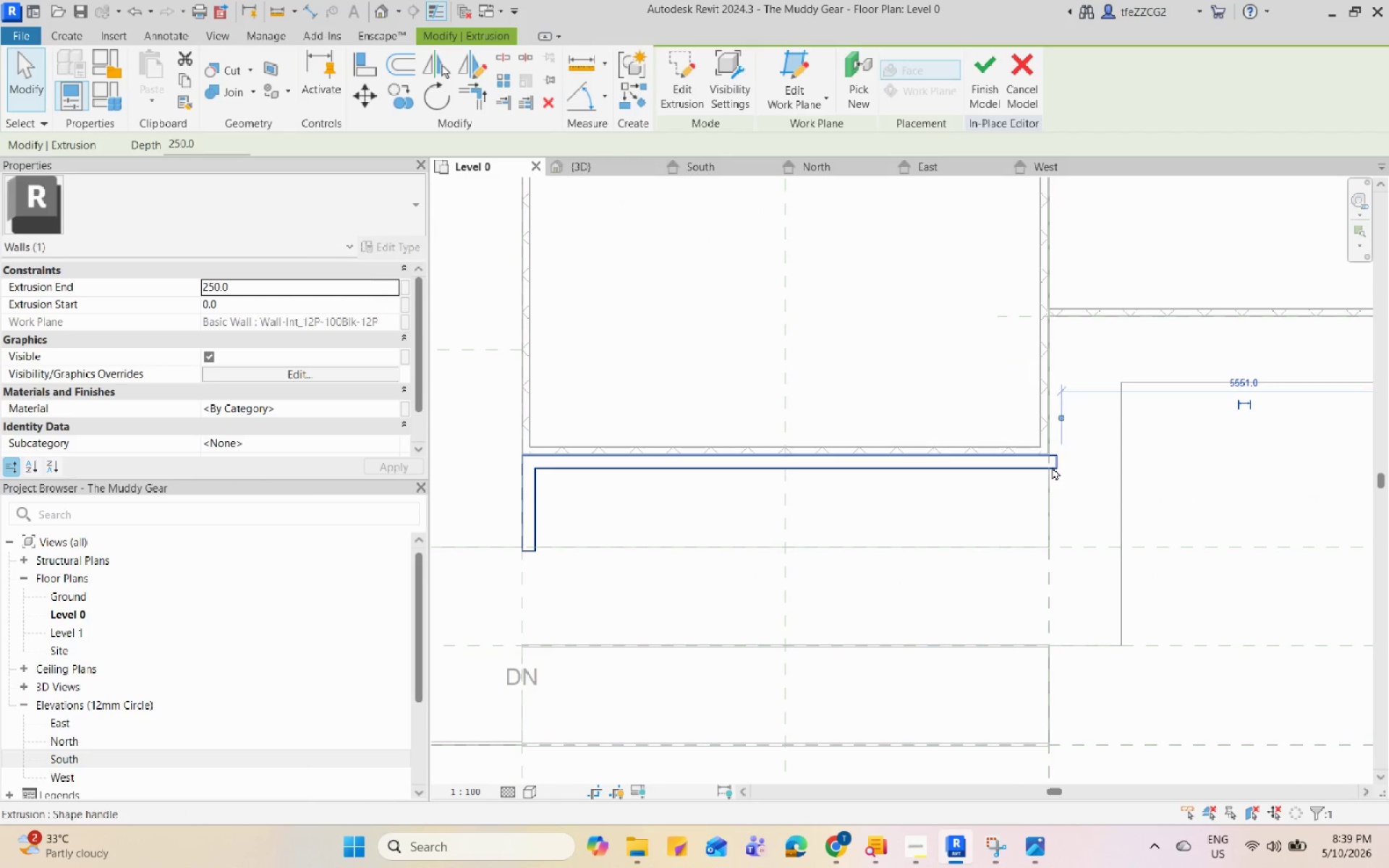 
scroll: coordinate [1036, 444], scroll_direction: up, amount: 3.0
 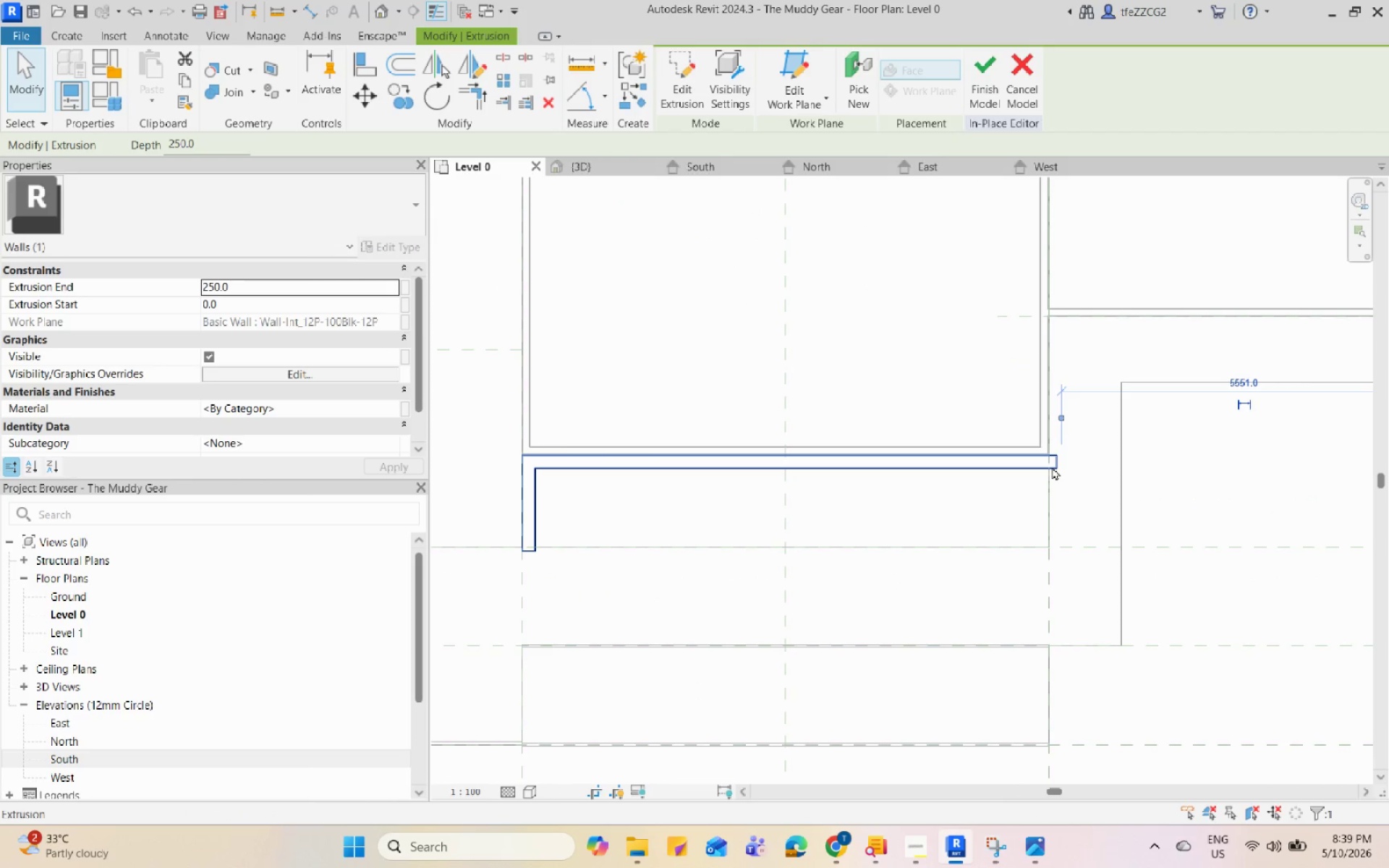 
double_click([1052, 467])
 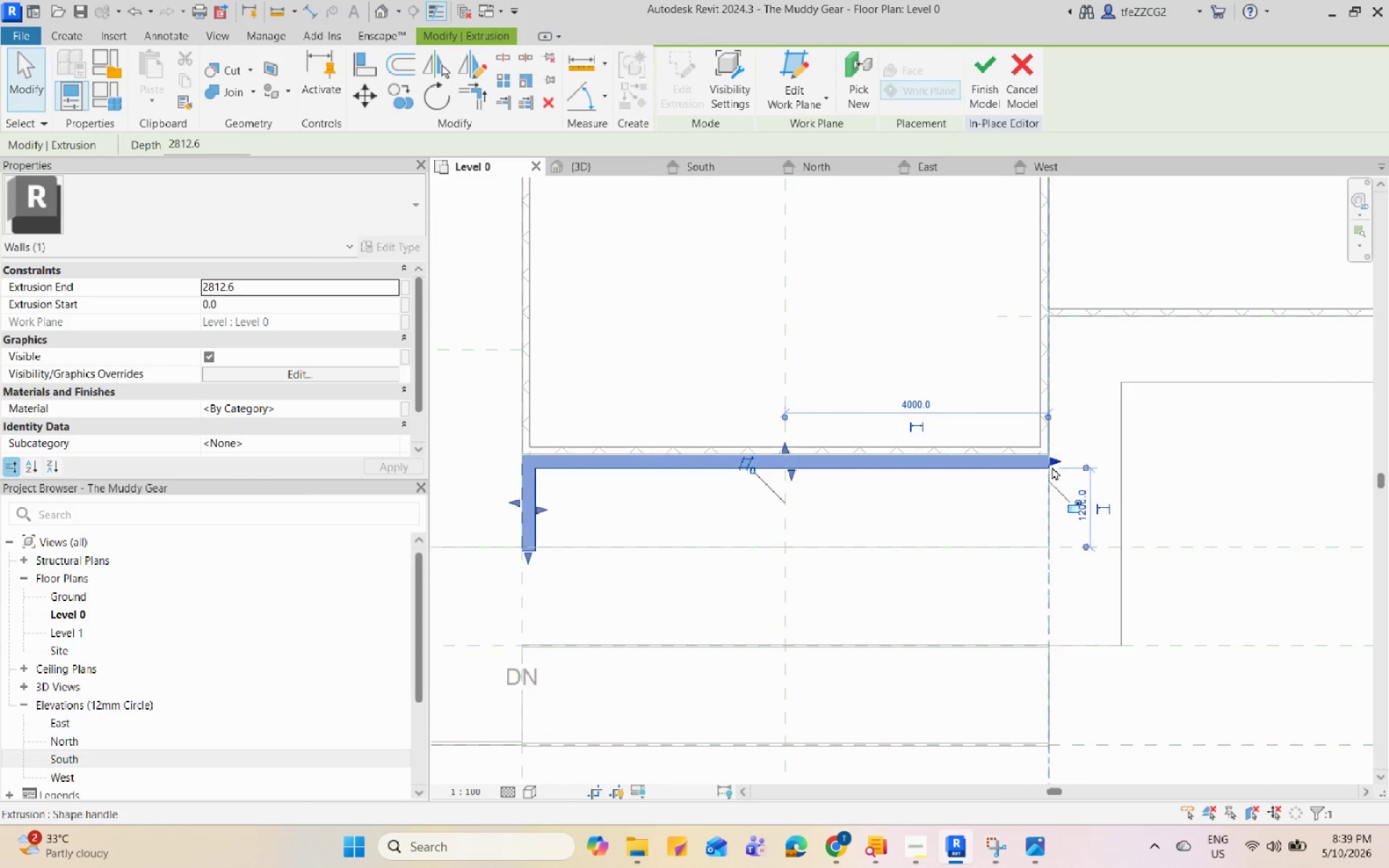 
left_click_drag(start_coordinate=[1055, 459], to_coordinate=[1099, 460])
 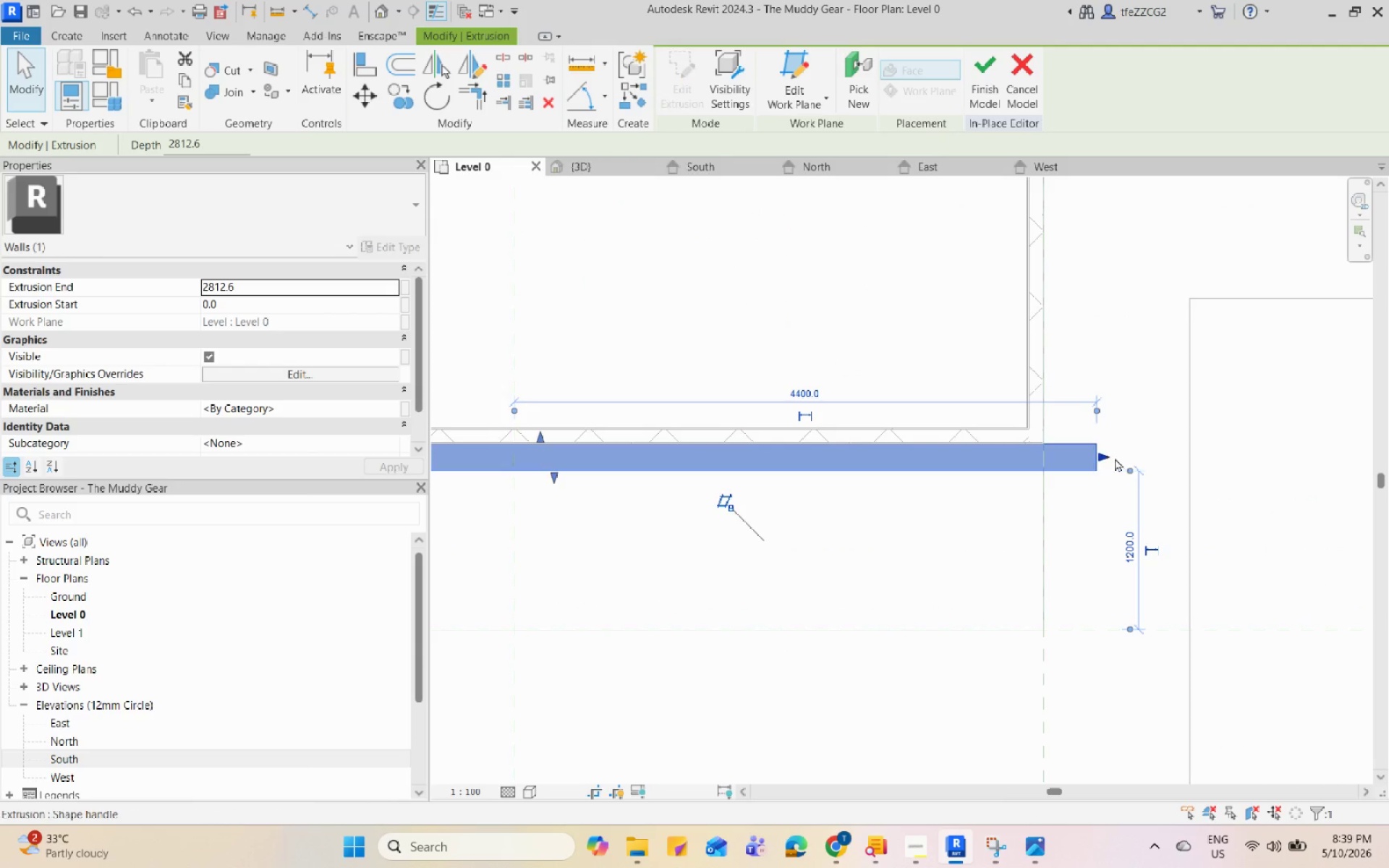 
scroll: coordinate [1059, 461], scroll_direction: up, amount: 5.0
 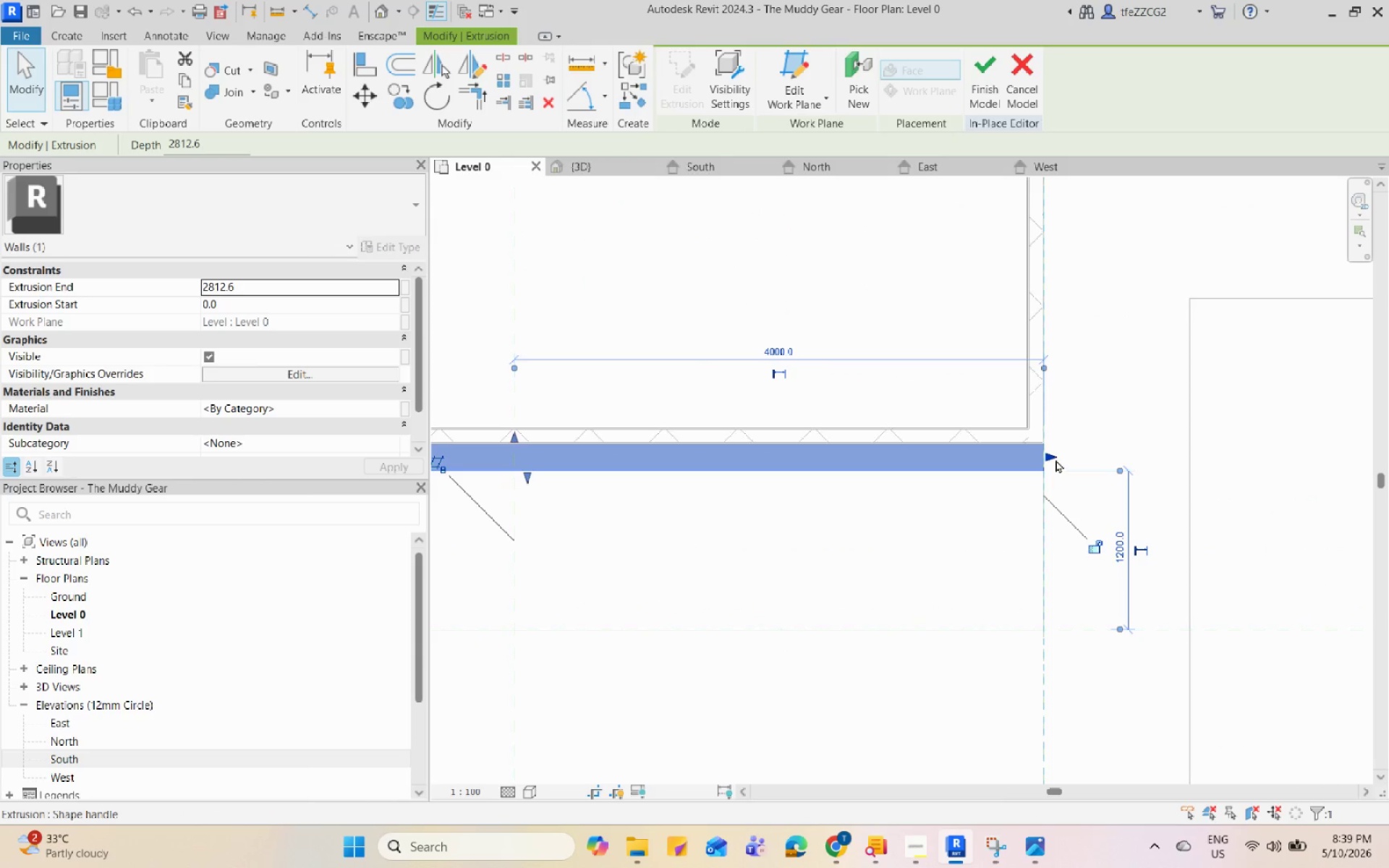 
left_click_drag(start_coordinate=[1110, 462], to_coordinate=[1114, 462])
 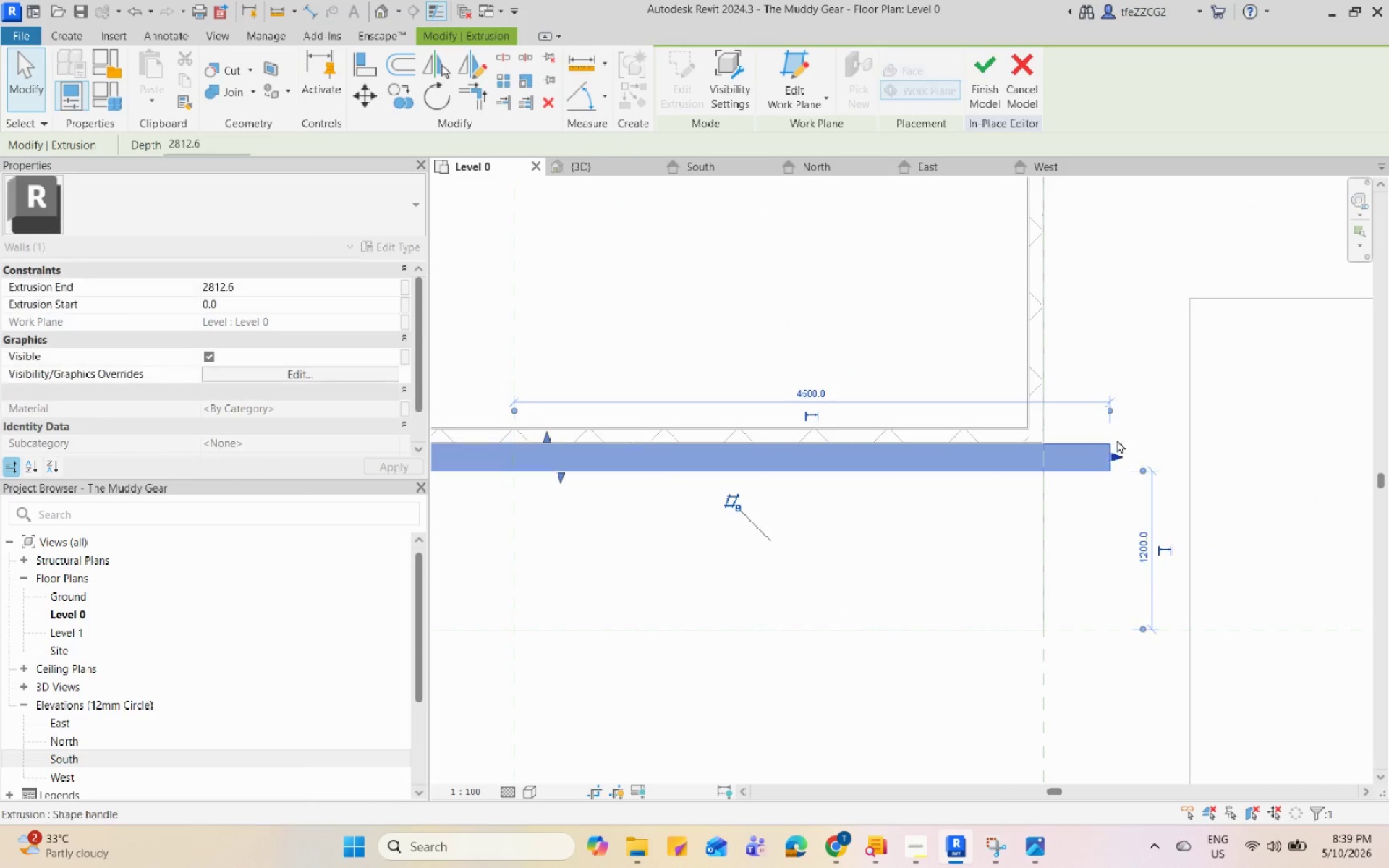 
double_click([1123, 391])
 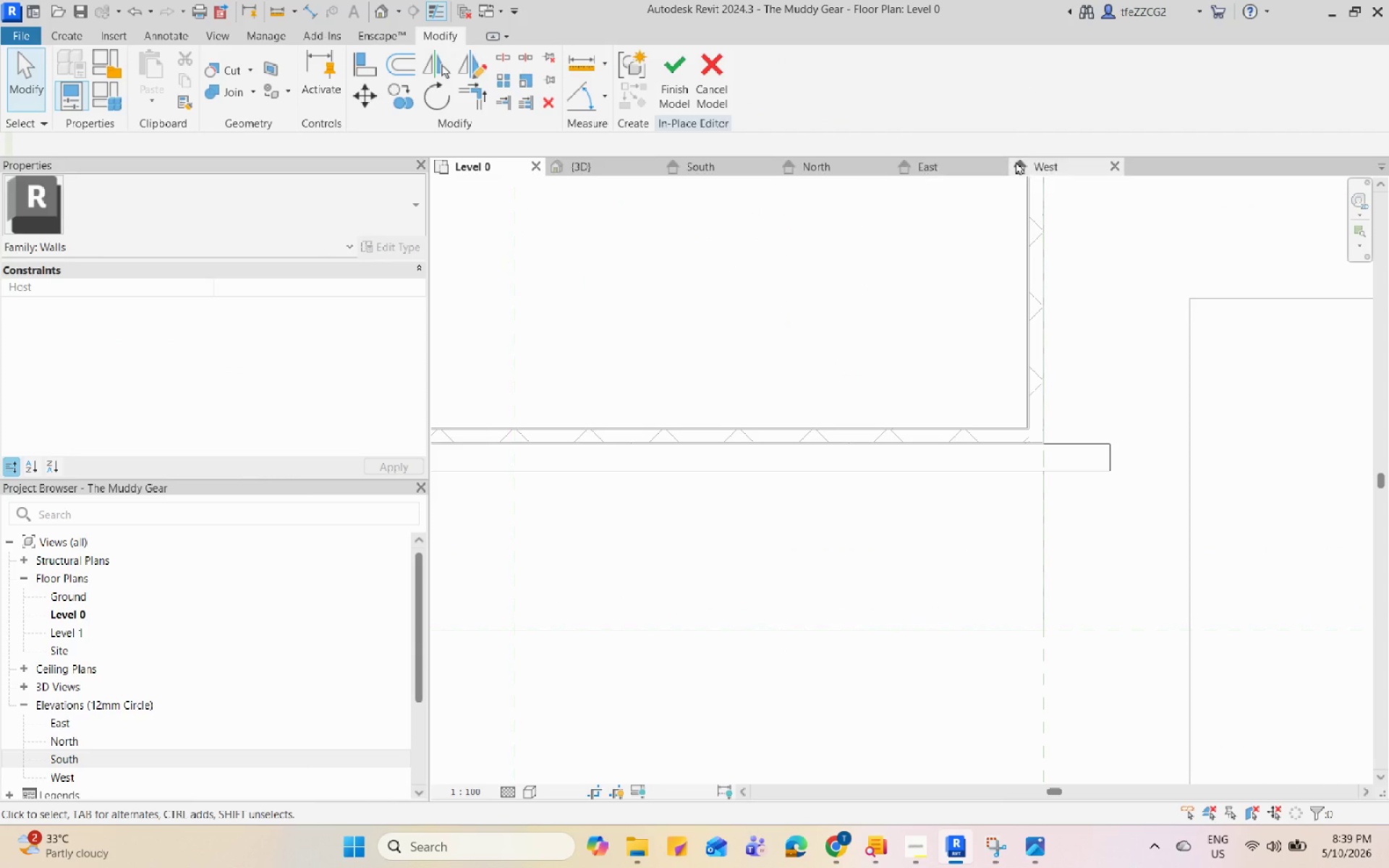 
left_click([1048, 163])
 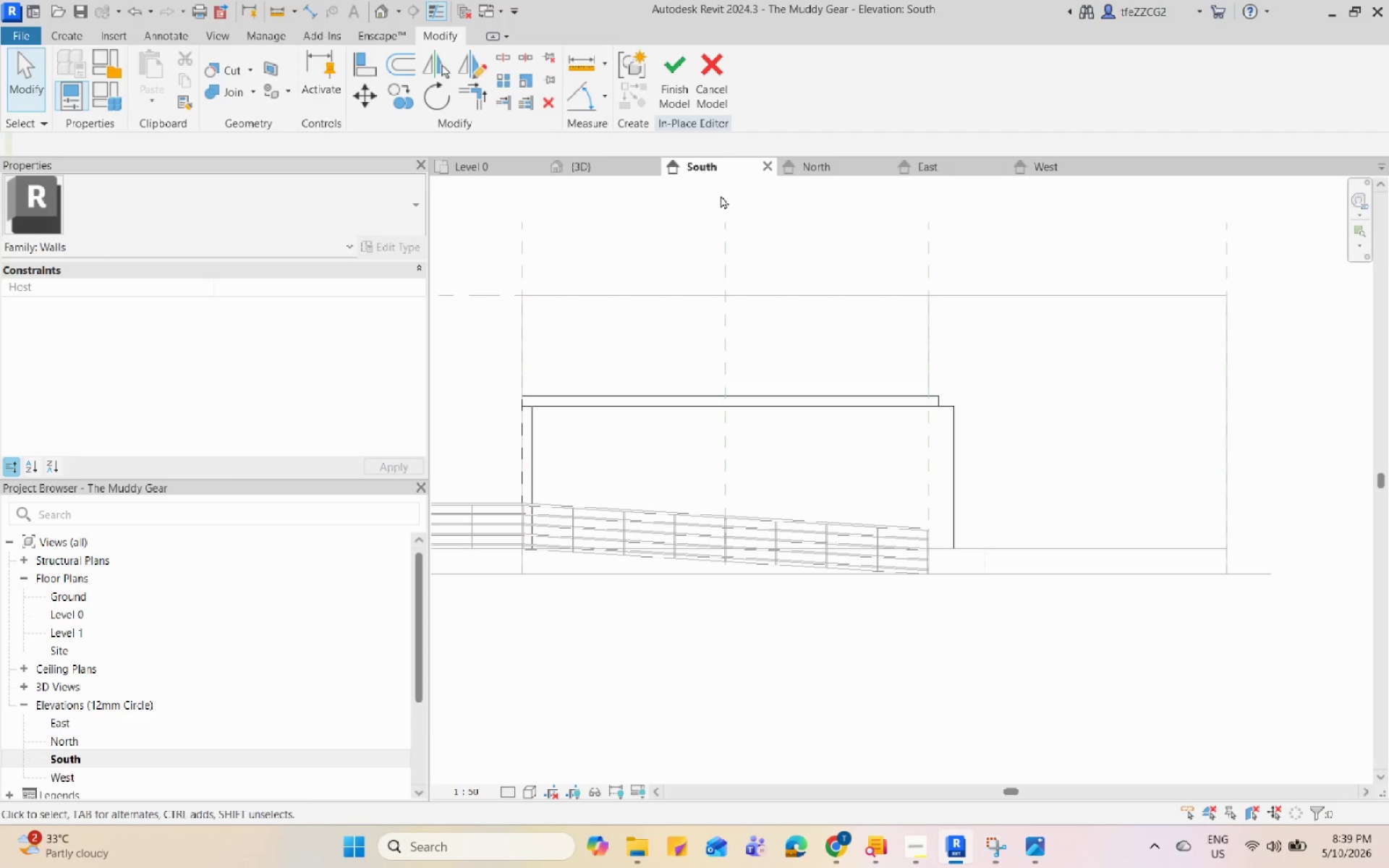 
left_click([934, 371])
 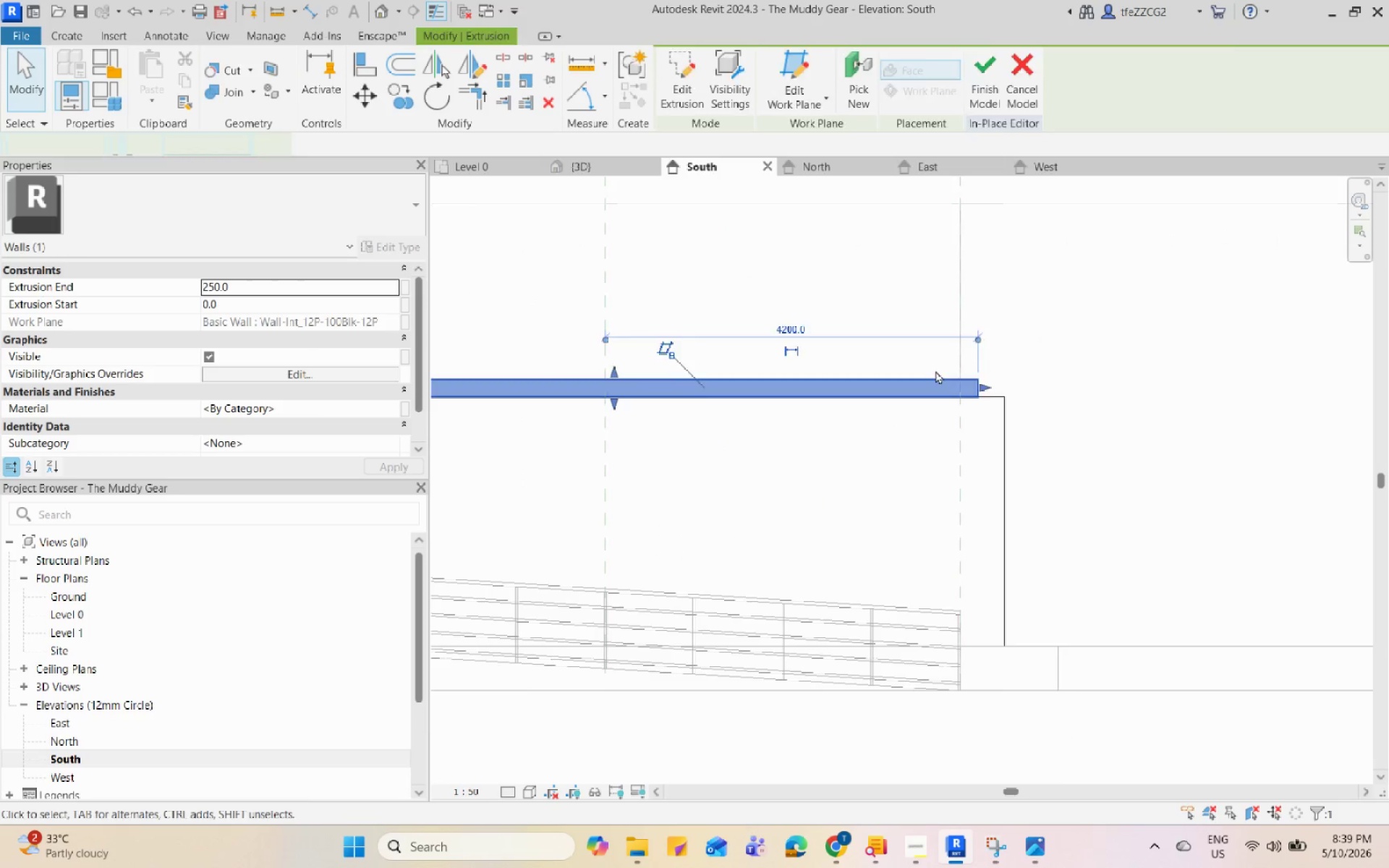 
scroll: coordinate [890, 413], scroll_direction: up, amount: 4.0
 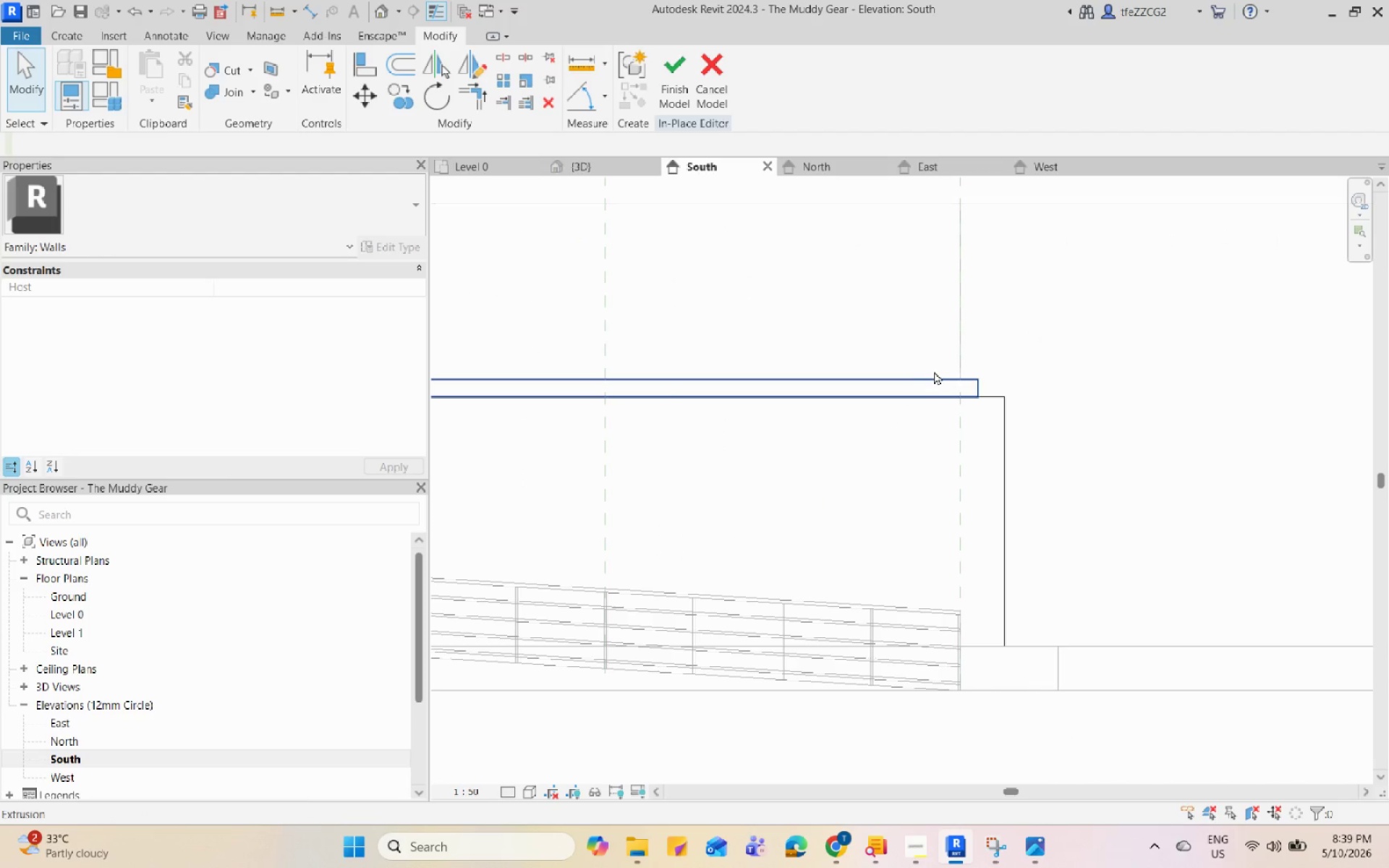 
left_click([985, 391])
 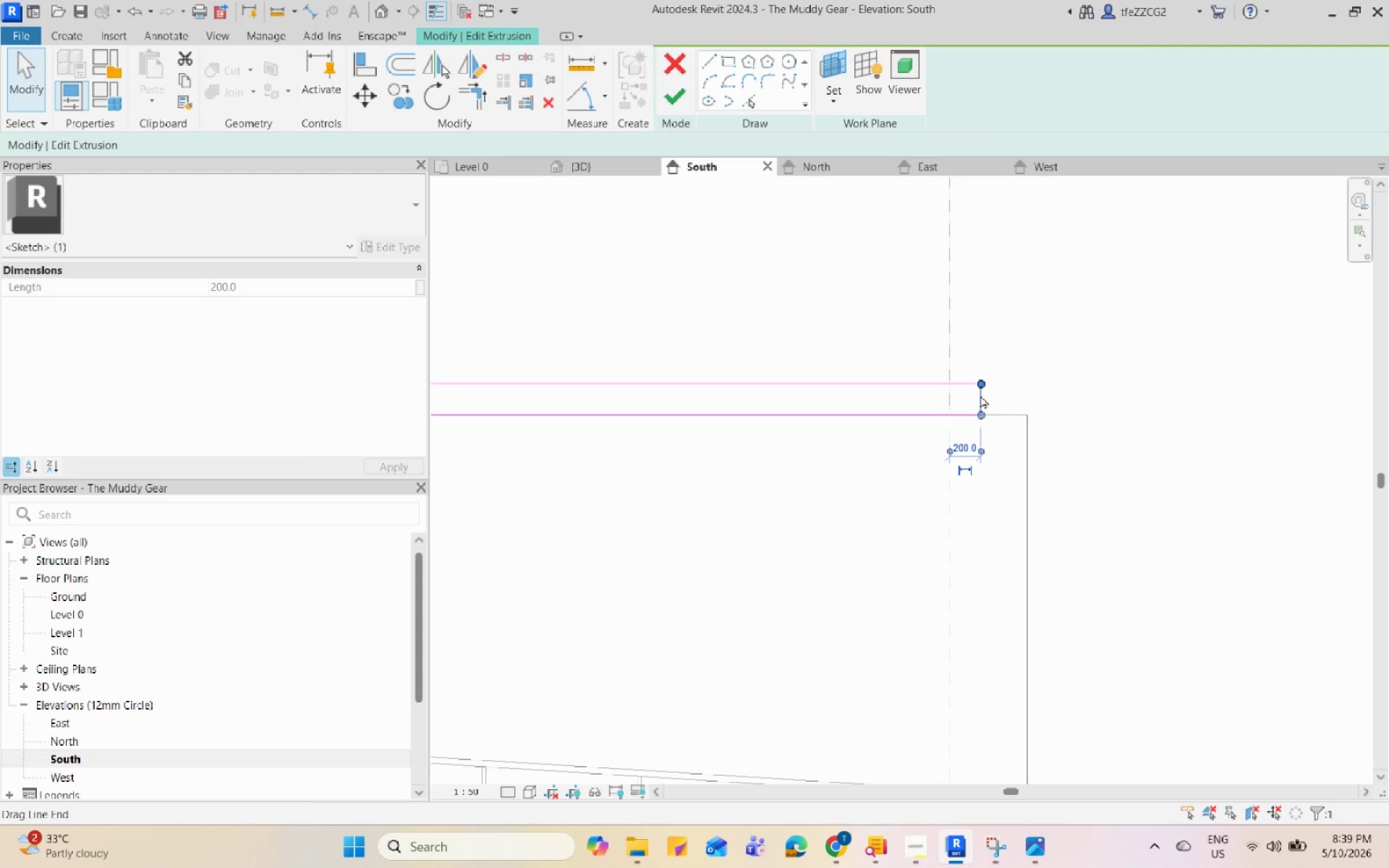 
scroll: coordinate [974, 373], scroll_direction: up, amount: 3.0
 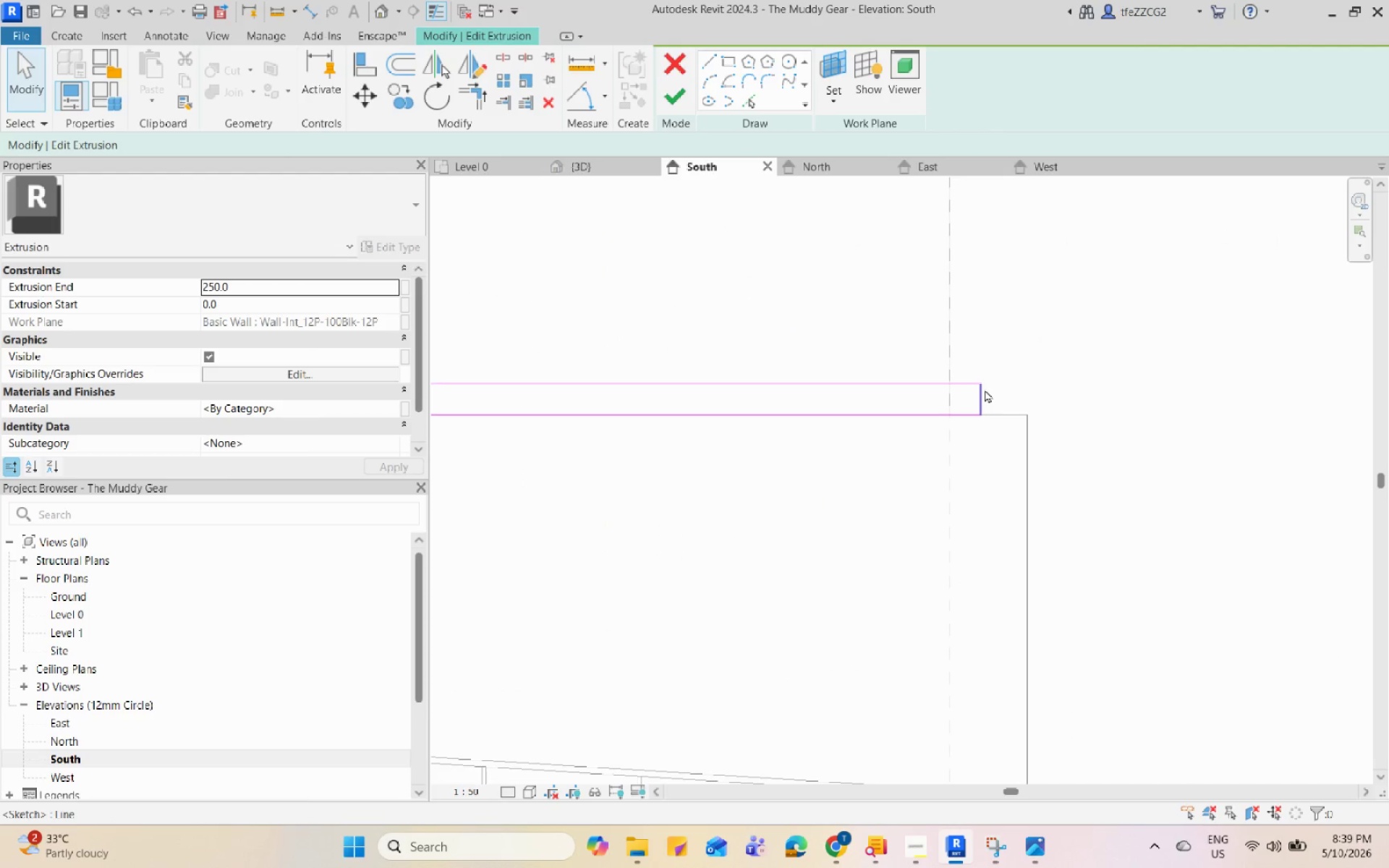 
left_click([980, 395])
 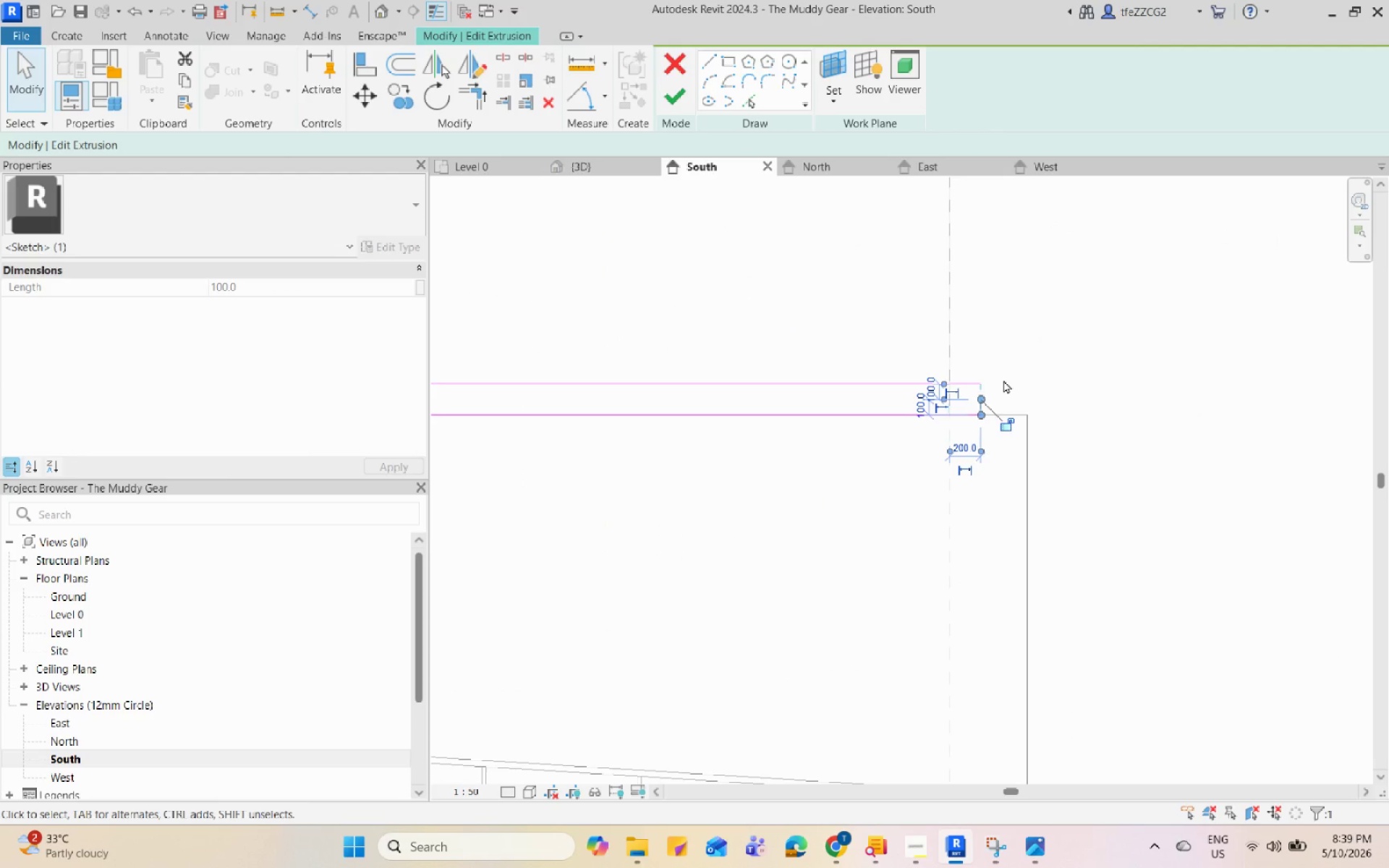 
key(Control+Z)
 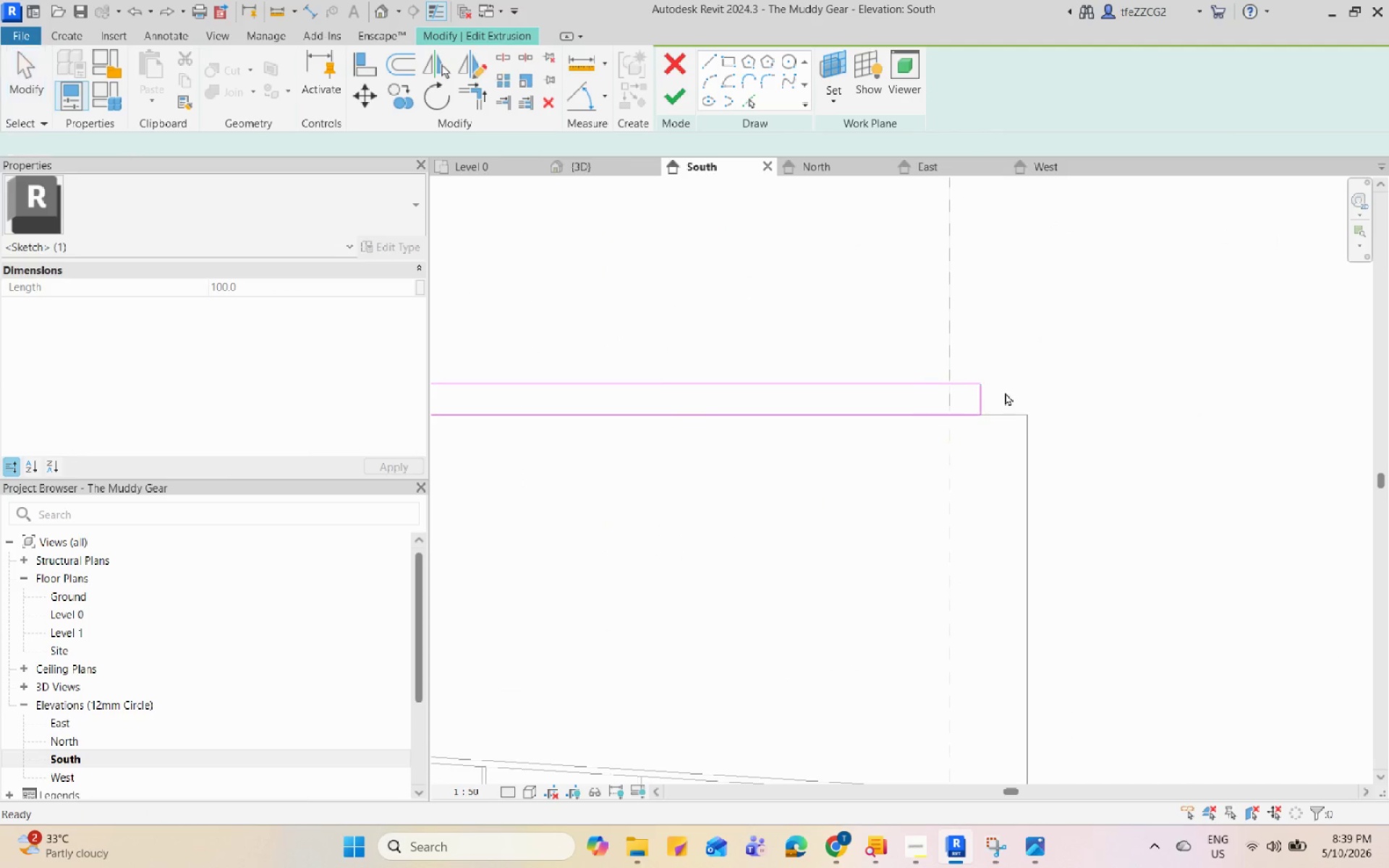 
scroll: coordinate [1005, 392], scroll_direction: up, amount: 3.0
 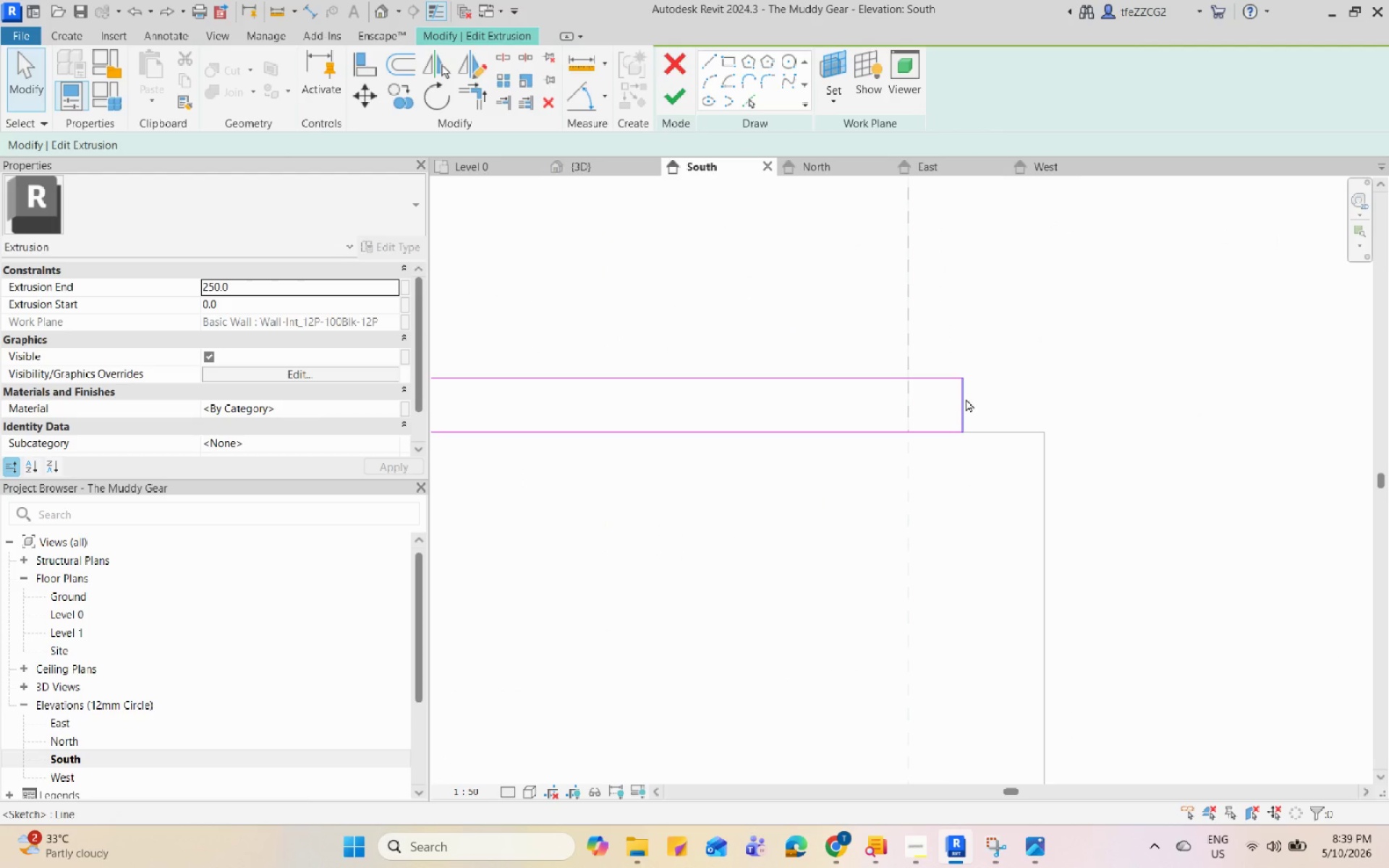 
left_click([962, 397])
 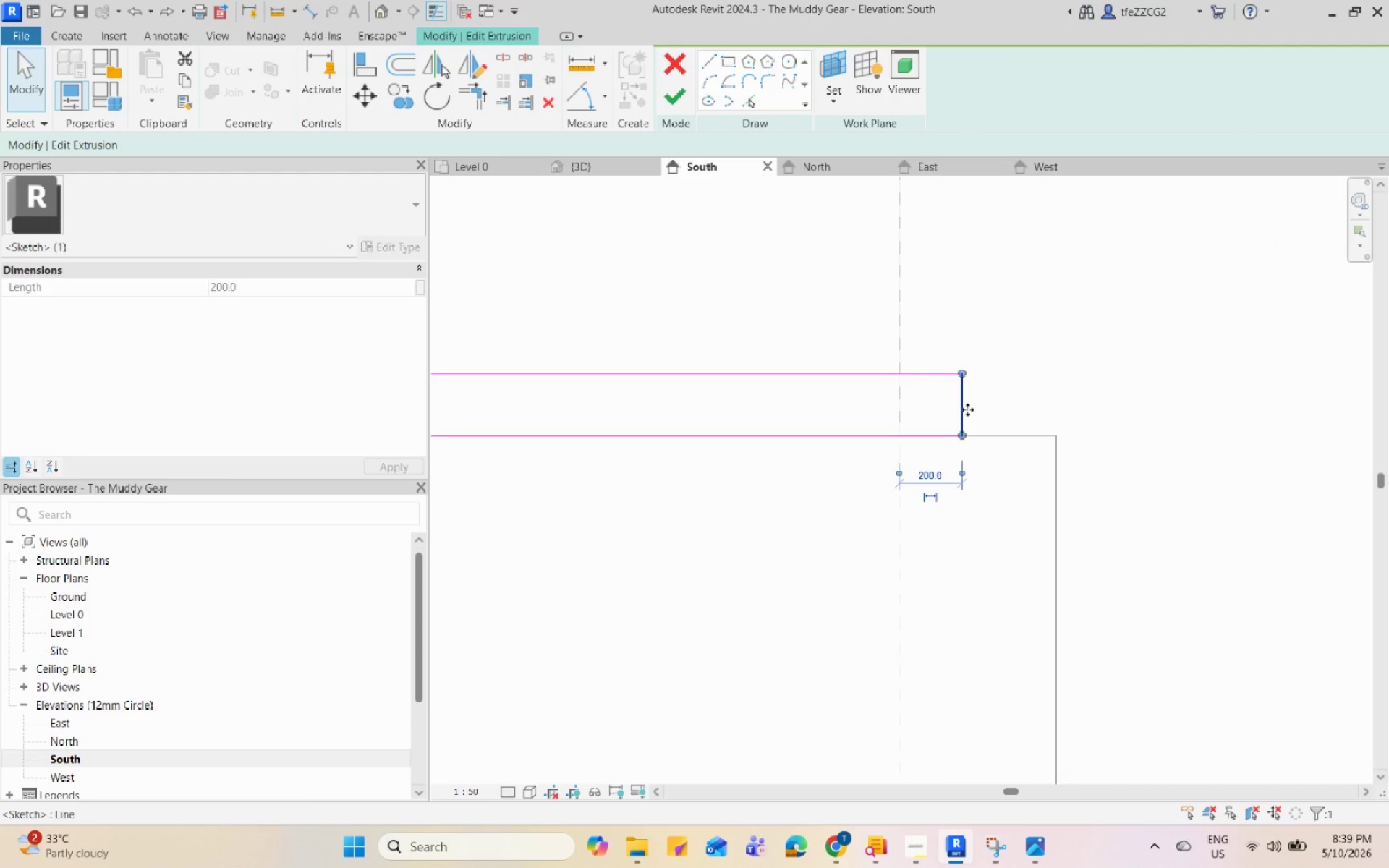 
left_click_drag(start_coordinate=[963, 405], to_coordinate=[1084, 423])
 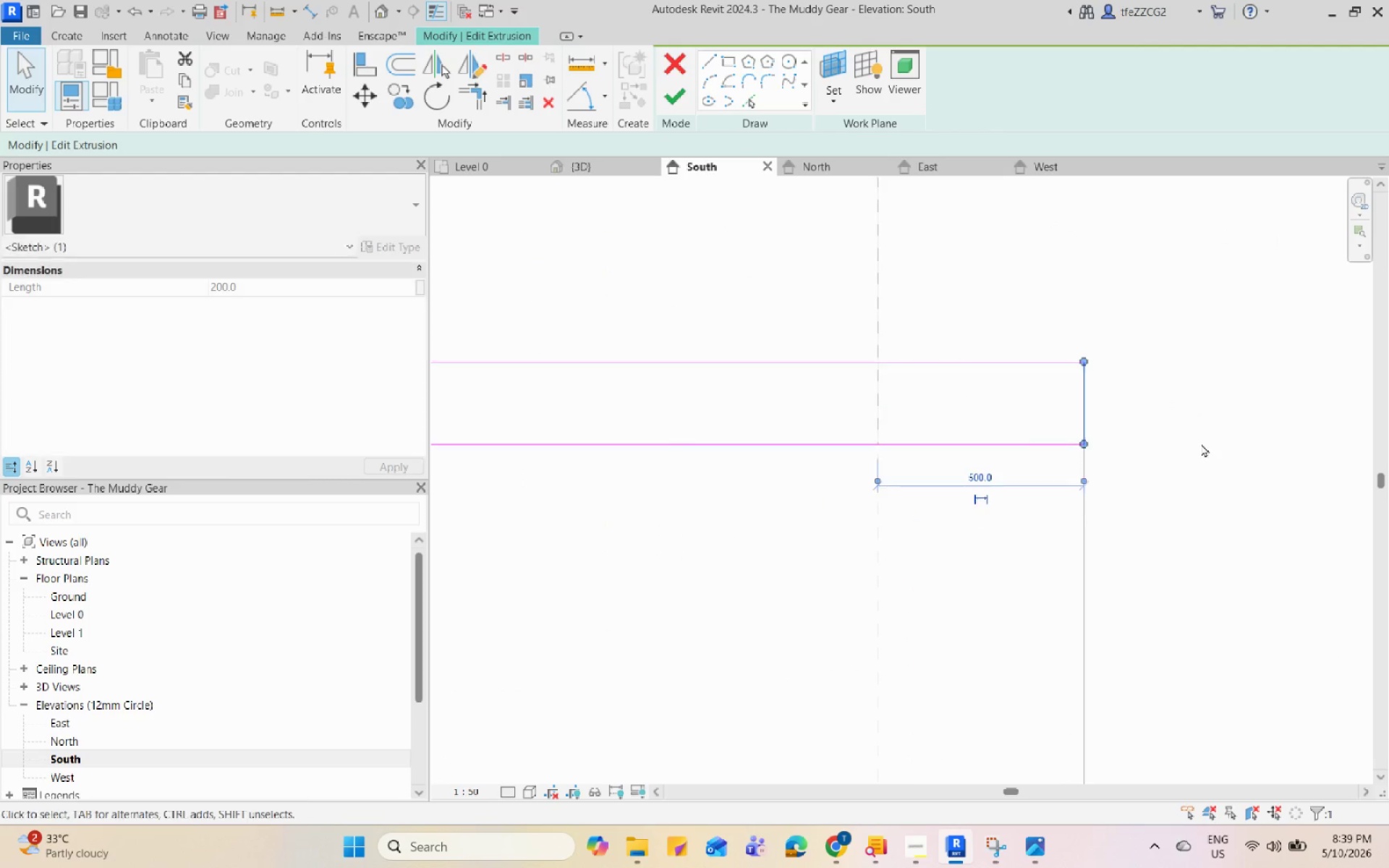 
scroll: coordinate [967, 409], scroll_direction: up, amount: 3.0
 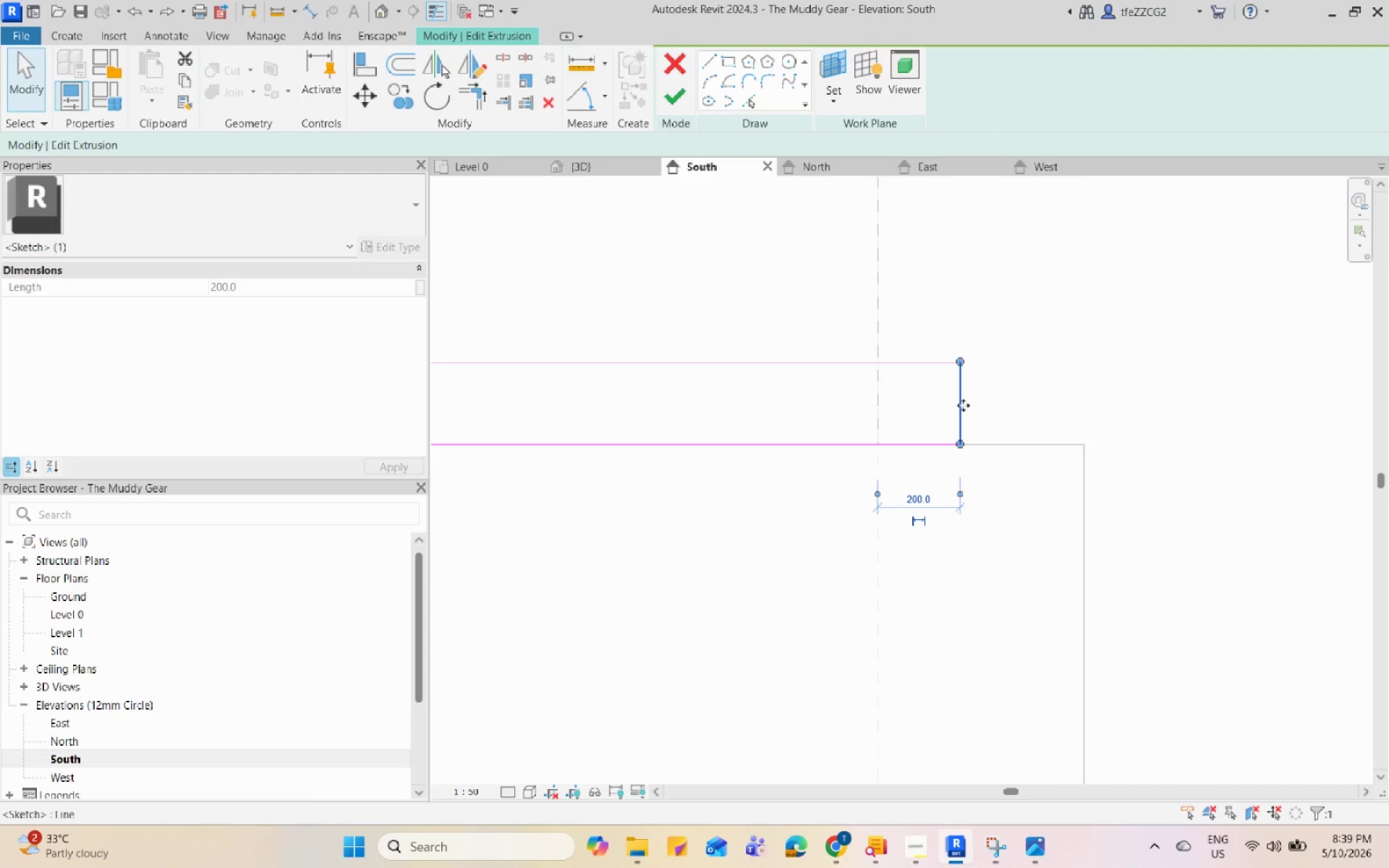 
left_click([1202, 443])
 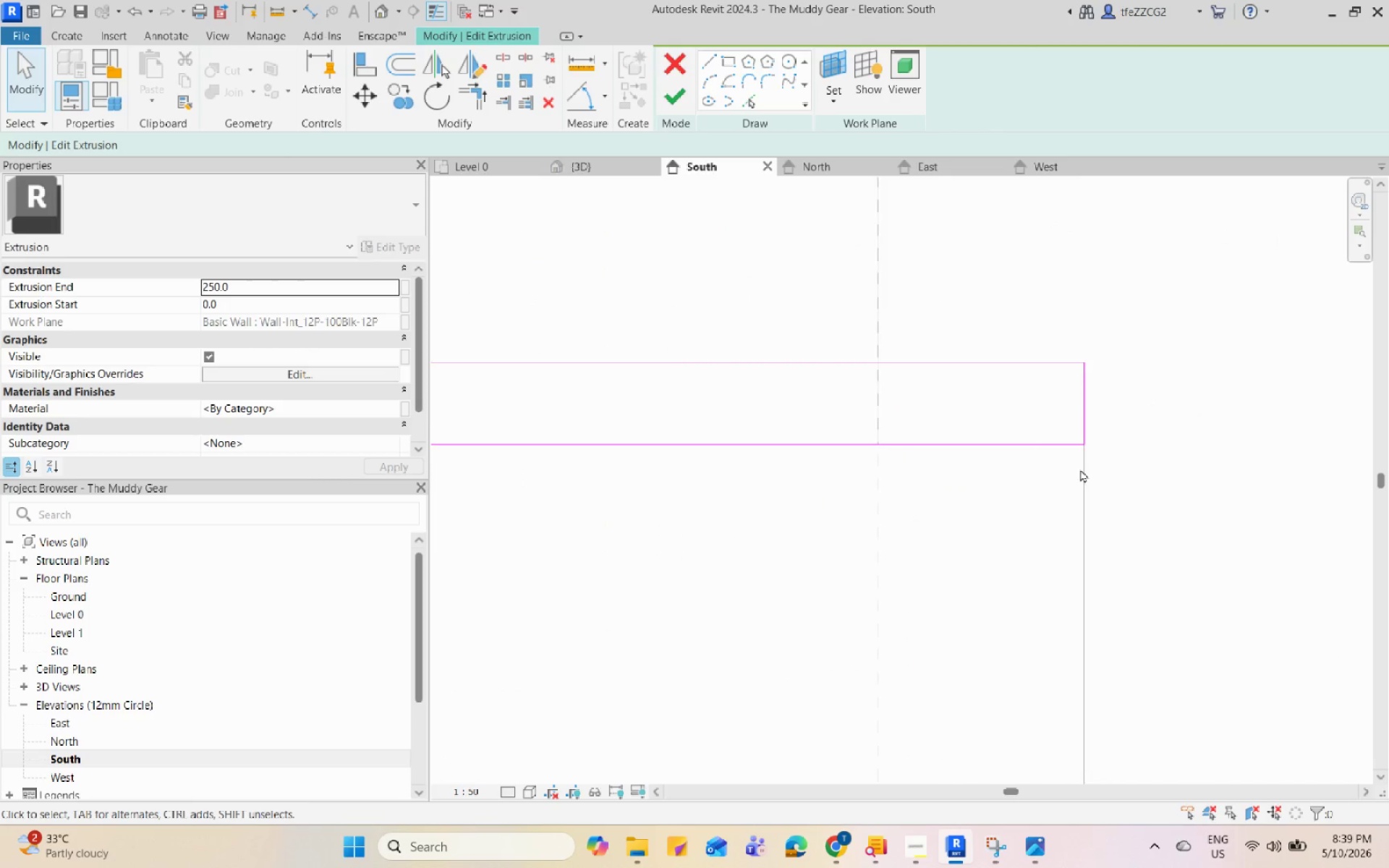 
scroll: coordinate [1062, 452], scroll_direction: down, amount: 17.0
 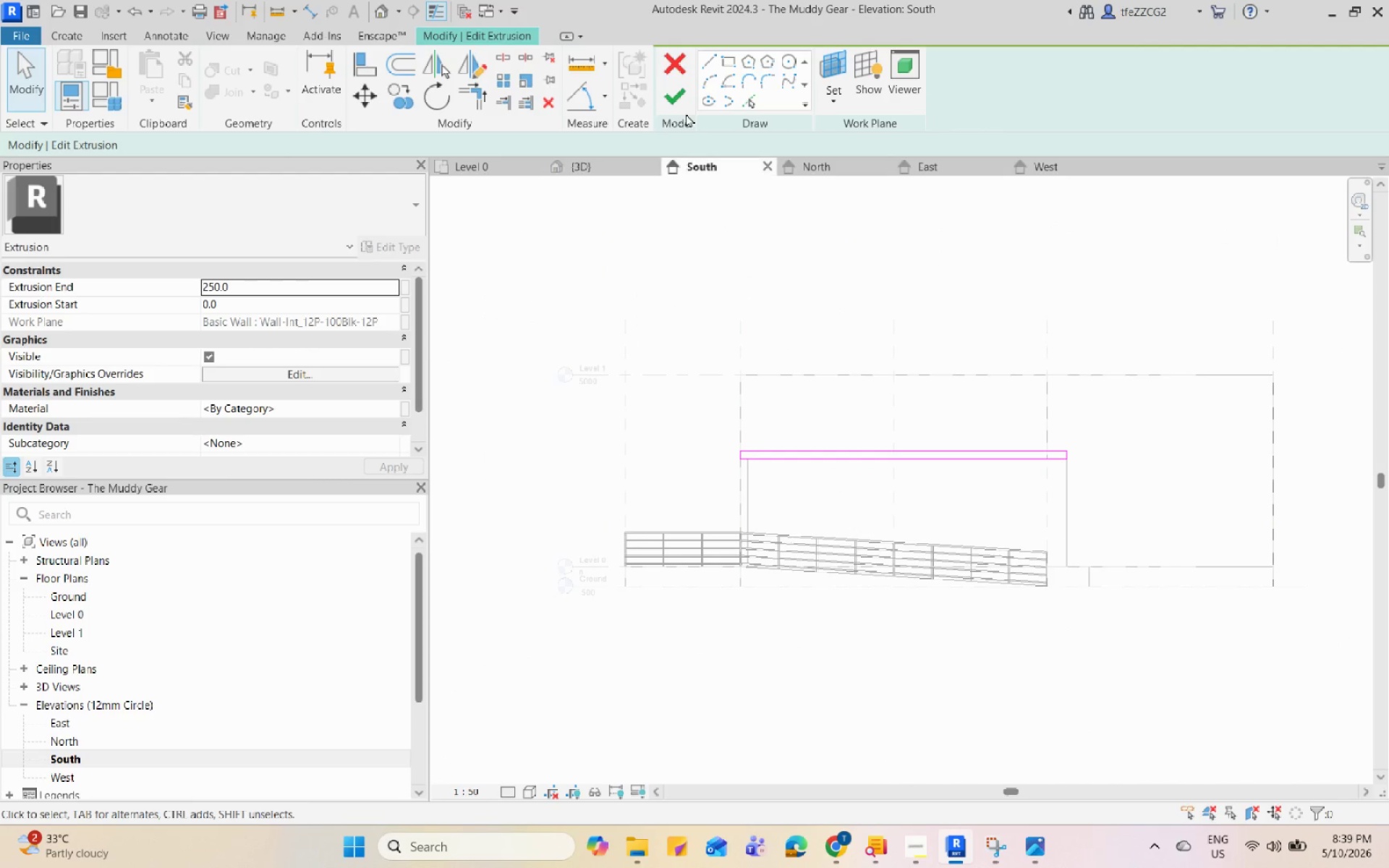 
left_click([682, 95])
 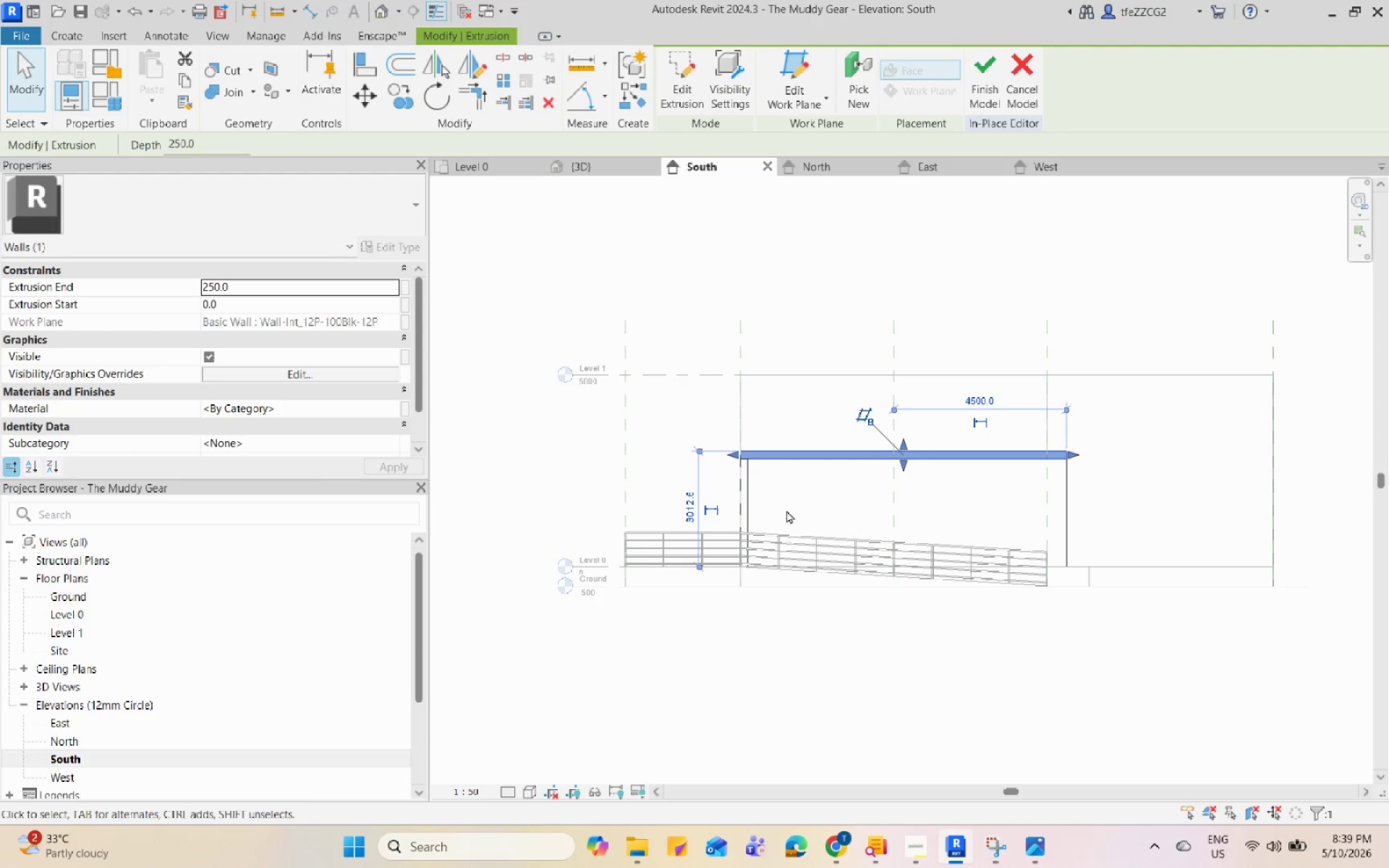 
left_click([815, 278])
 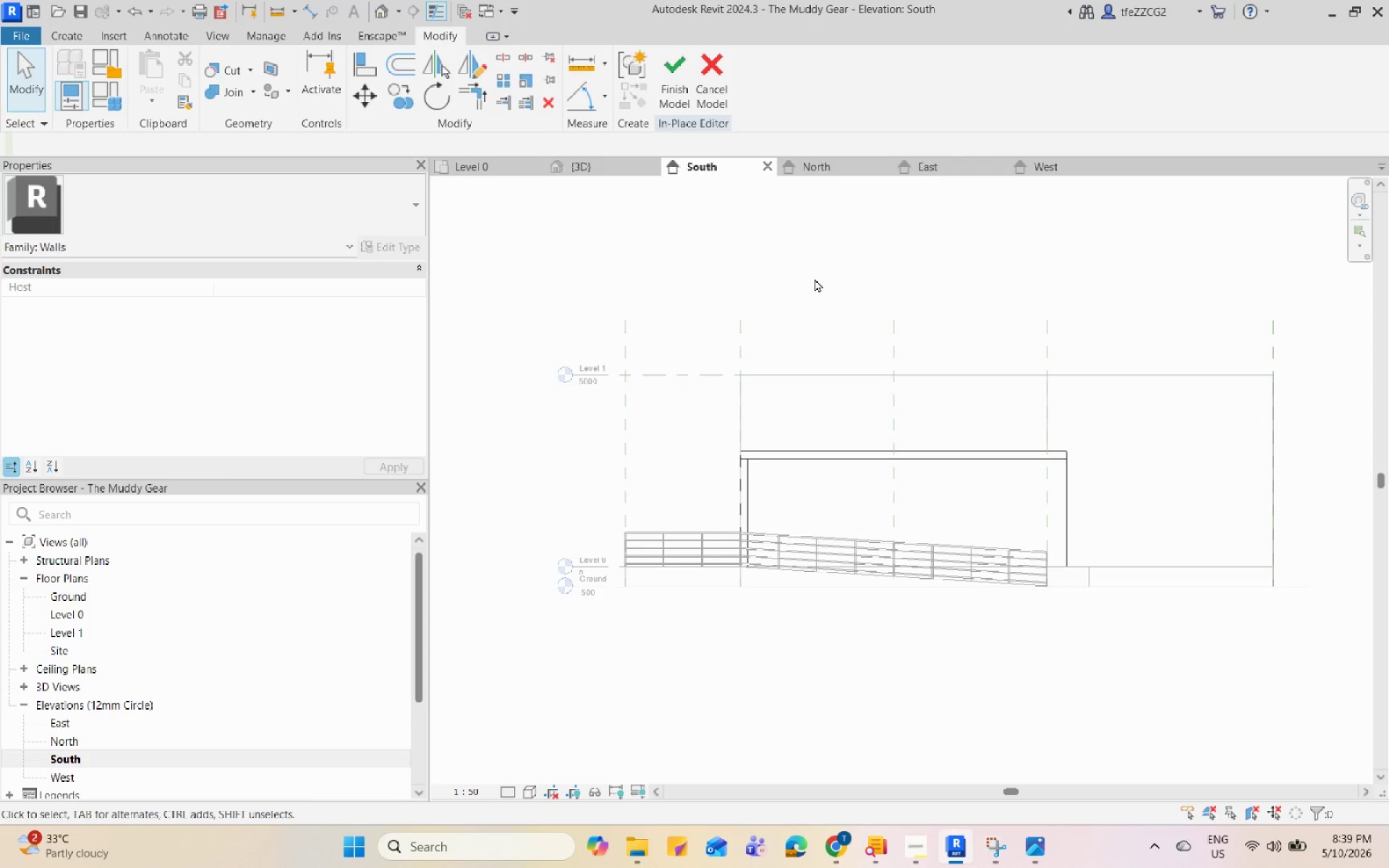 
wait(9.41)
 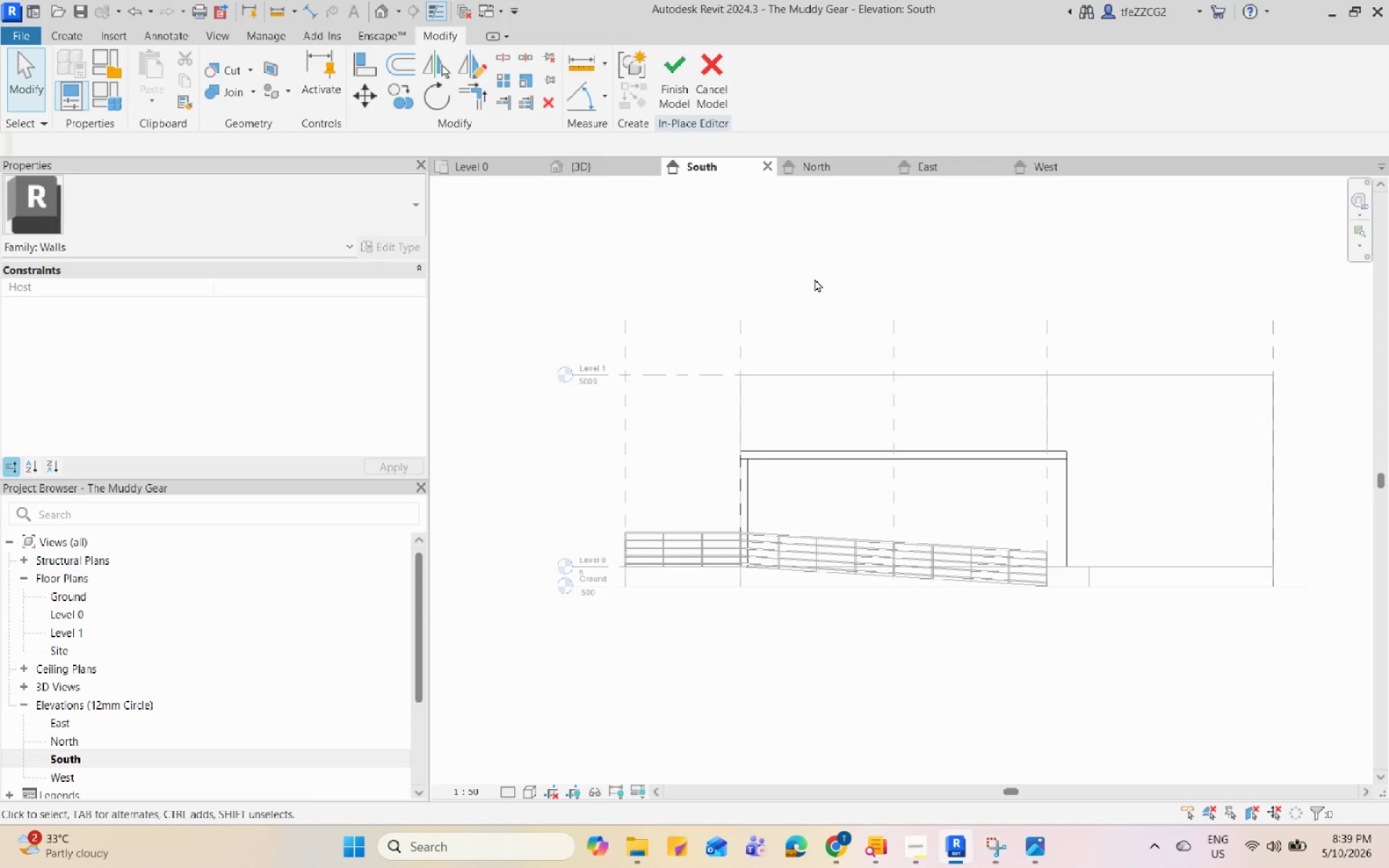 
scroll: coordinate [854, 379], scroll_direction: down, amount: 1.0
 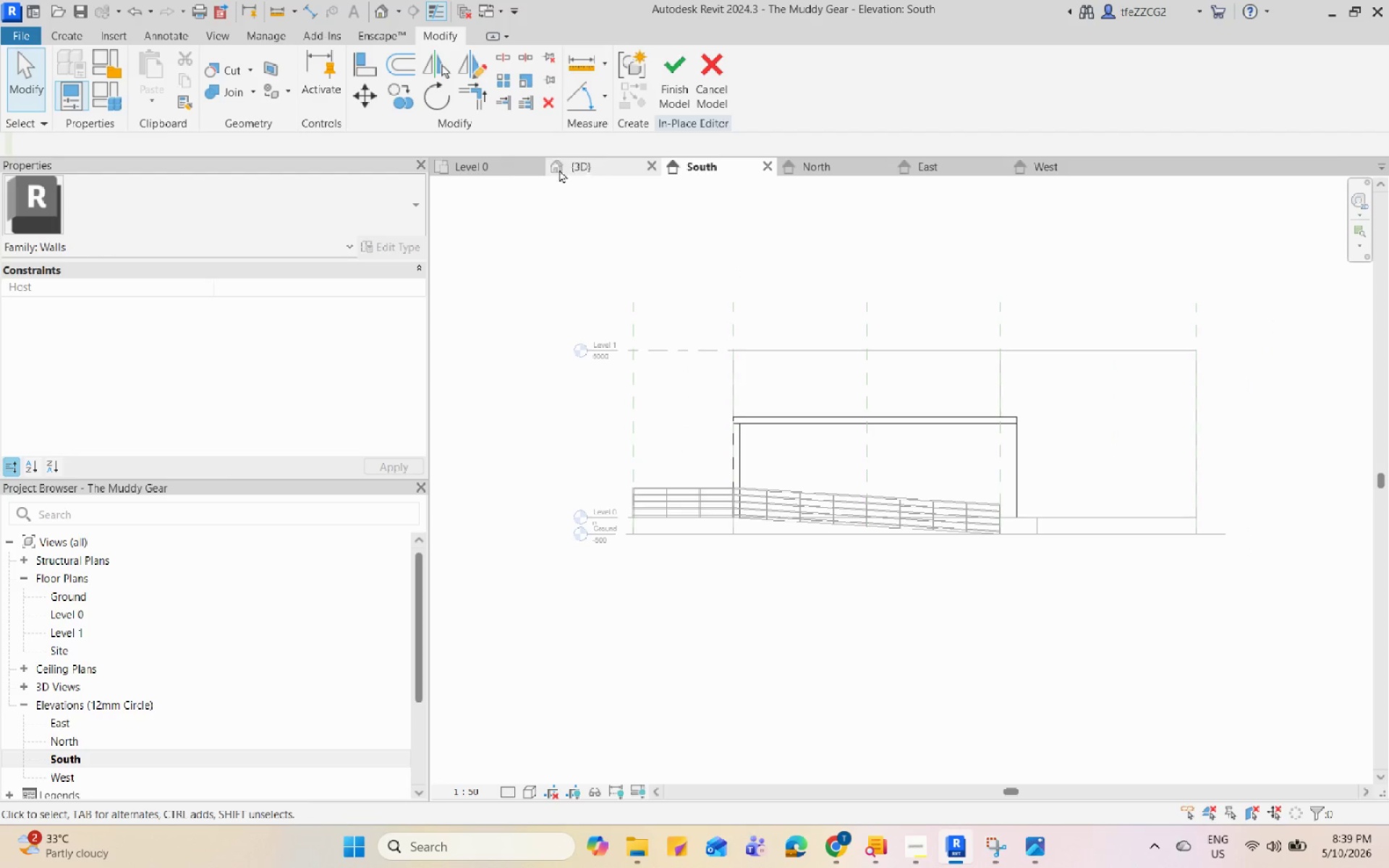 
left_click([496, 171])
 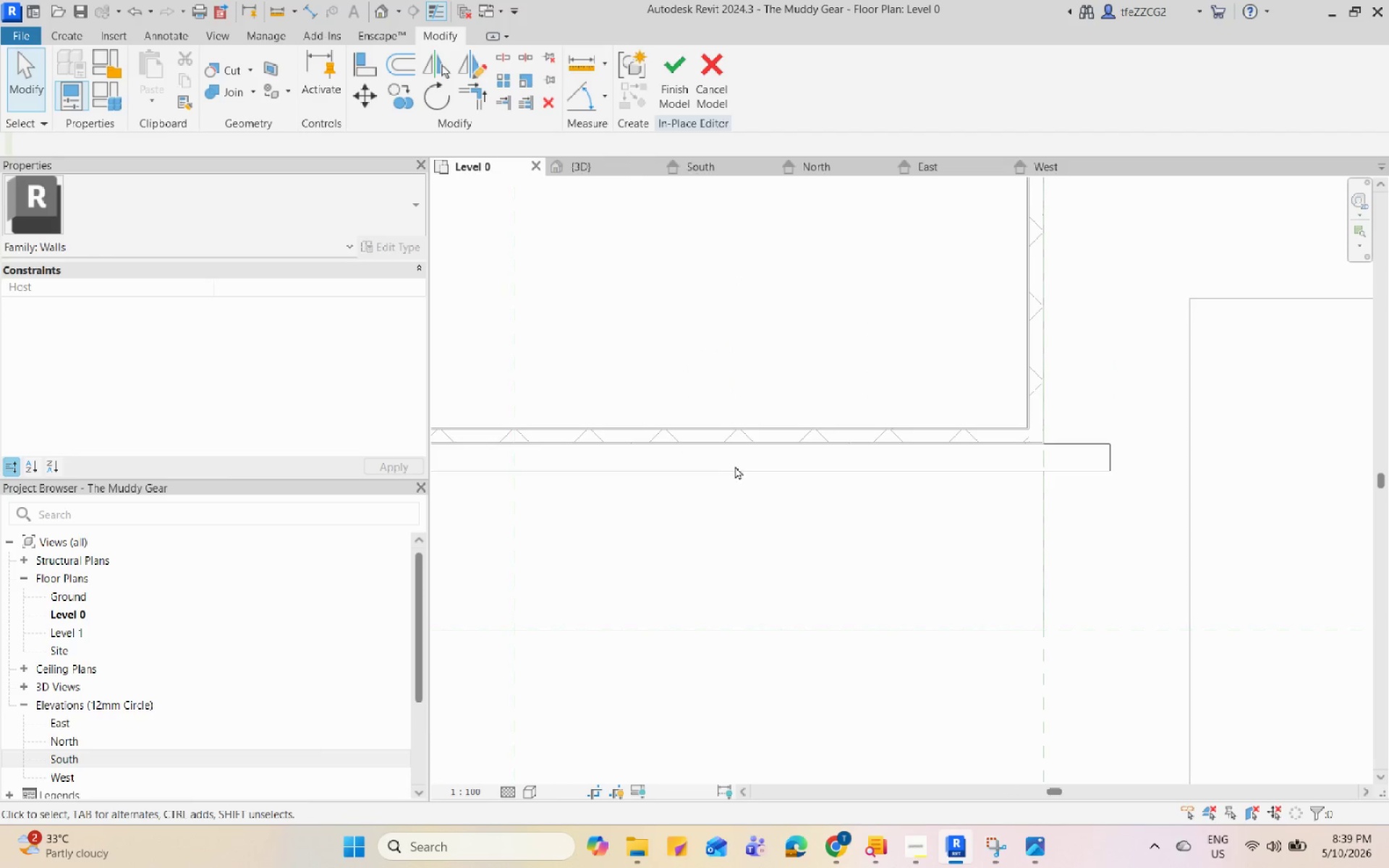 
left_click([607, 168])
 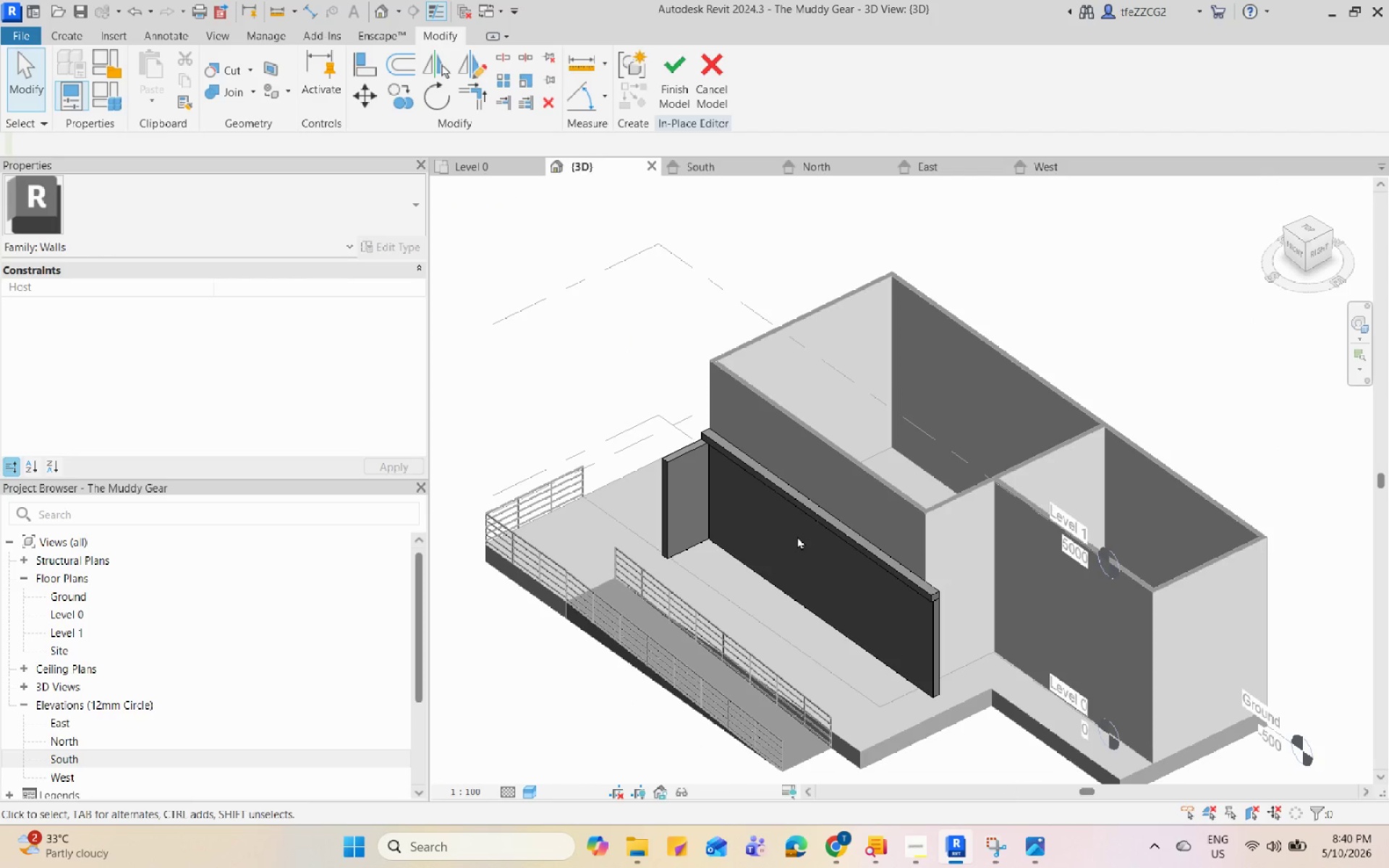 
scroll: coordinate [842, 438], scroll_direction: down, amount: 8.0
 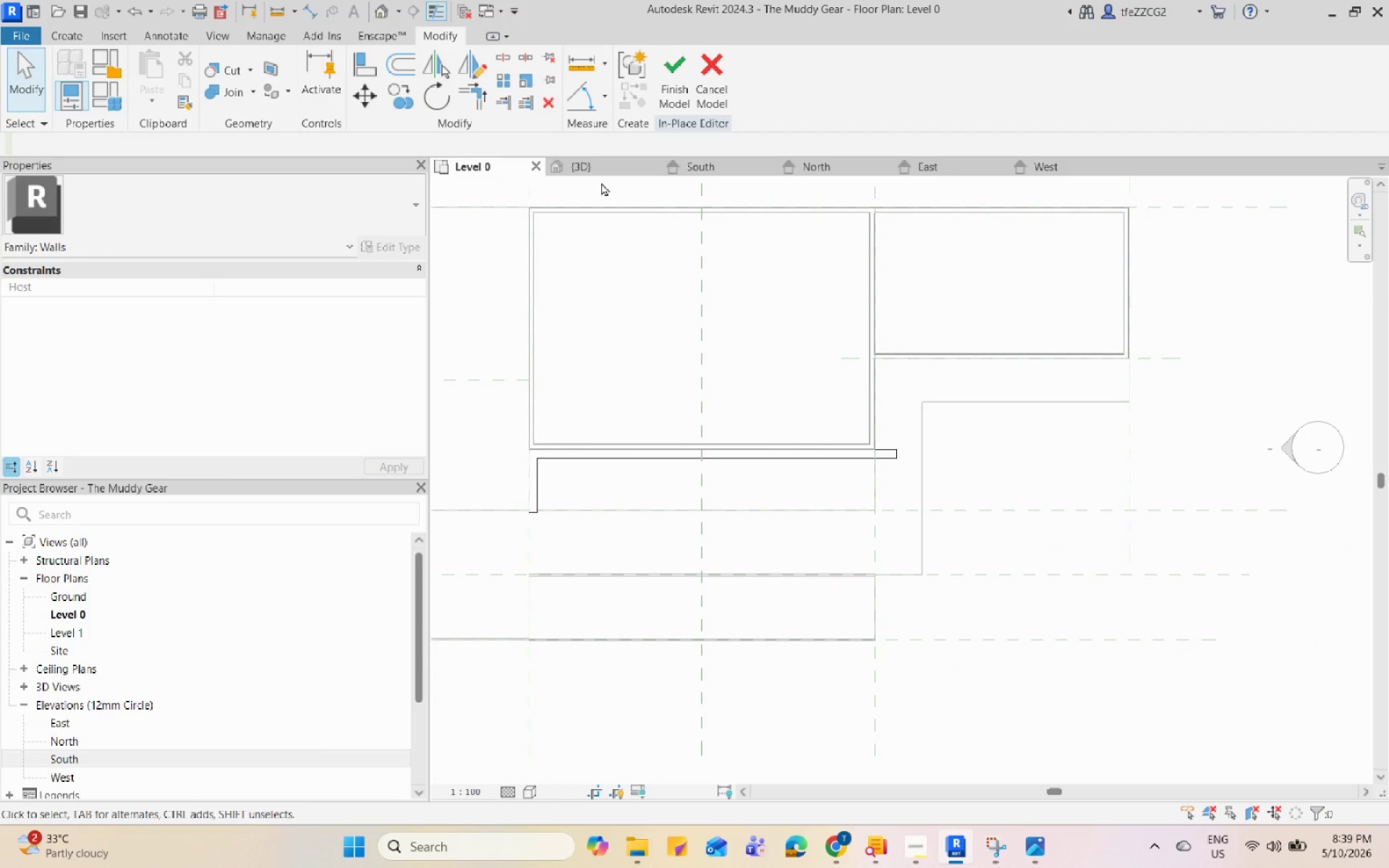 
scroll: coordinate [831, 486], scroll_direction: up, amount: 7.0
 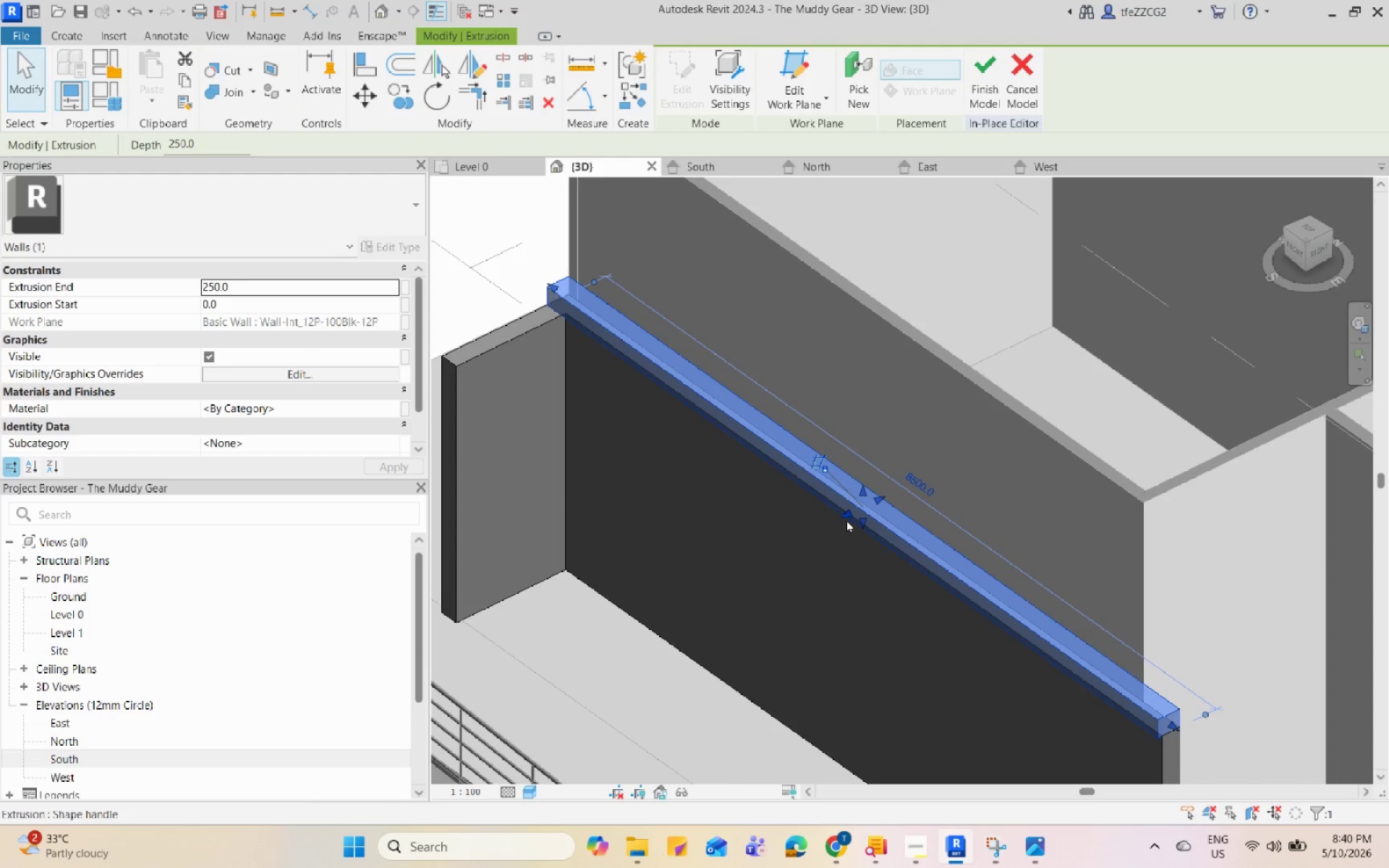 
left_click_drag(start_coordinate=[842, 514], to_coordinate=[745, 572])
 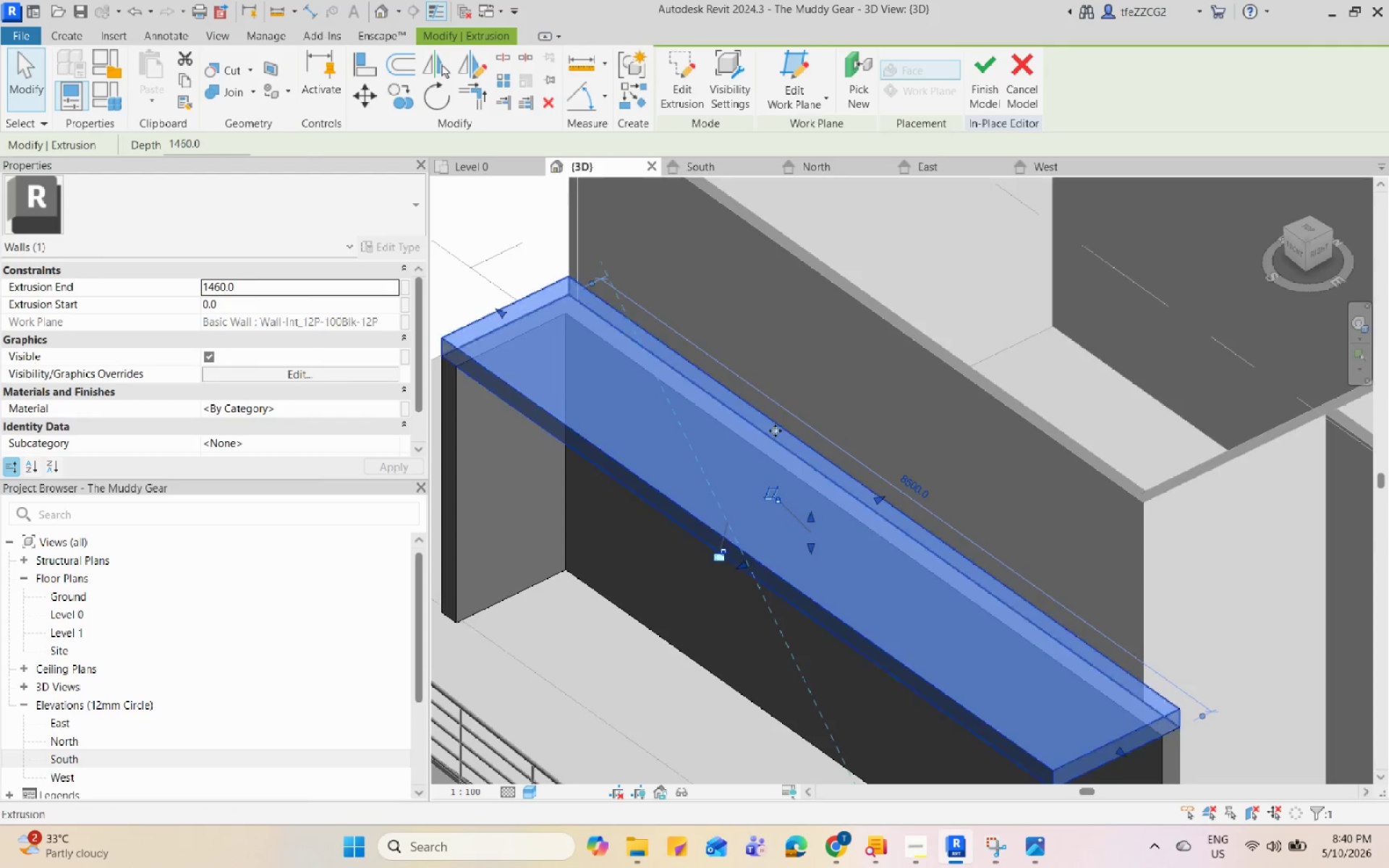 
left_click([1124, 648])
 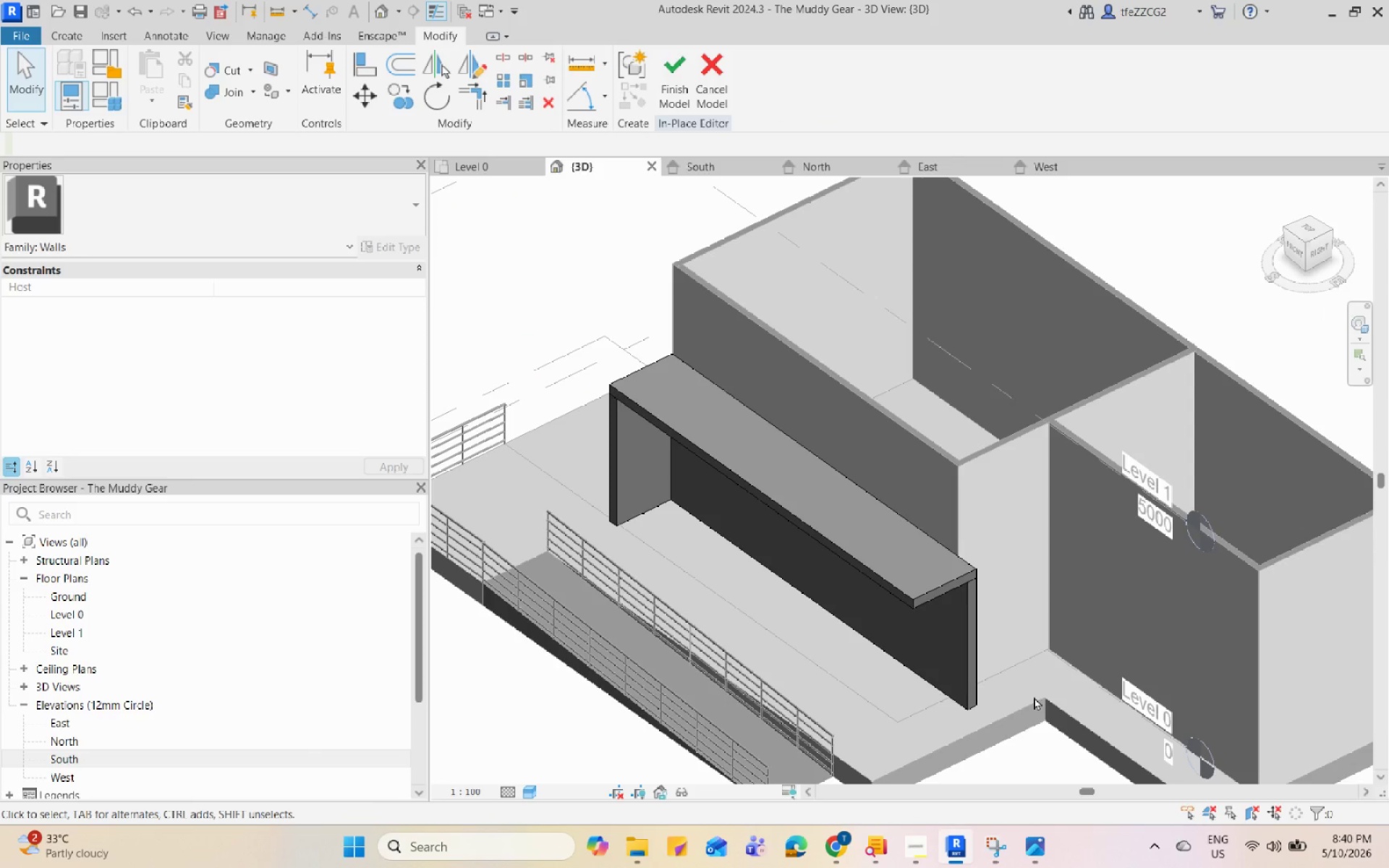 
scroll: coordinate [775, 430], scroll_direction: down, amount: 5.0
 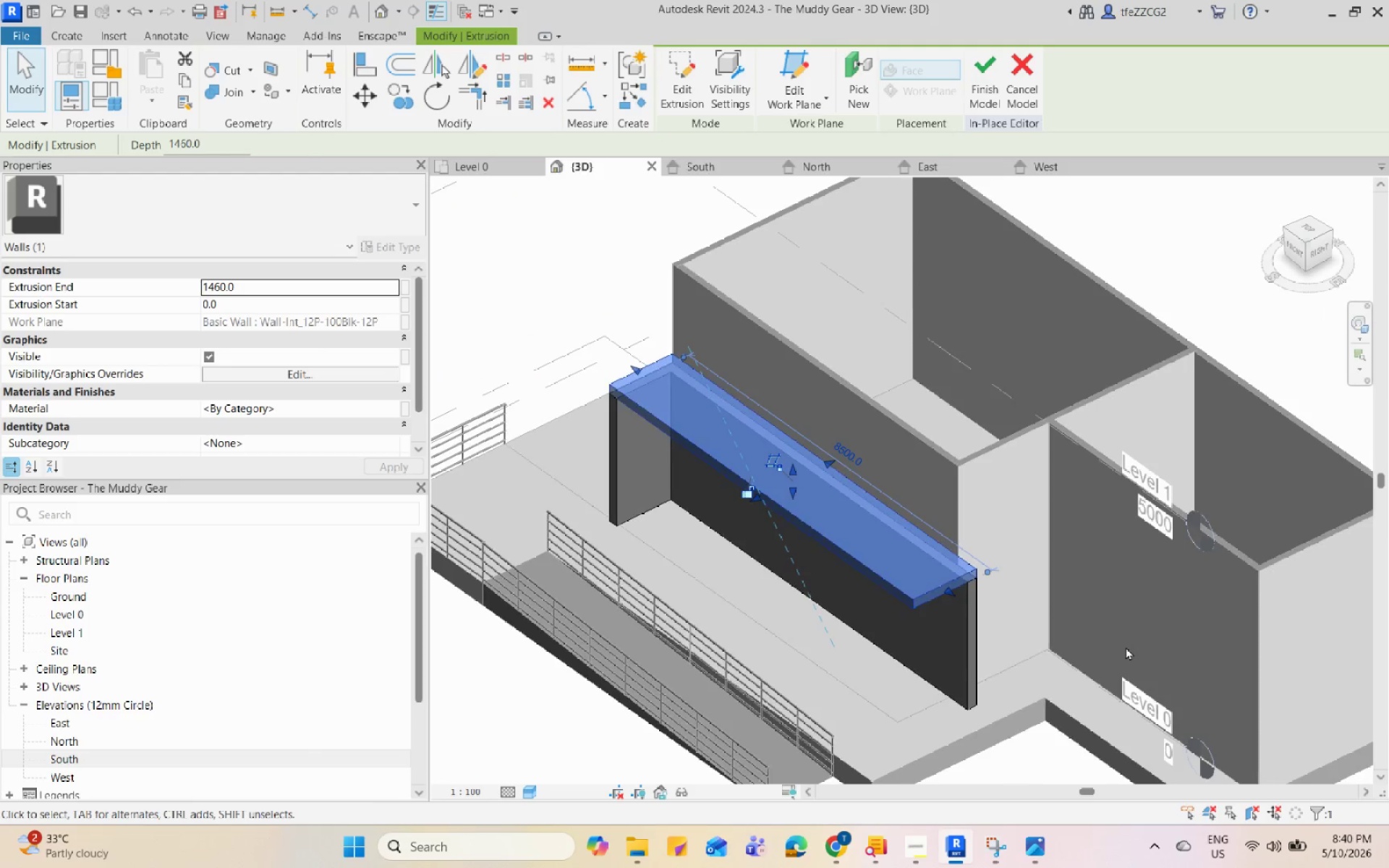 
hold_key(key=ShiftLeft, duration=1.39)
 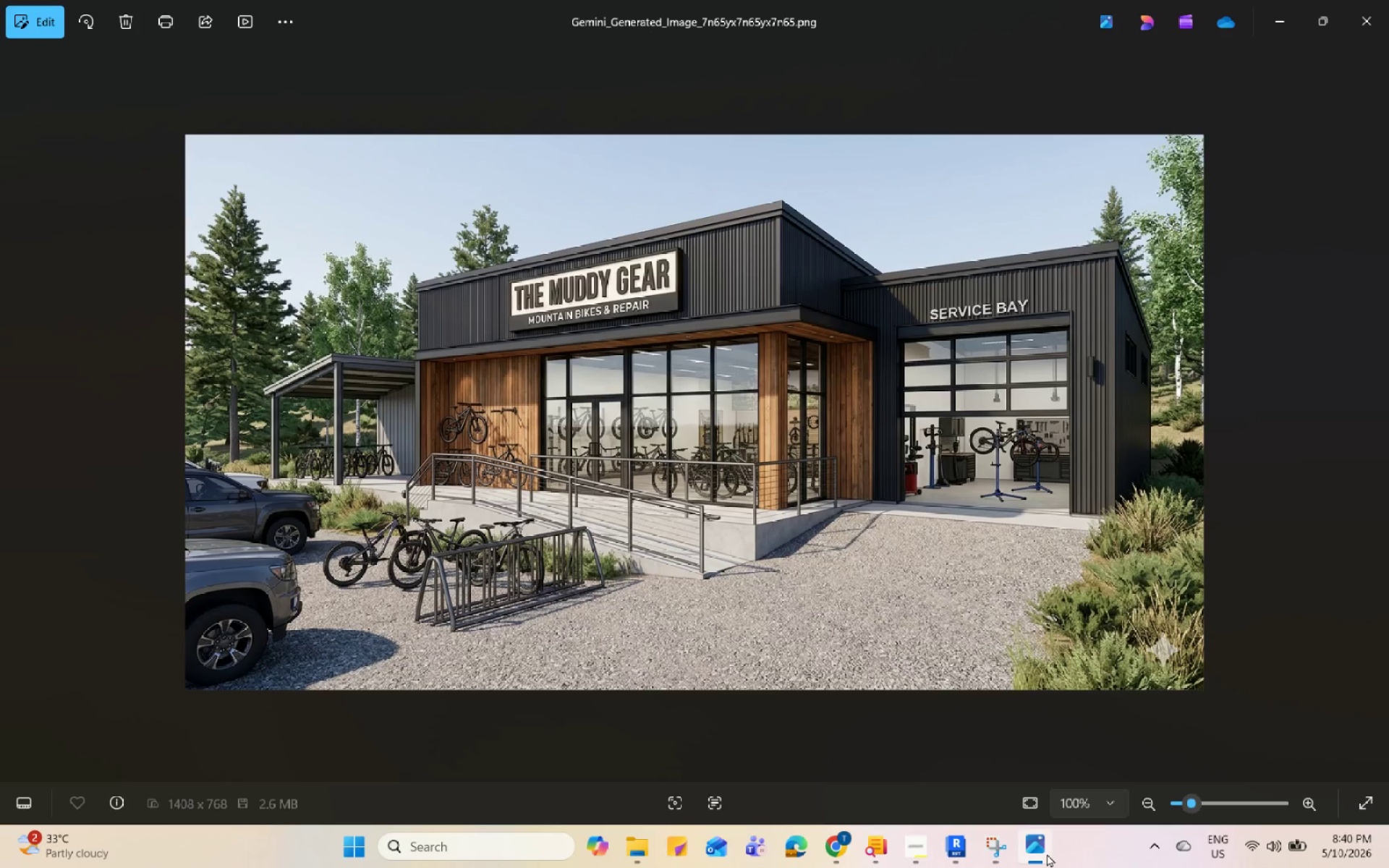 
scroll: coordinate [1031, 695], scroll_direction: down, amount: 1.0
 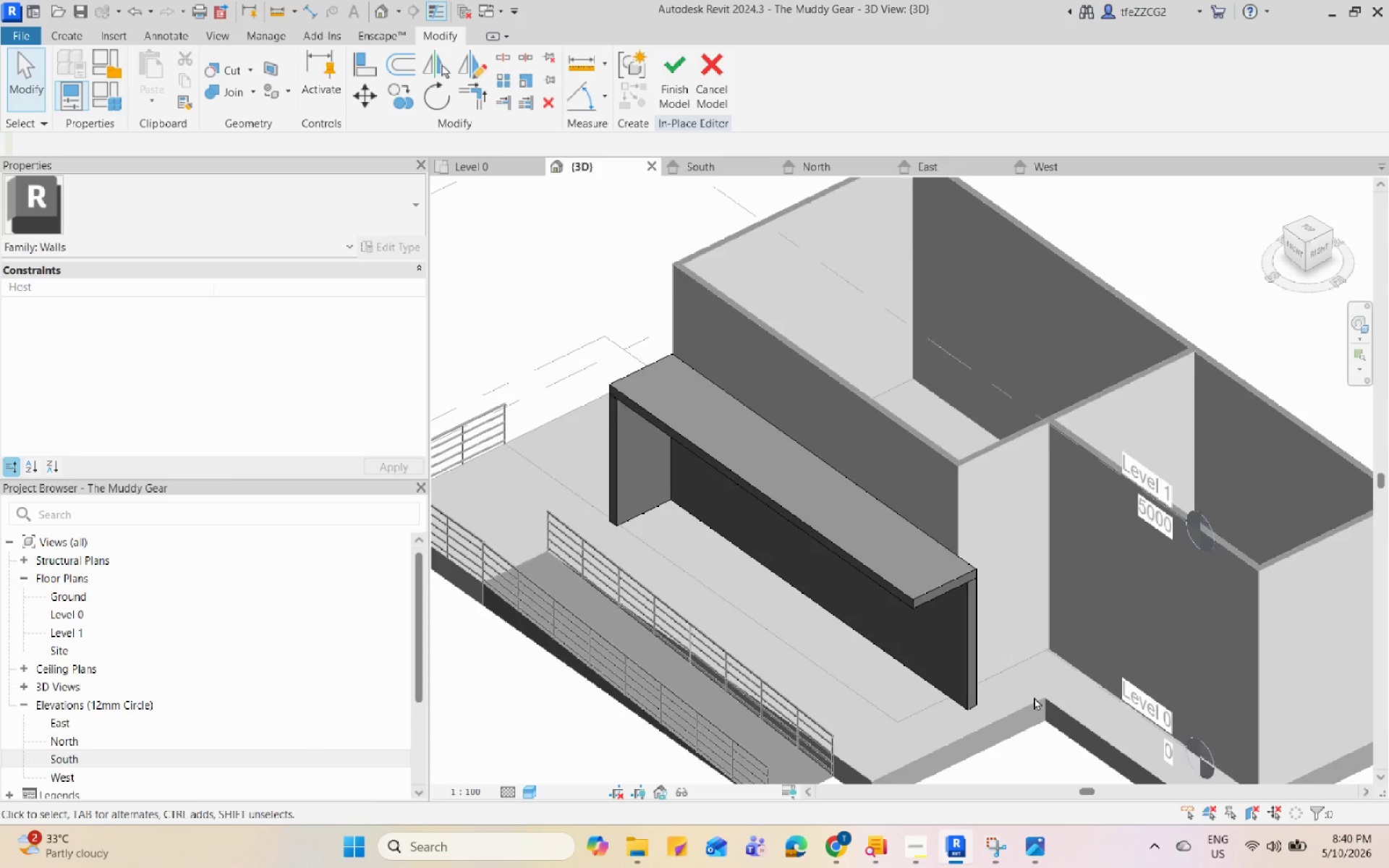 
left_click([1047, 854])
 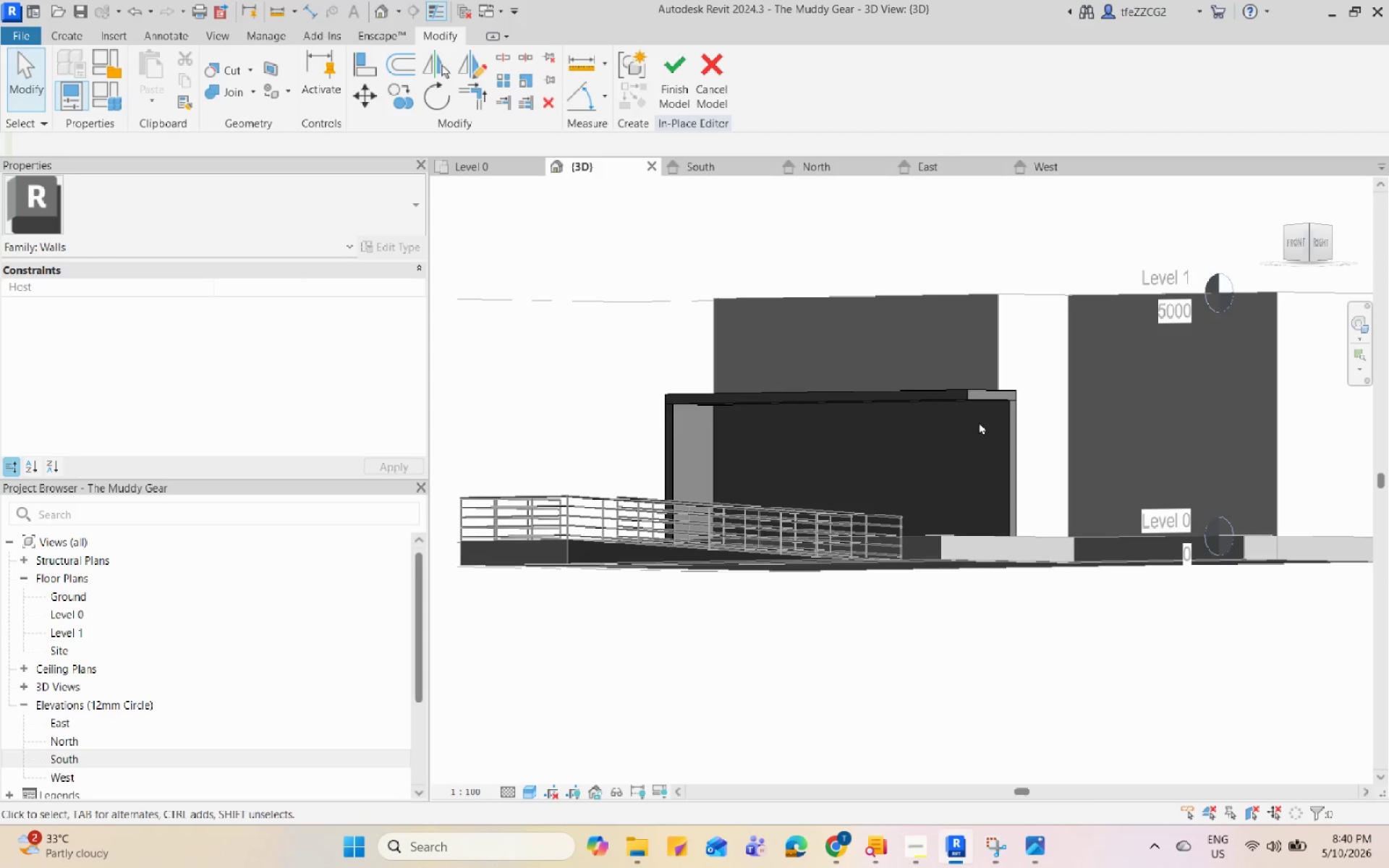 
hold_key(key=ShiftLeft, duration=0.88)
 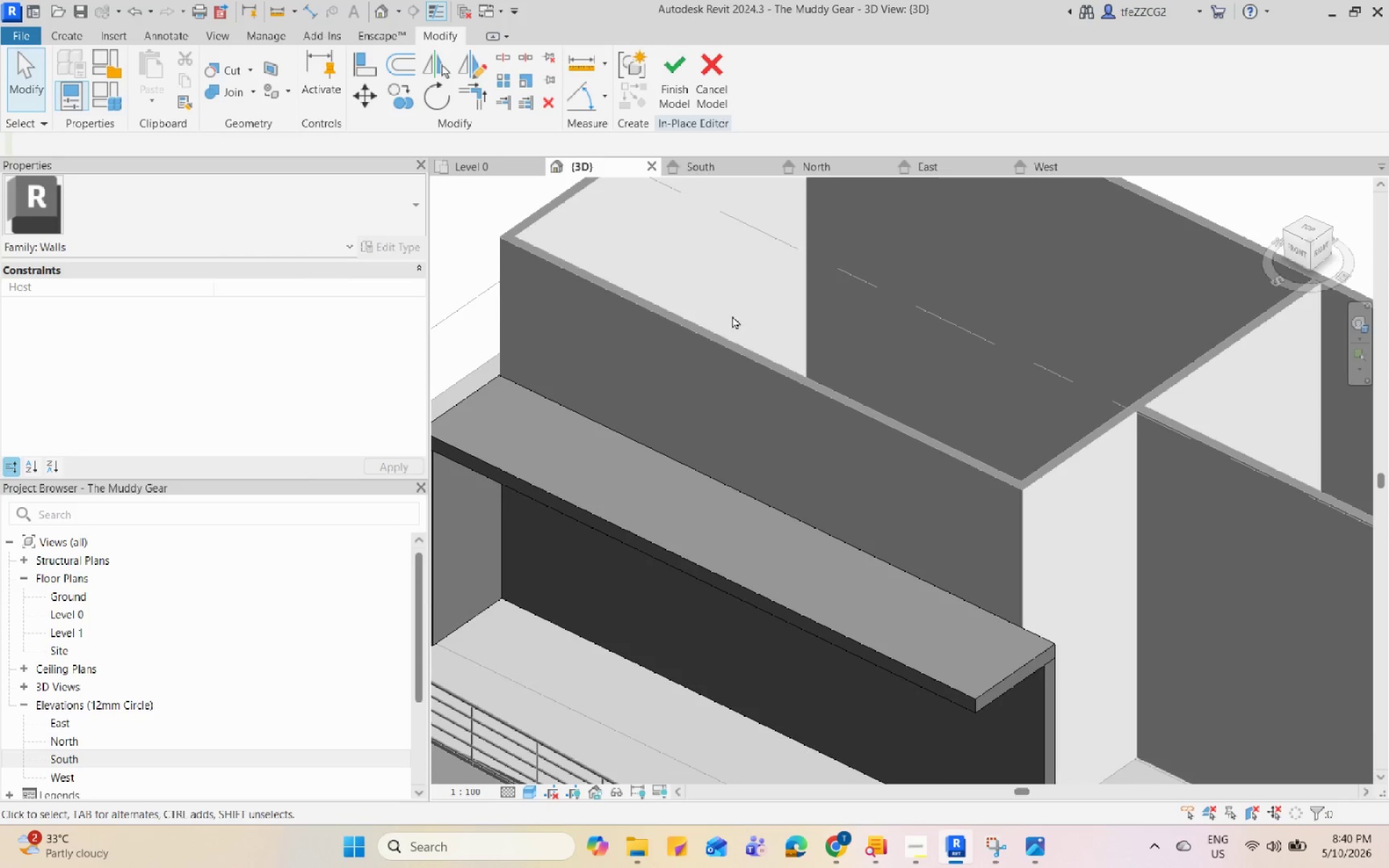 
scroll: coordinate [993, 391], scroll_direction: up, amount: 4.0
 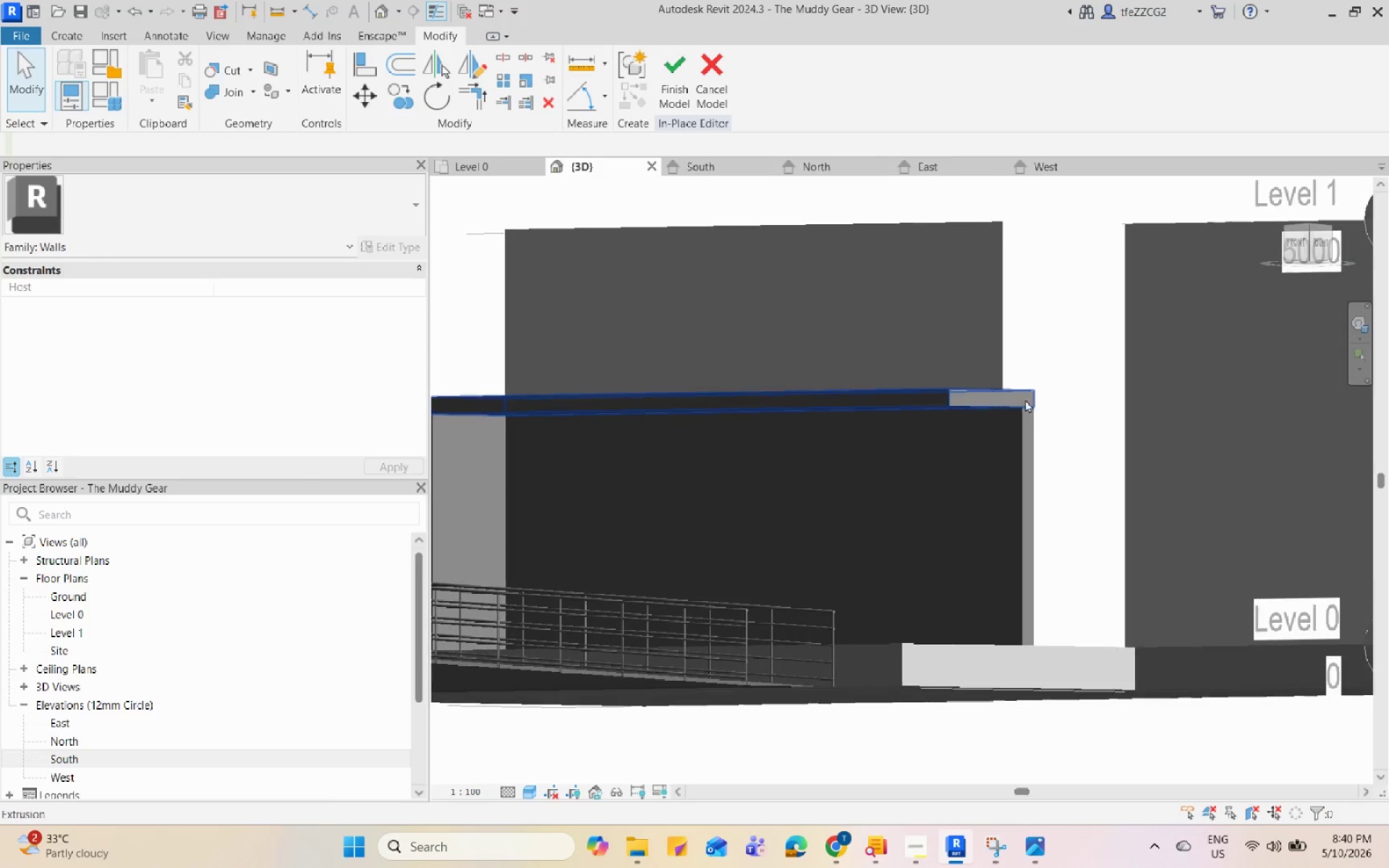 
scroll: coordinate [732, 315], scroll_direction: down, amount: 4.0
 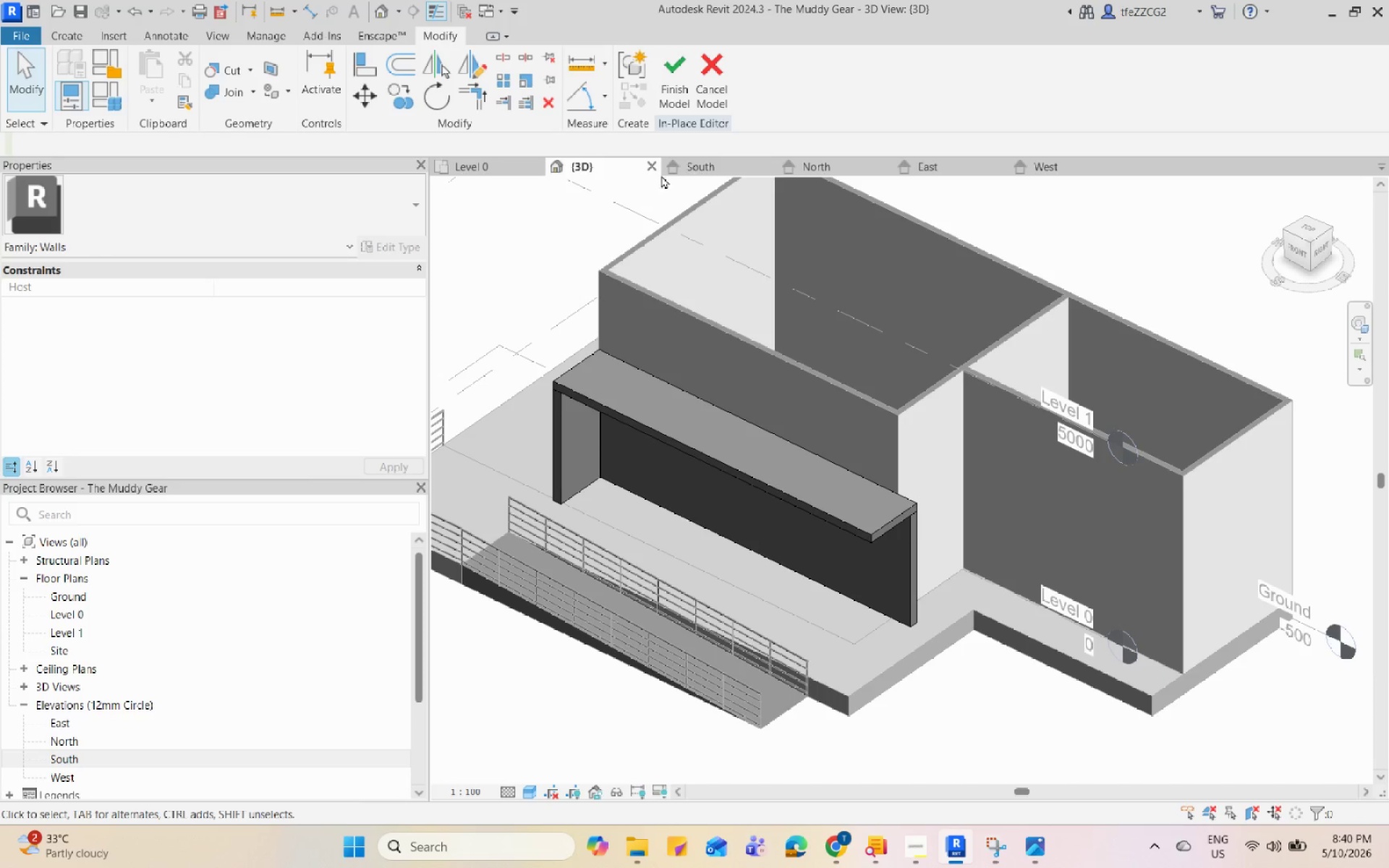 
left_click([697, 163])
 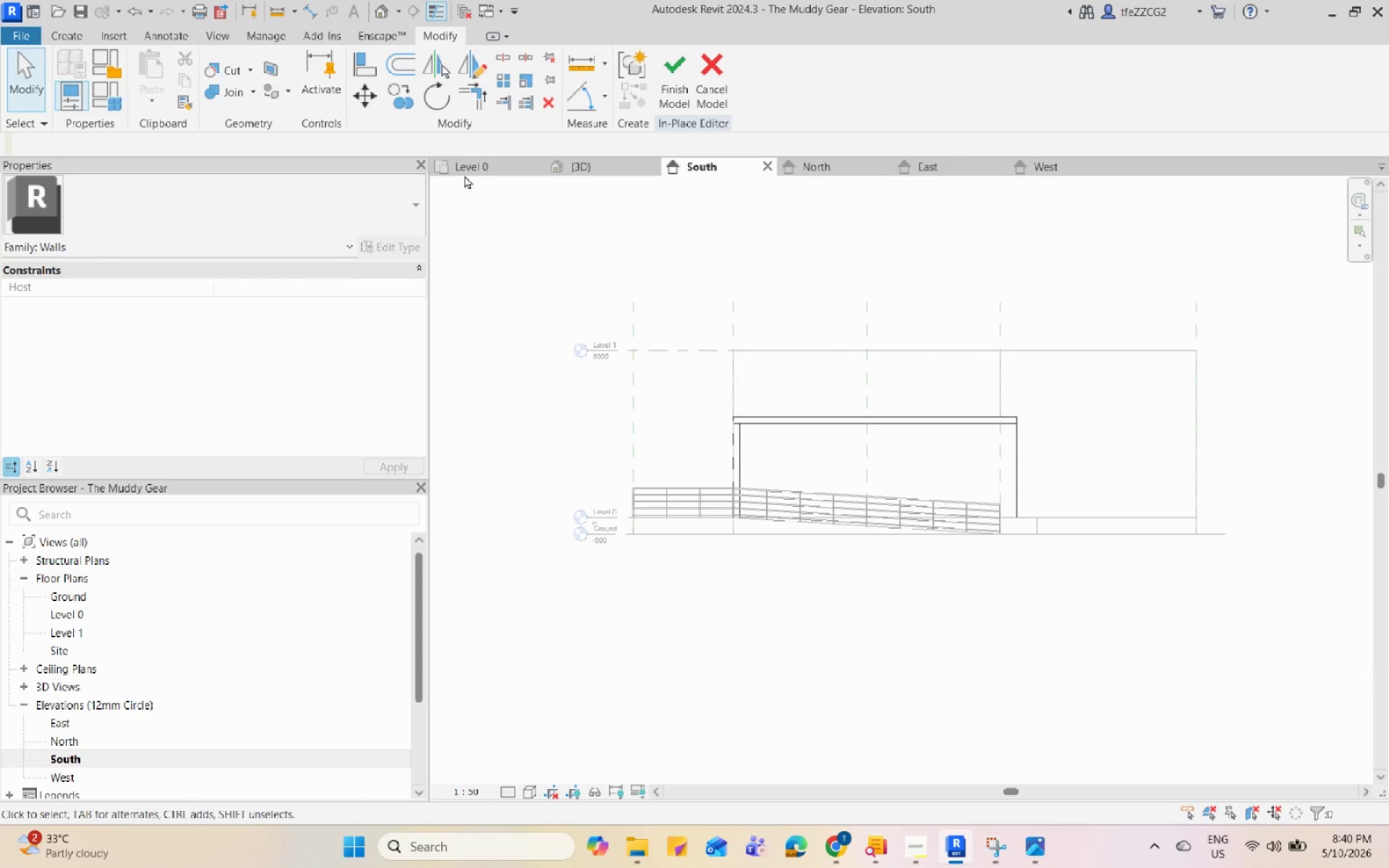 
left_click([466, 160])
 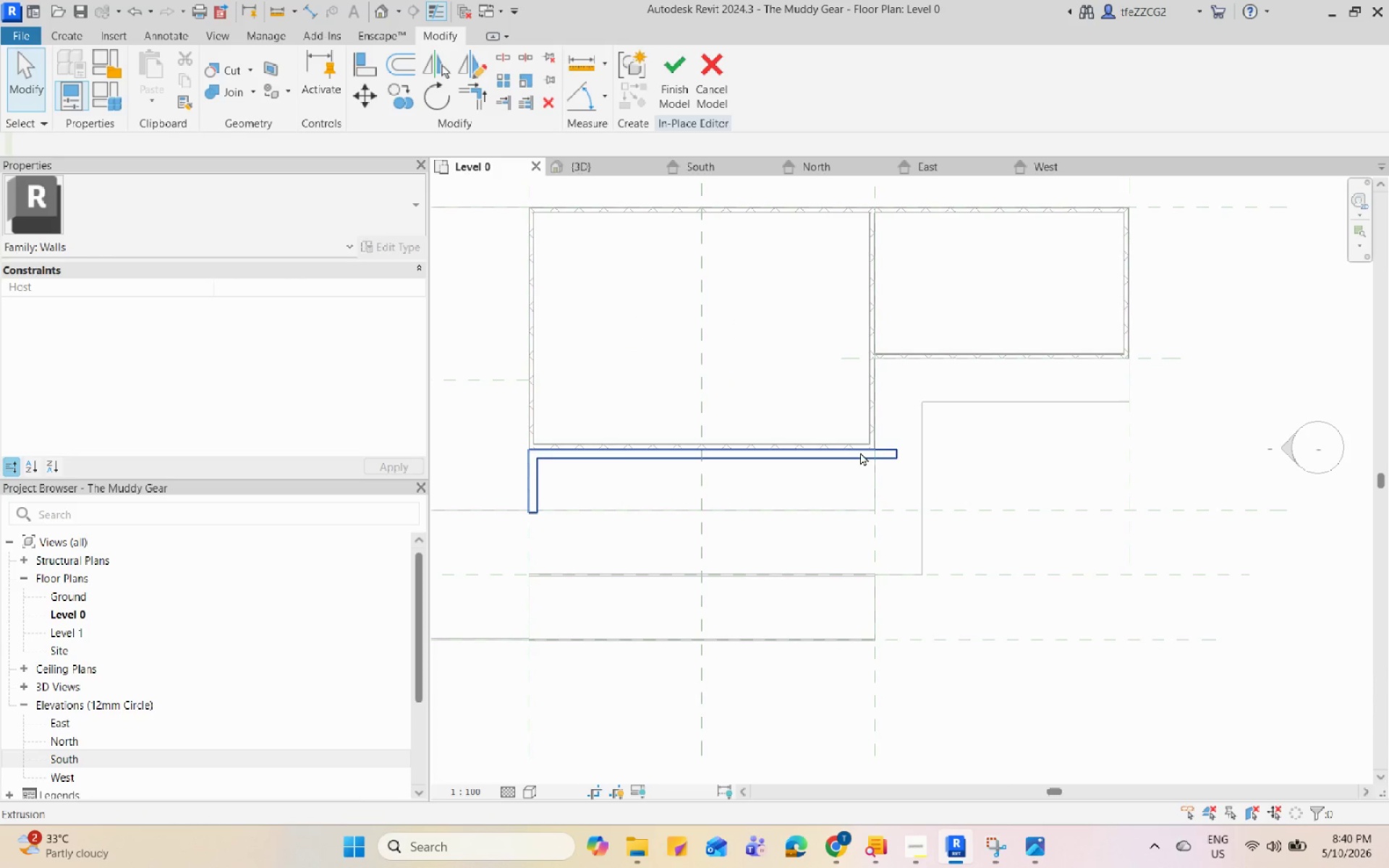 
scroll: coordinate [870, 456], scroll_direction: up, amount: 2.0
 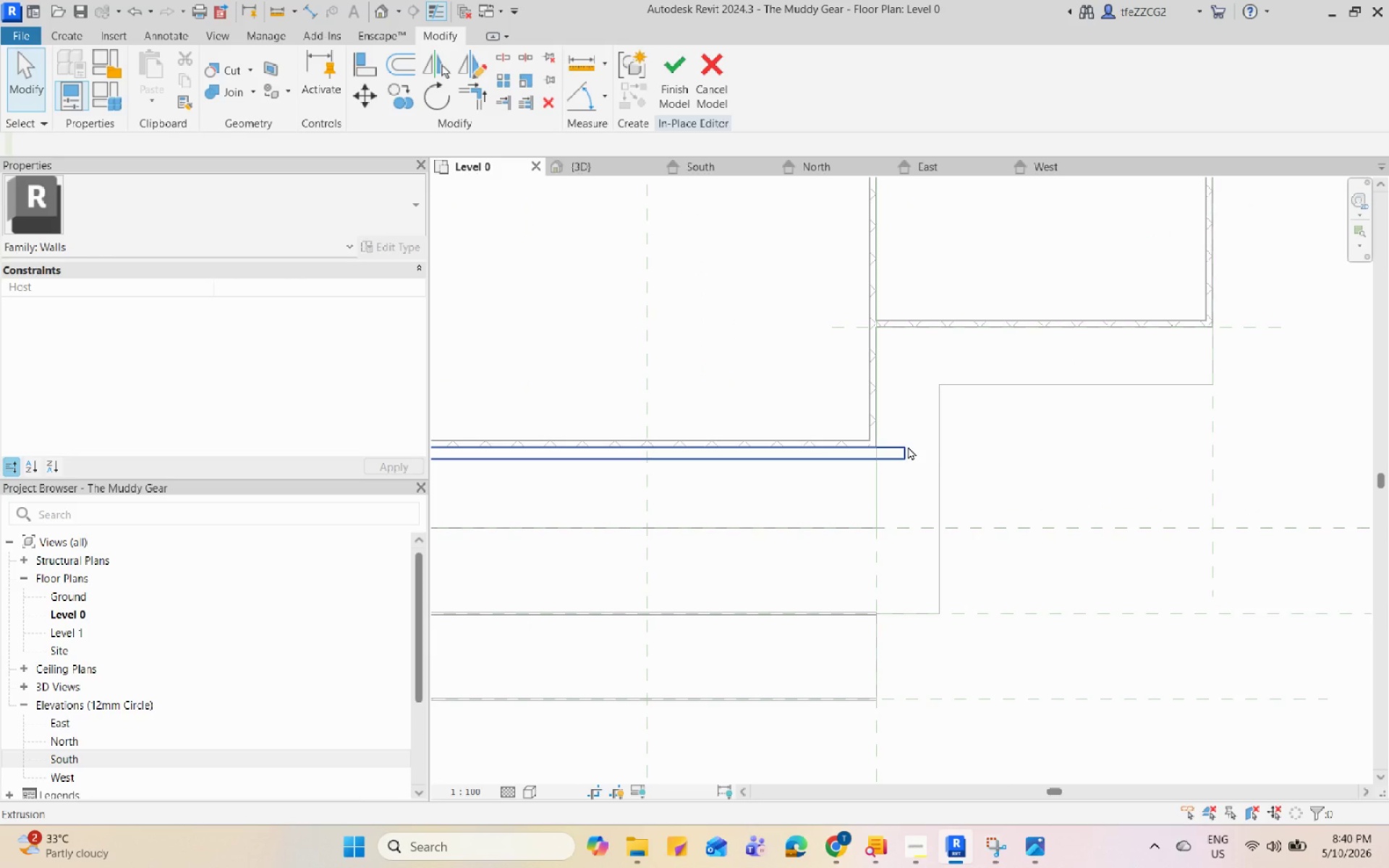 
double_click([908, 447])
 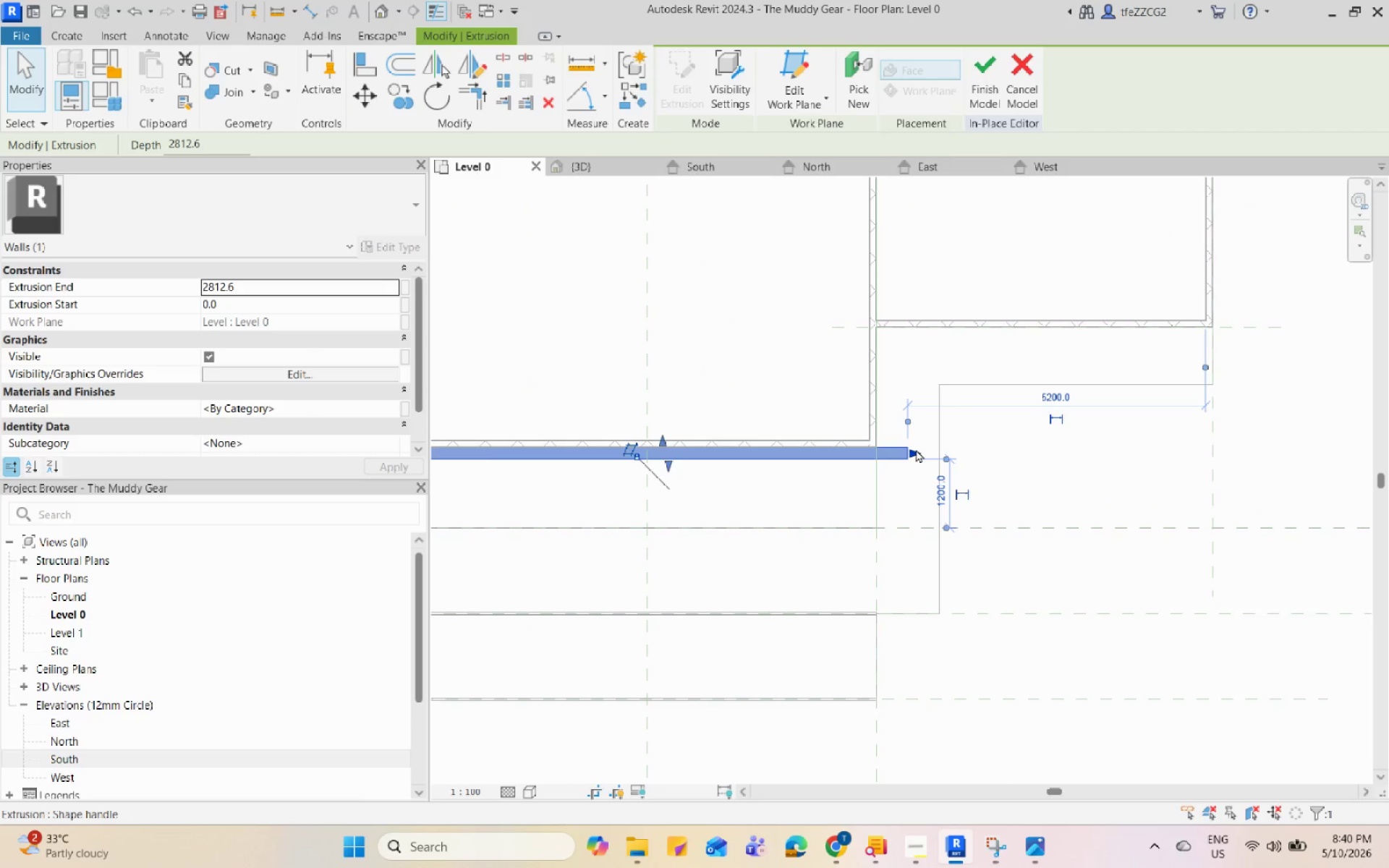 
key(Control+Z)
 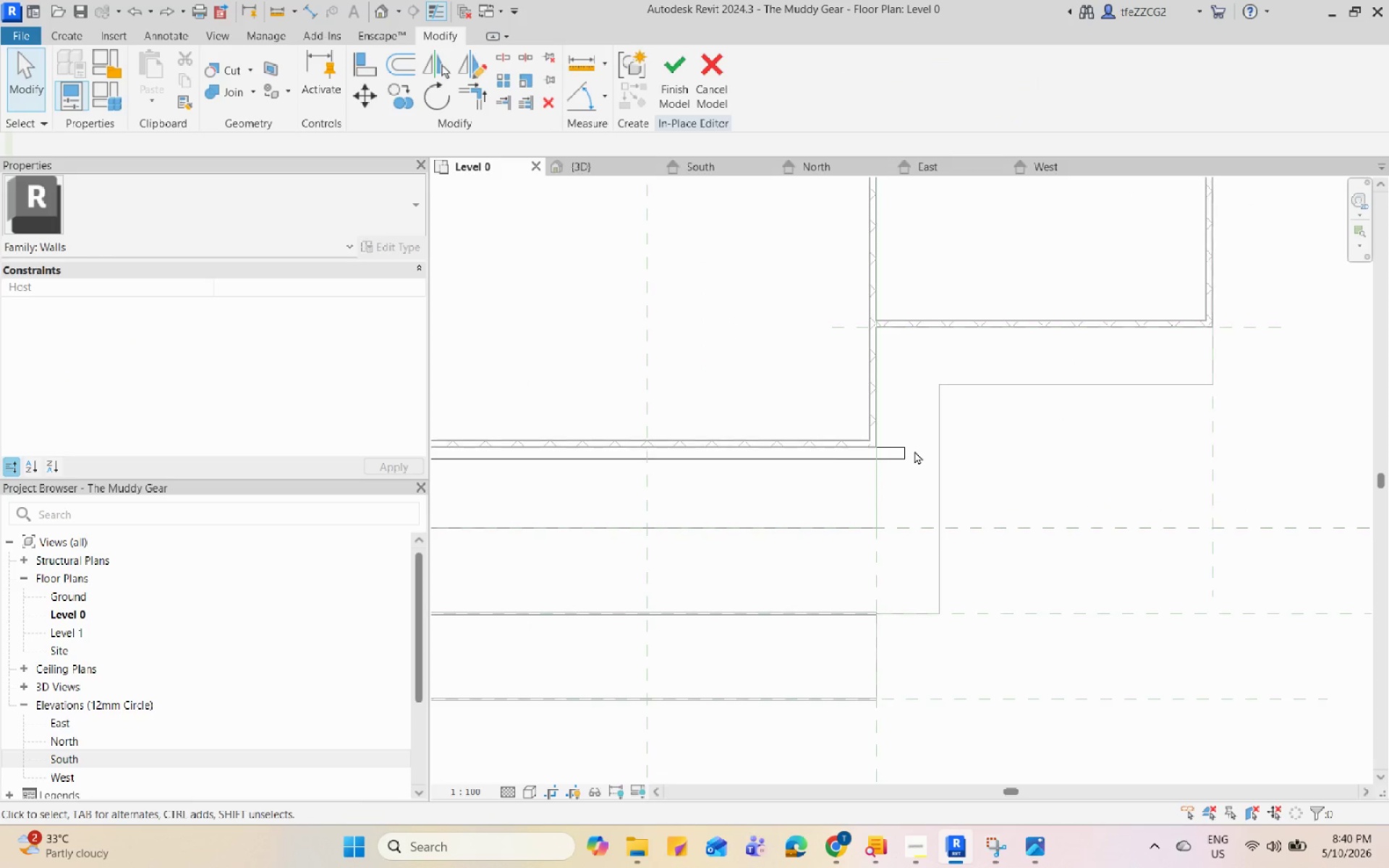 
left_click([883, 448])
 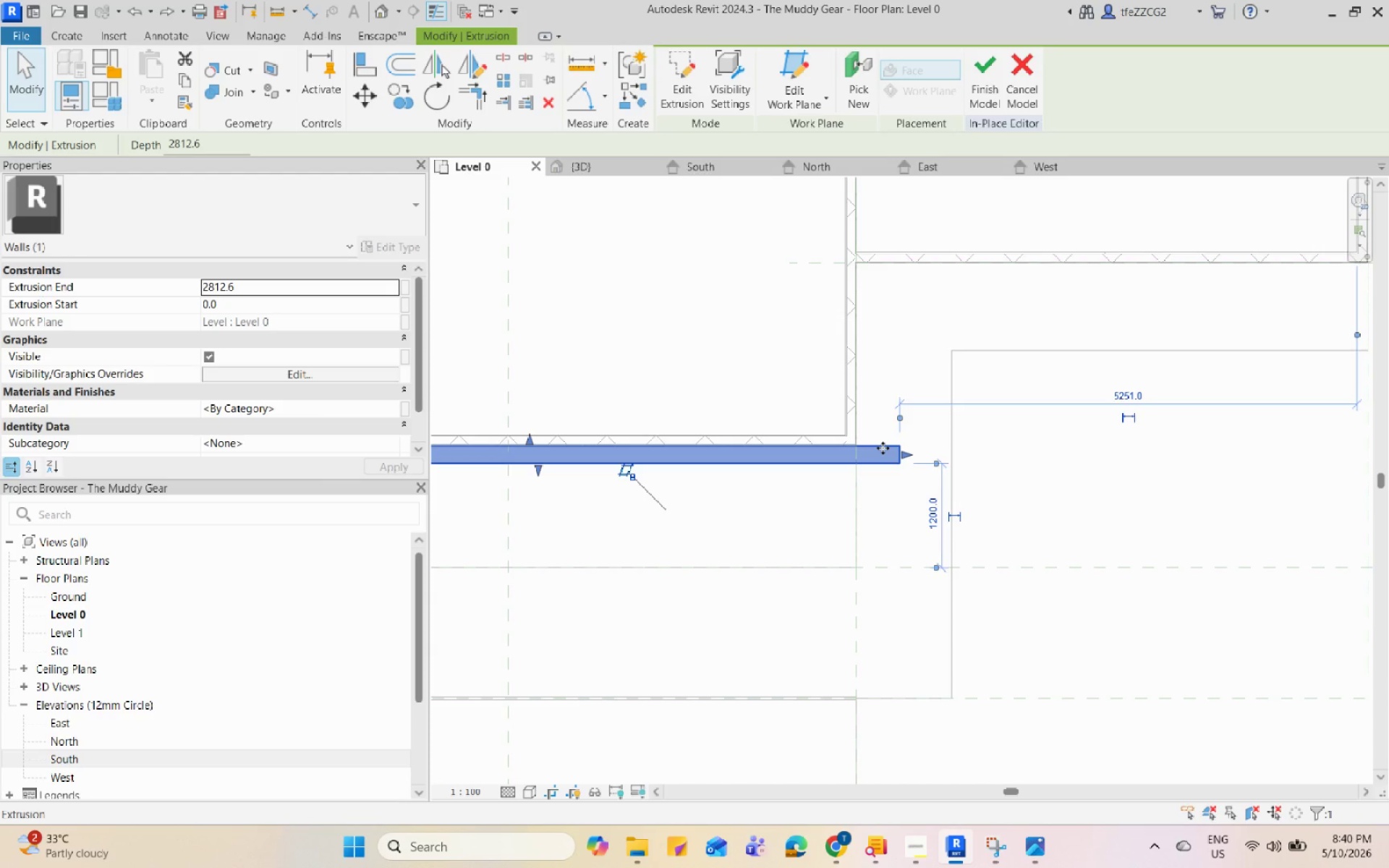 
scroll: coordinate [914, 451], scroll_direction: up, amount: 3.0
 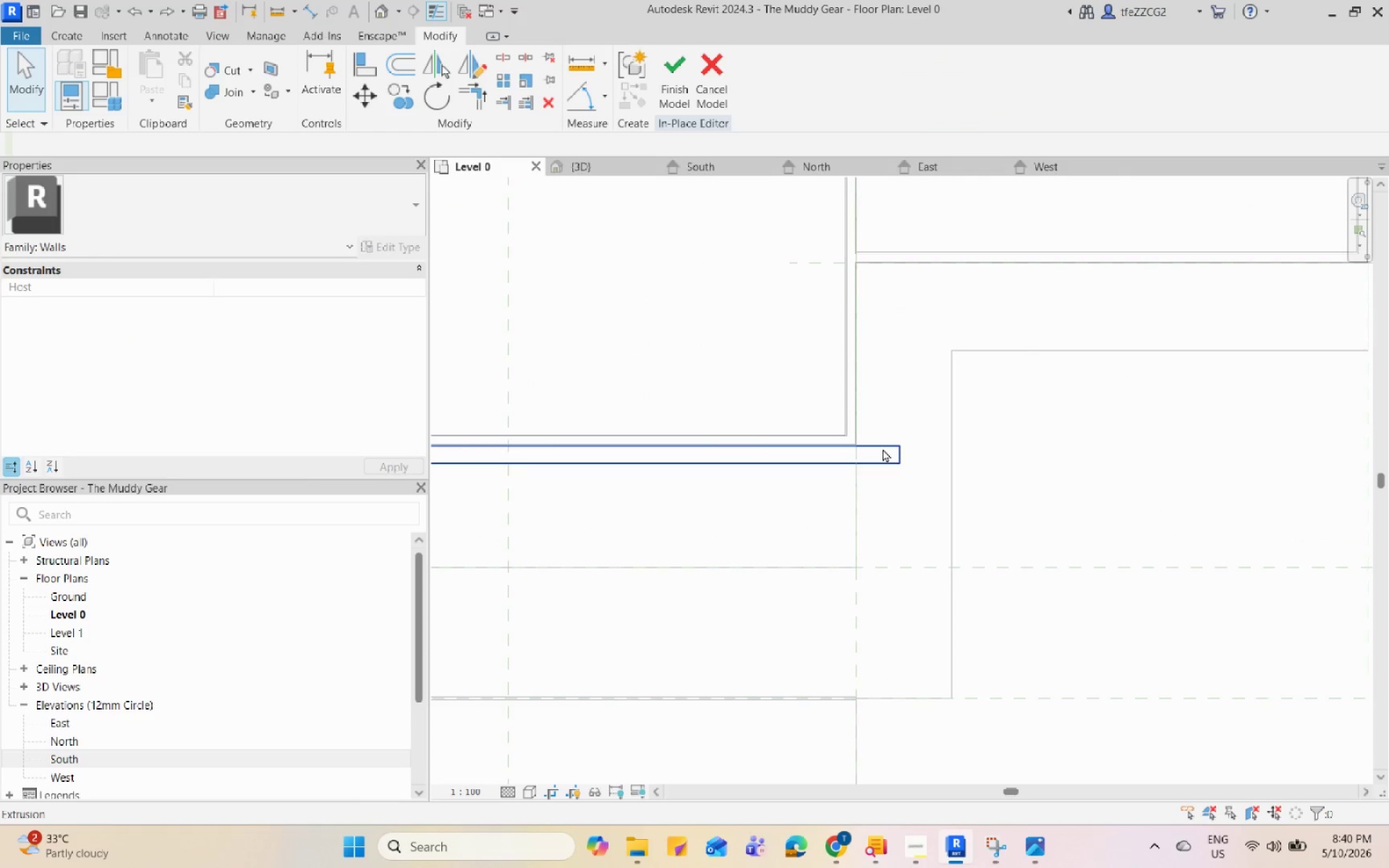 
wait(13.38)
 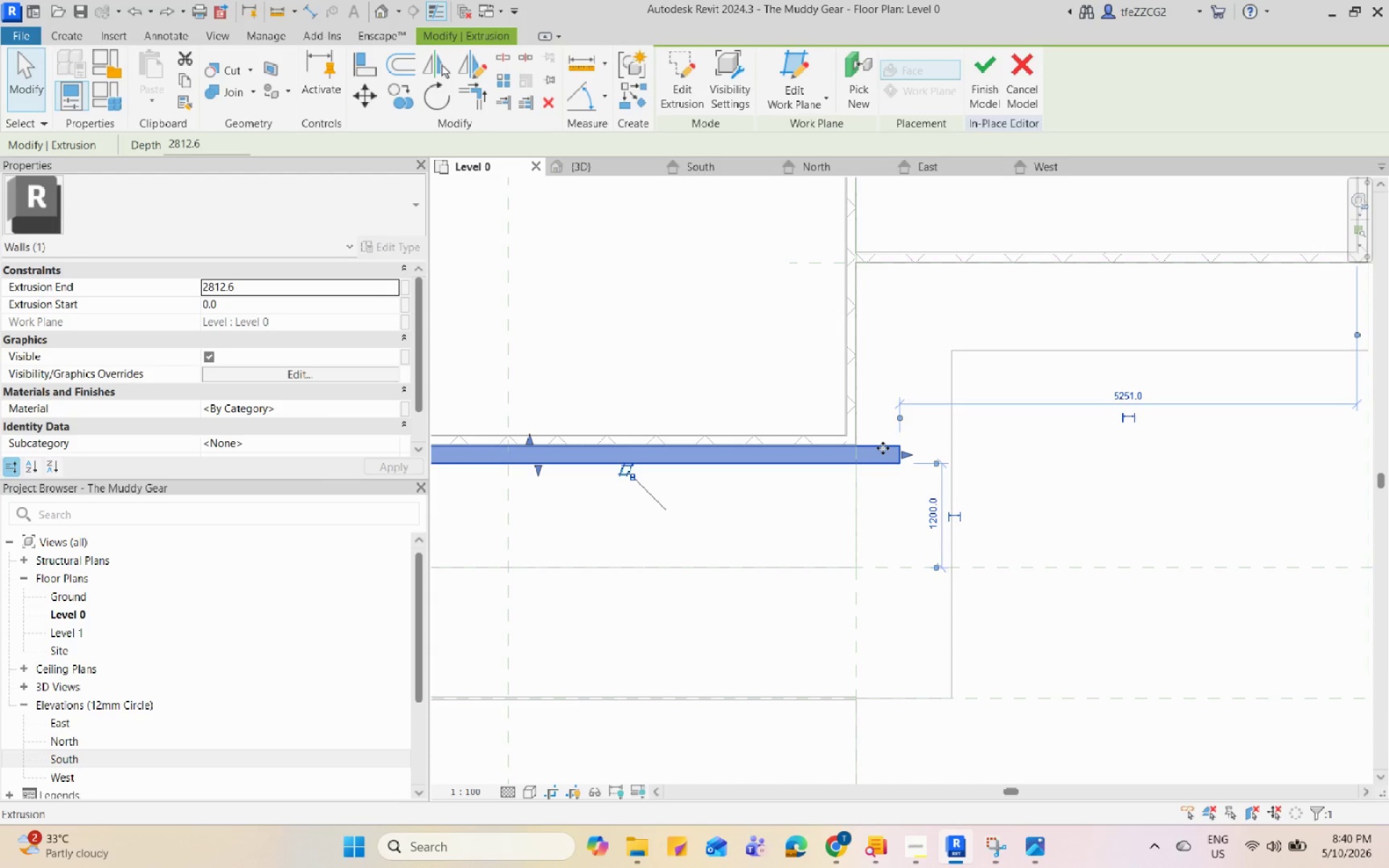 
scroll: coordinate [874, 396], scroll_direction: up, amount: 1.0
 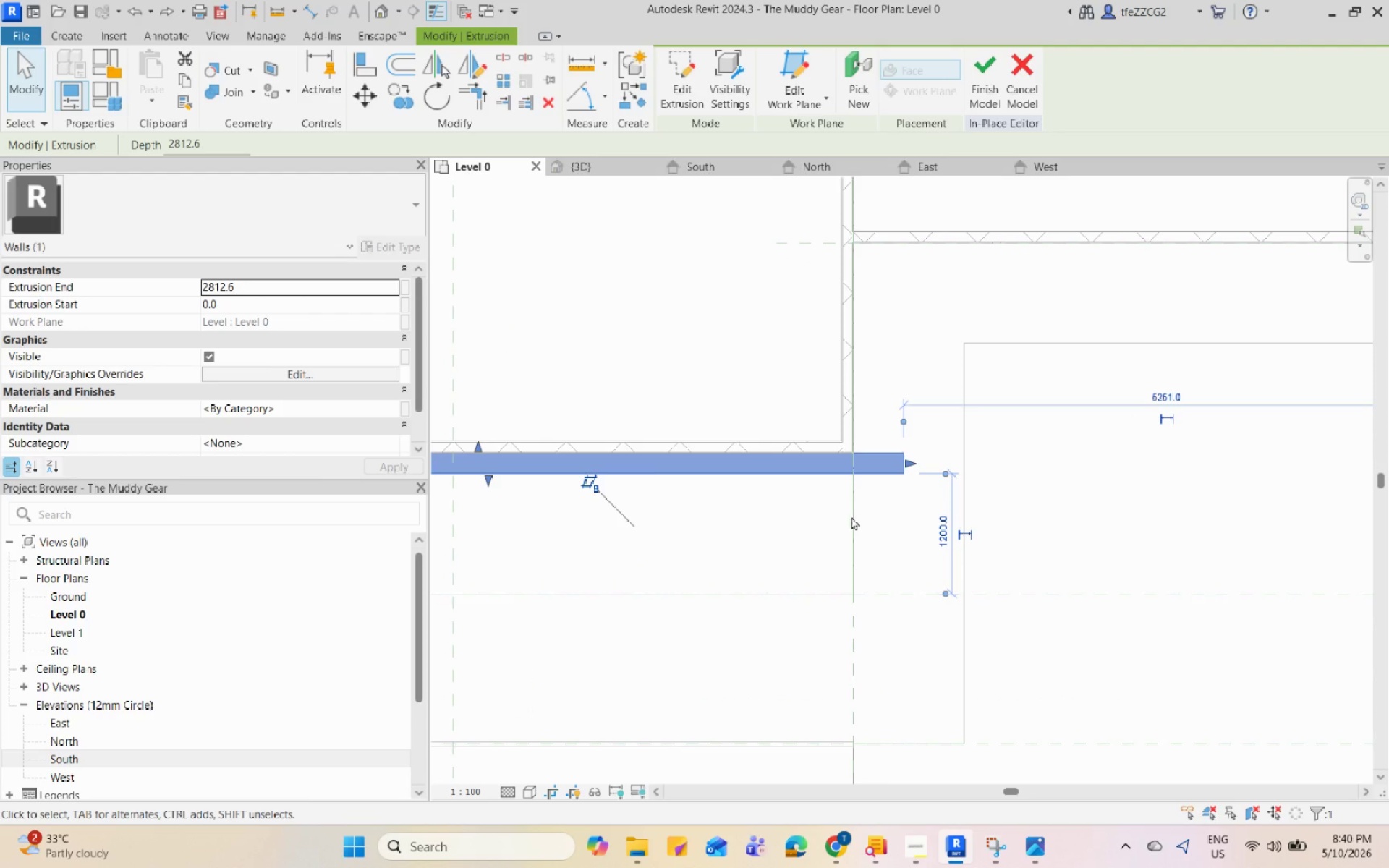 
double_click([883, 451])
 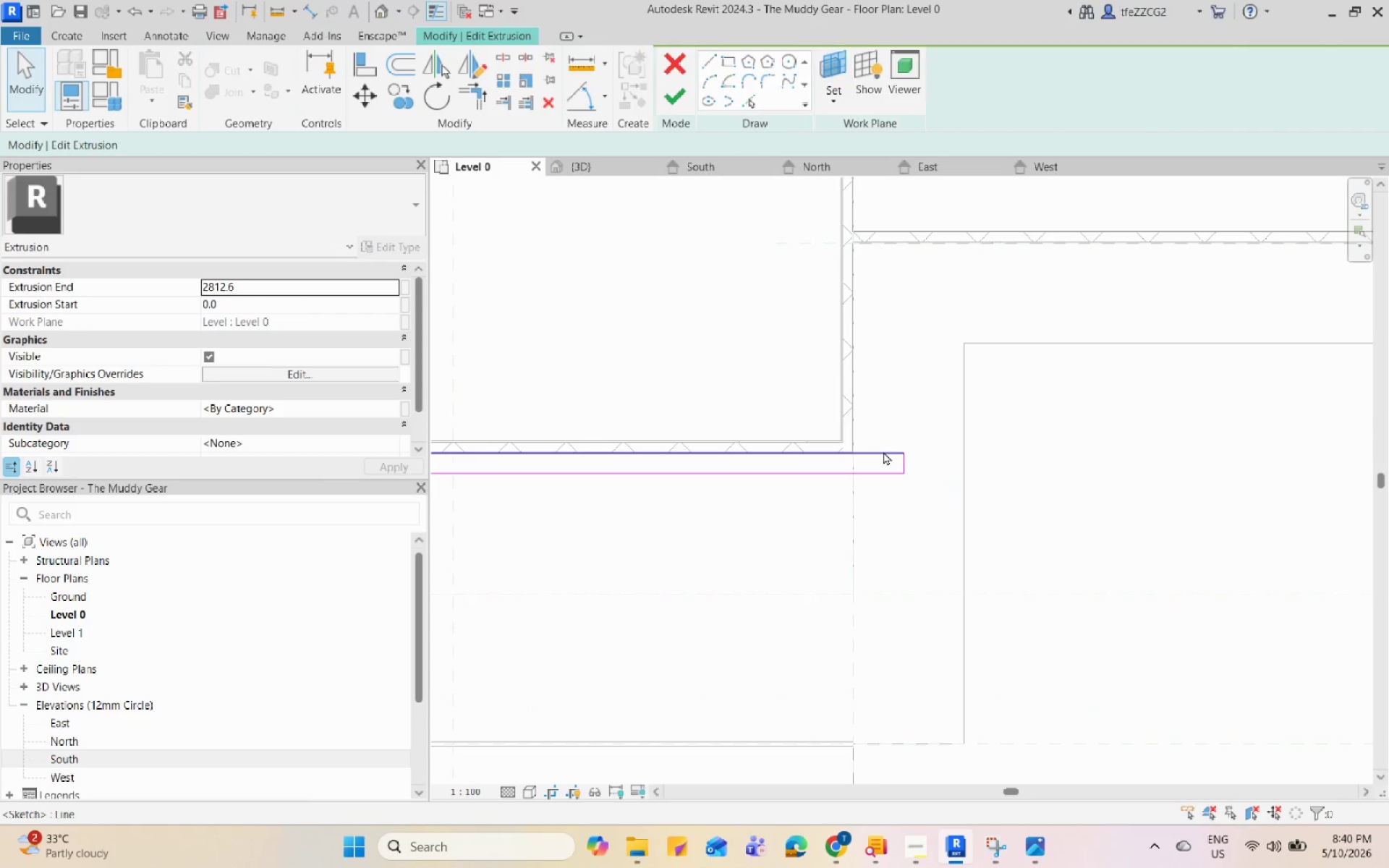 
left_click([883, 451])
 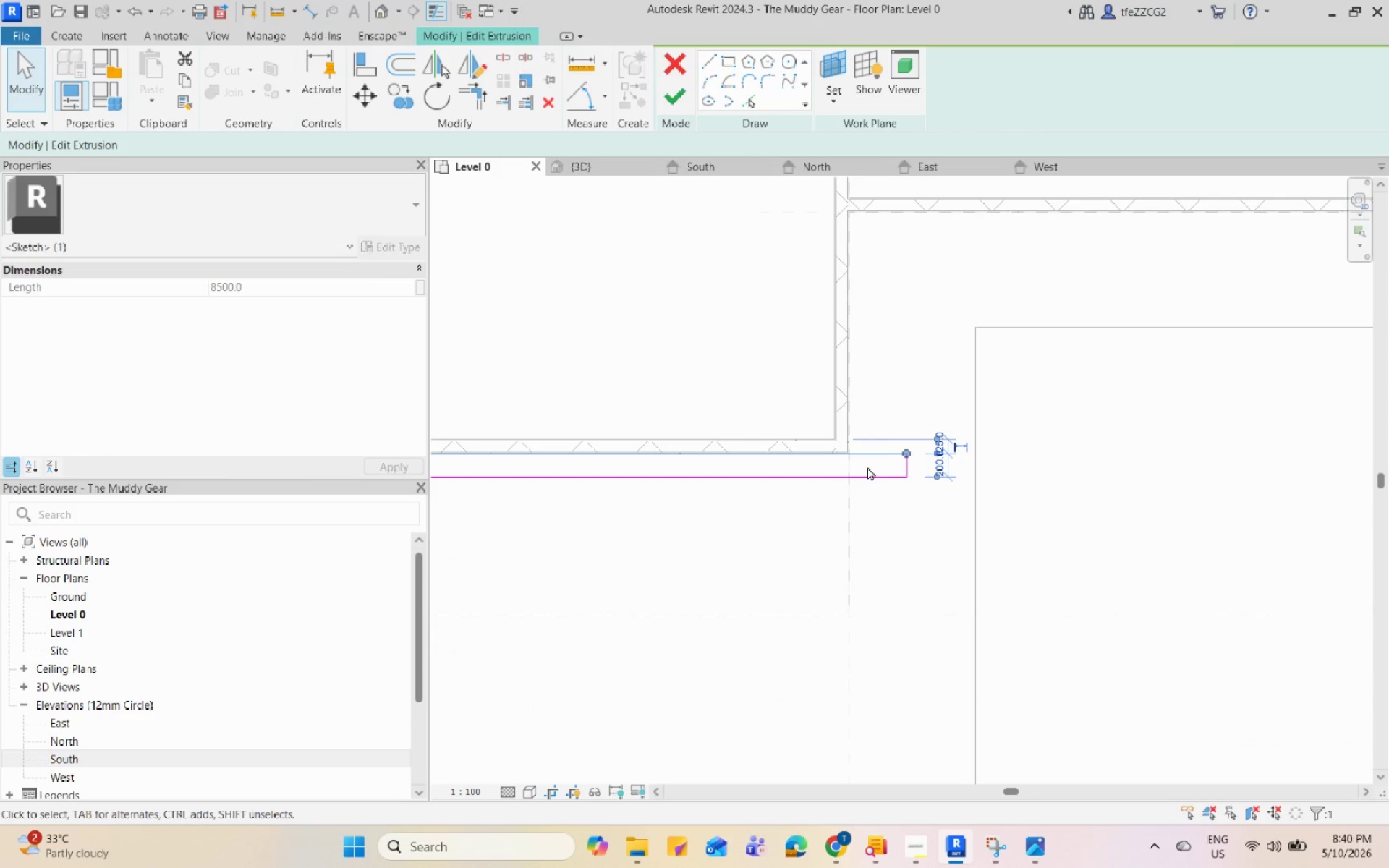 
scroll: coordinate [846, 425], scroll_direction: up, amount: 5.0
 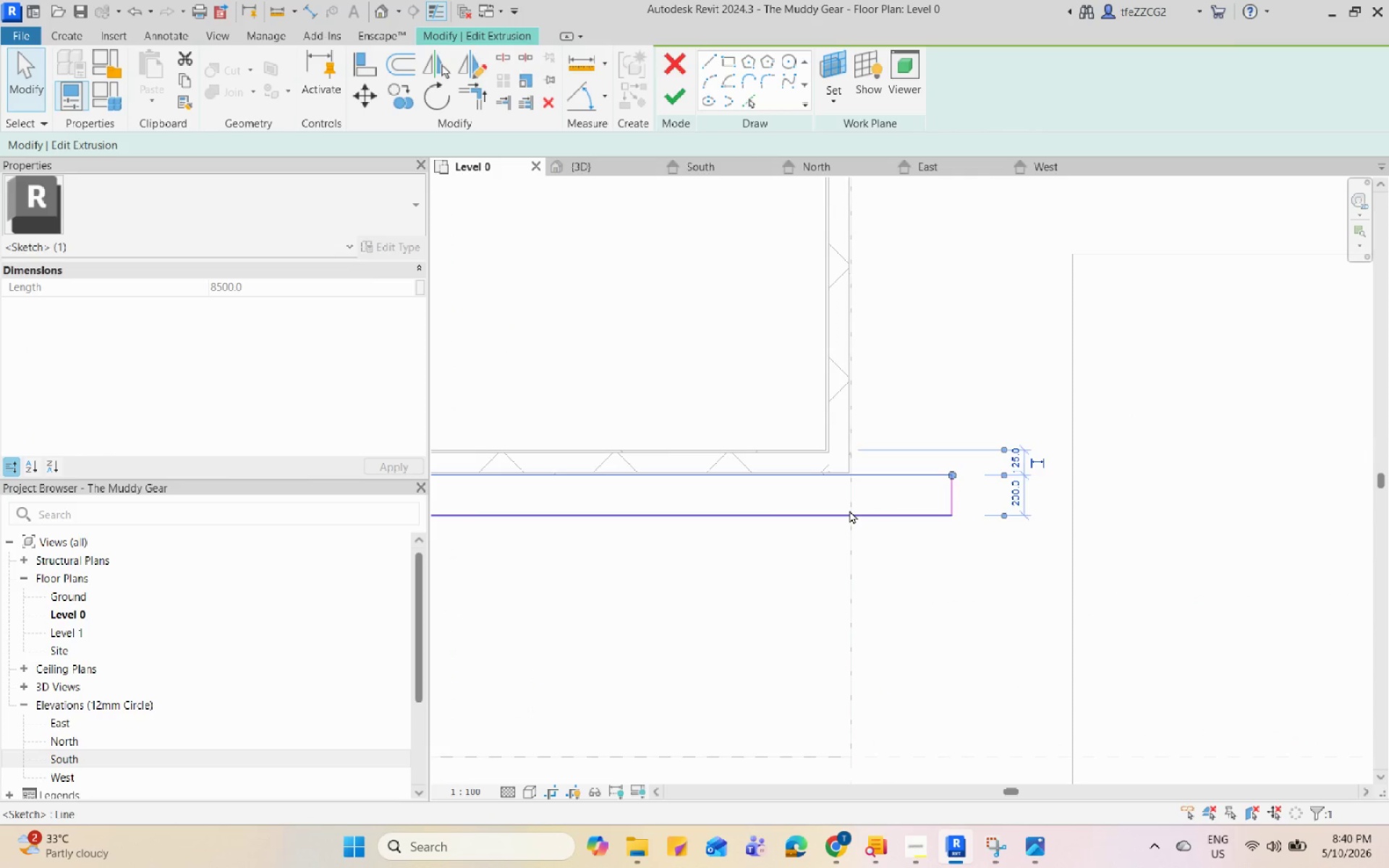 
type(LI)
 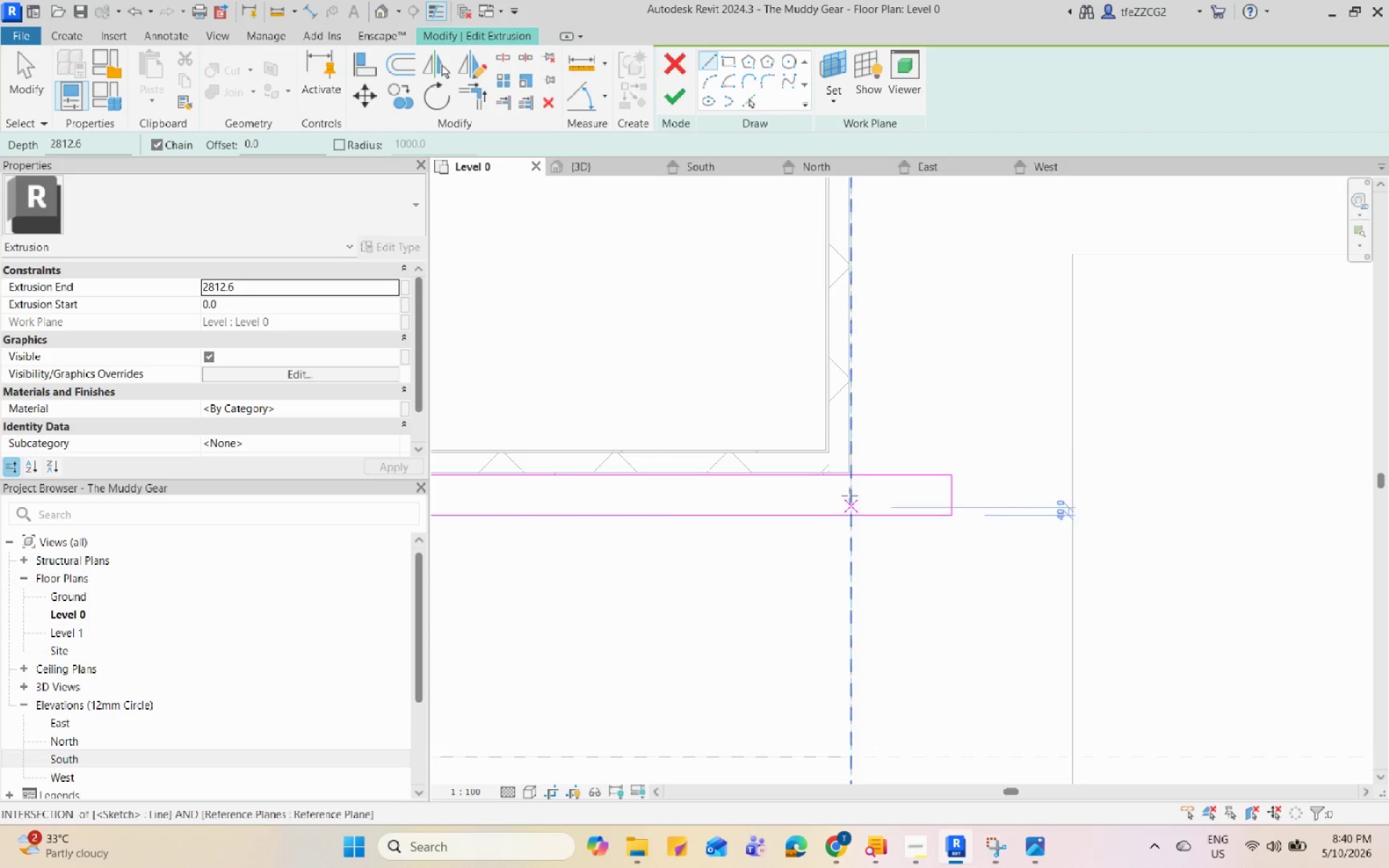 
scroll: coordinate [859, 587], scroll_direction: up, amount: 11.0
 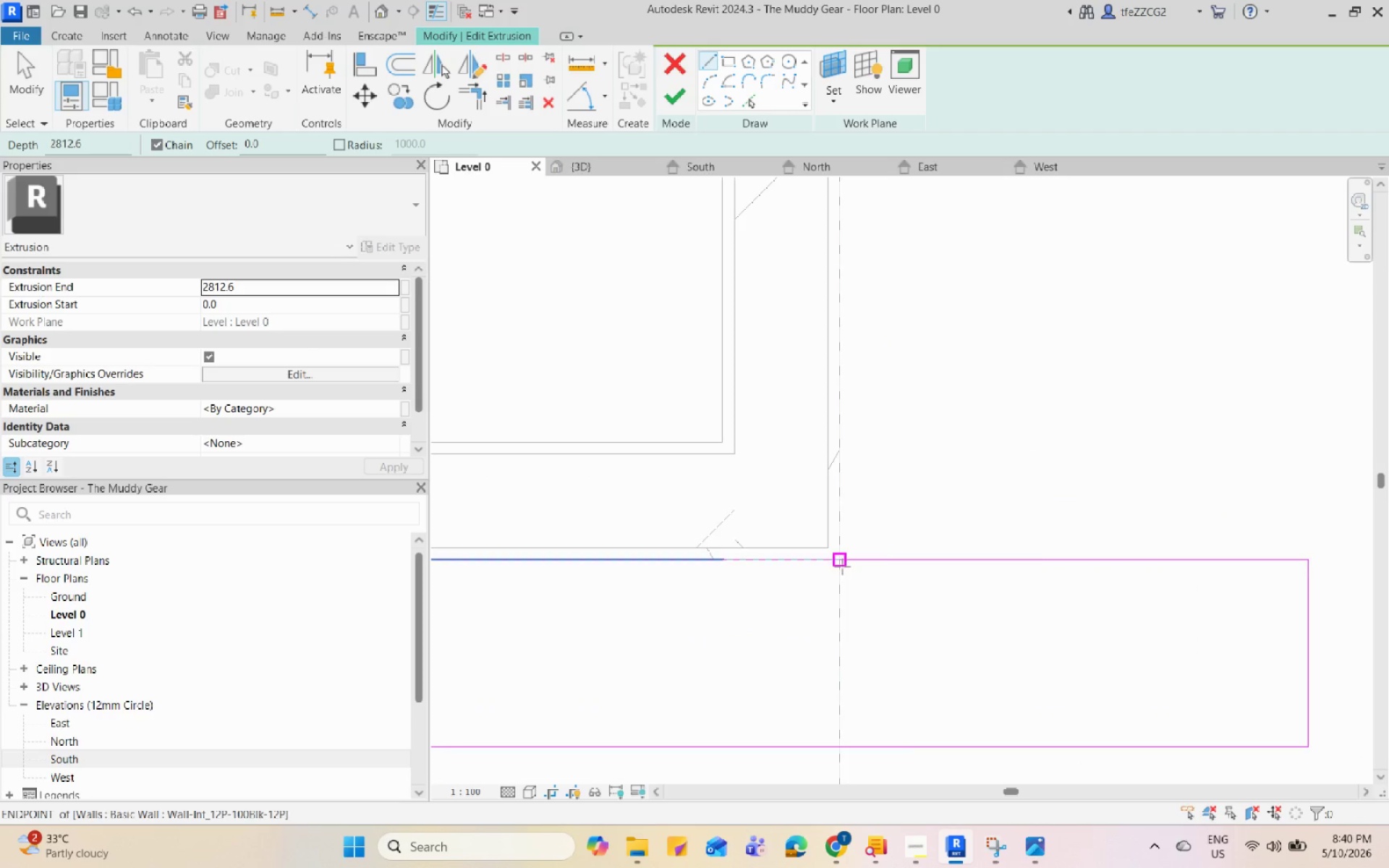 
scroll: coordinate [849, 637], scroll_direction: down, amount: 21.0
 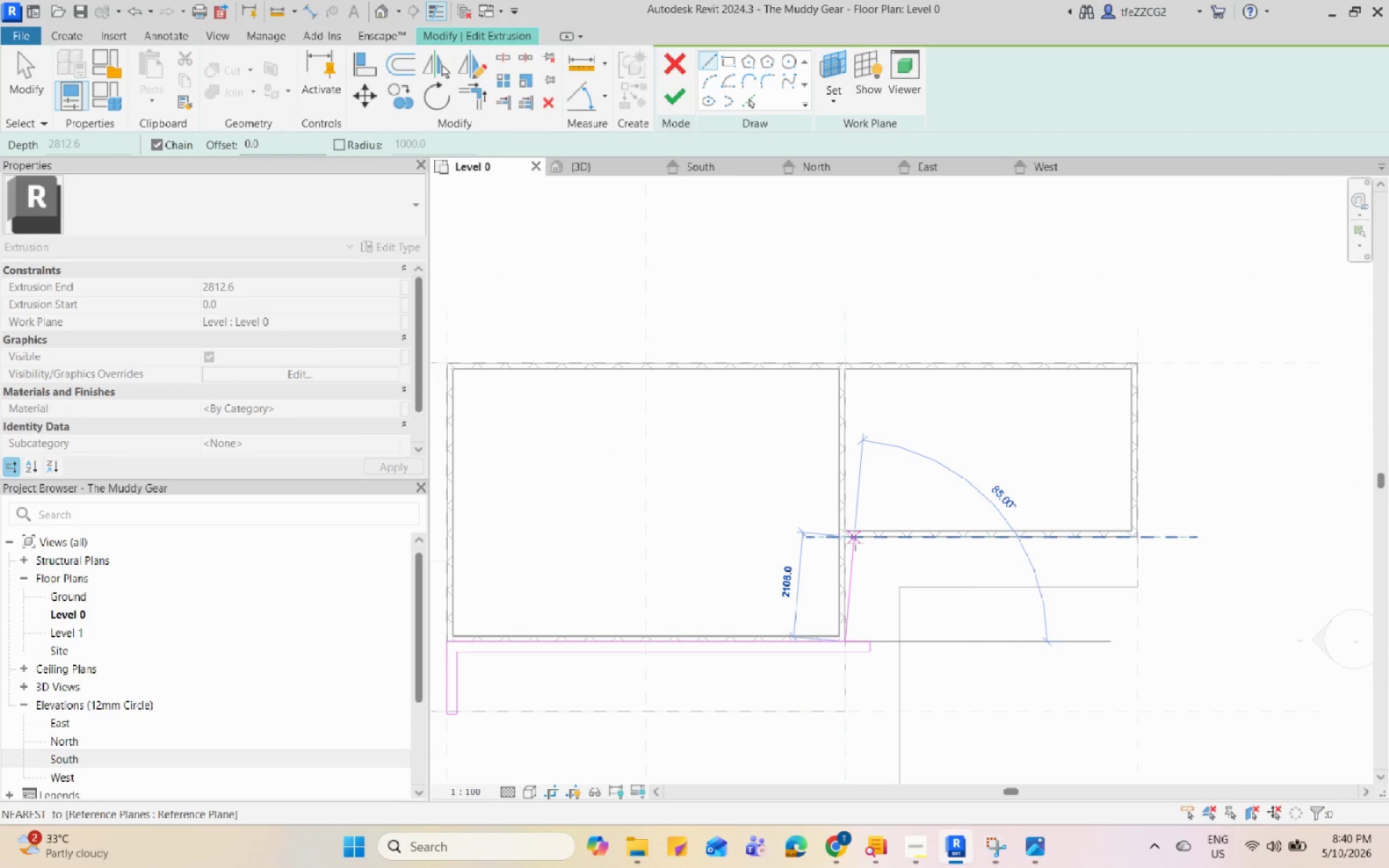 
scroll: coordinate [843, 688], scroll_direction: up, amount: 4.0
 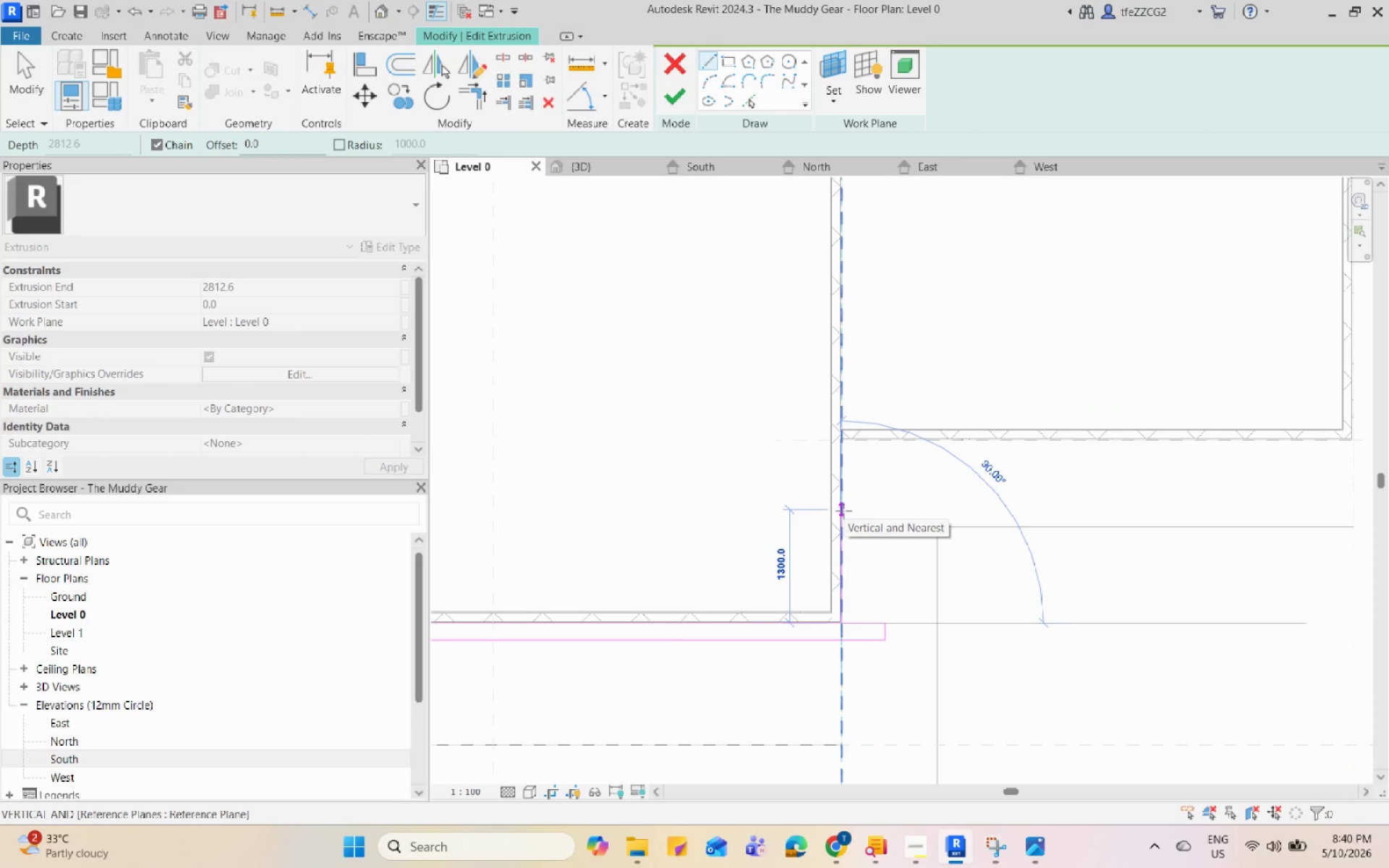 
left_click([844, 511])
 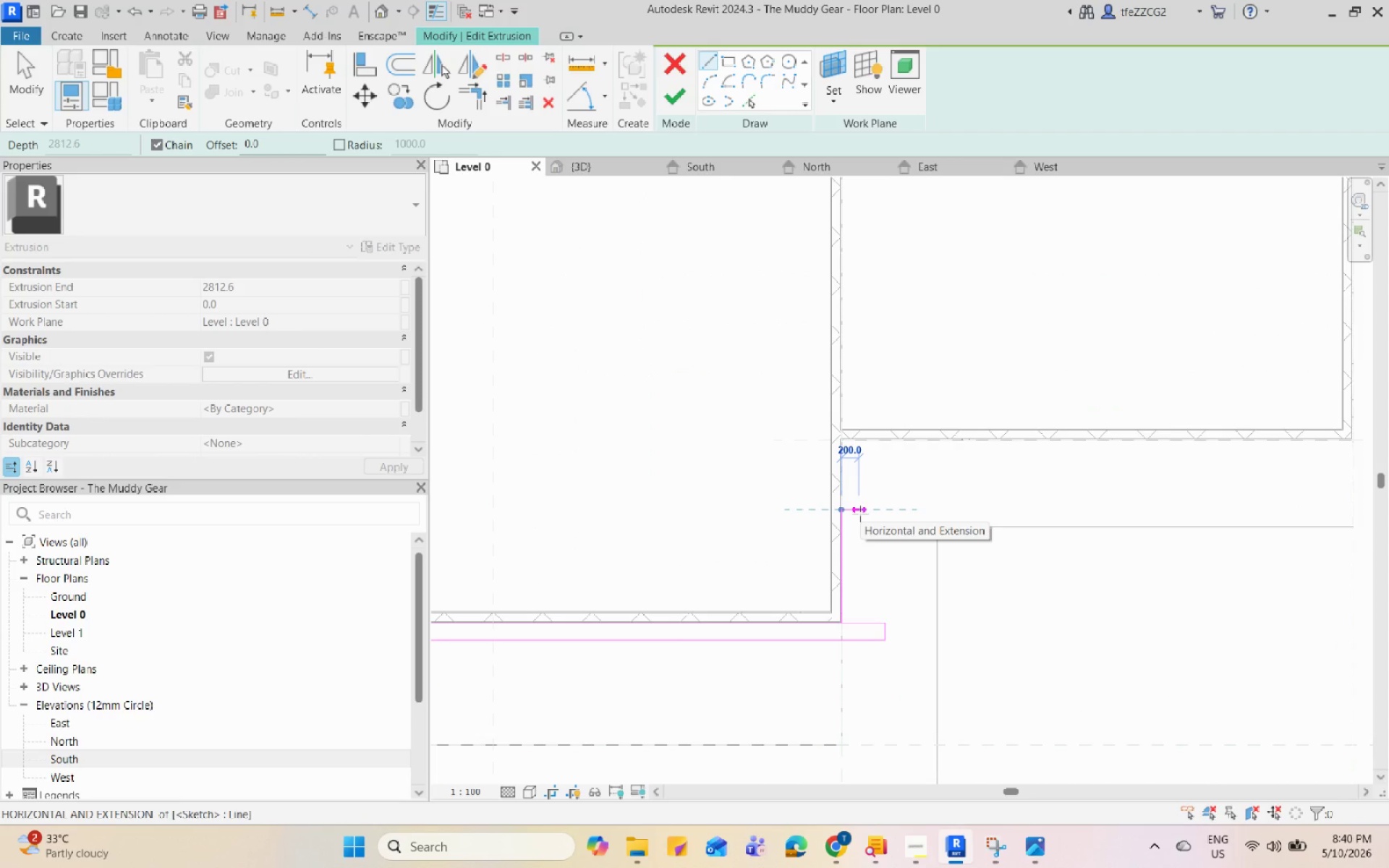 
left_click([860, 514])
 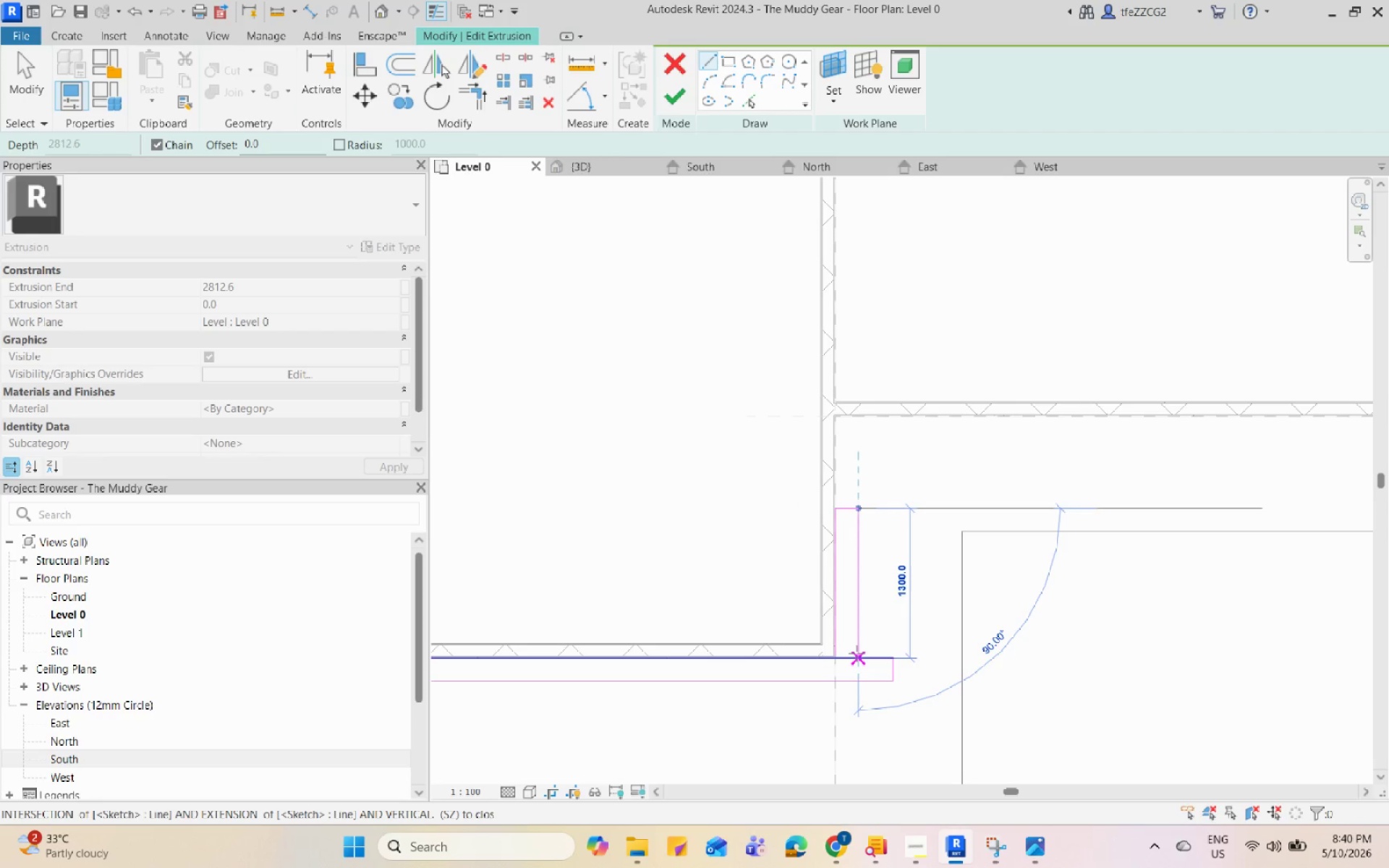 
scroll: coordinate [860, 514], scroll_direction: up, amount: 2.0
 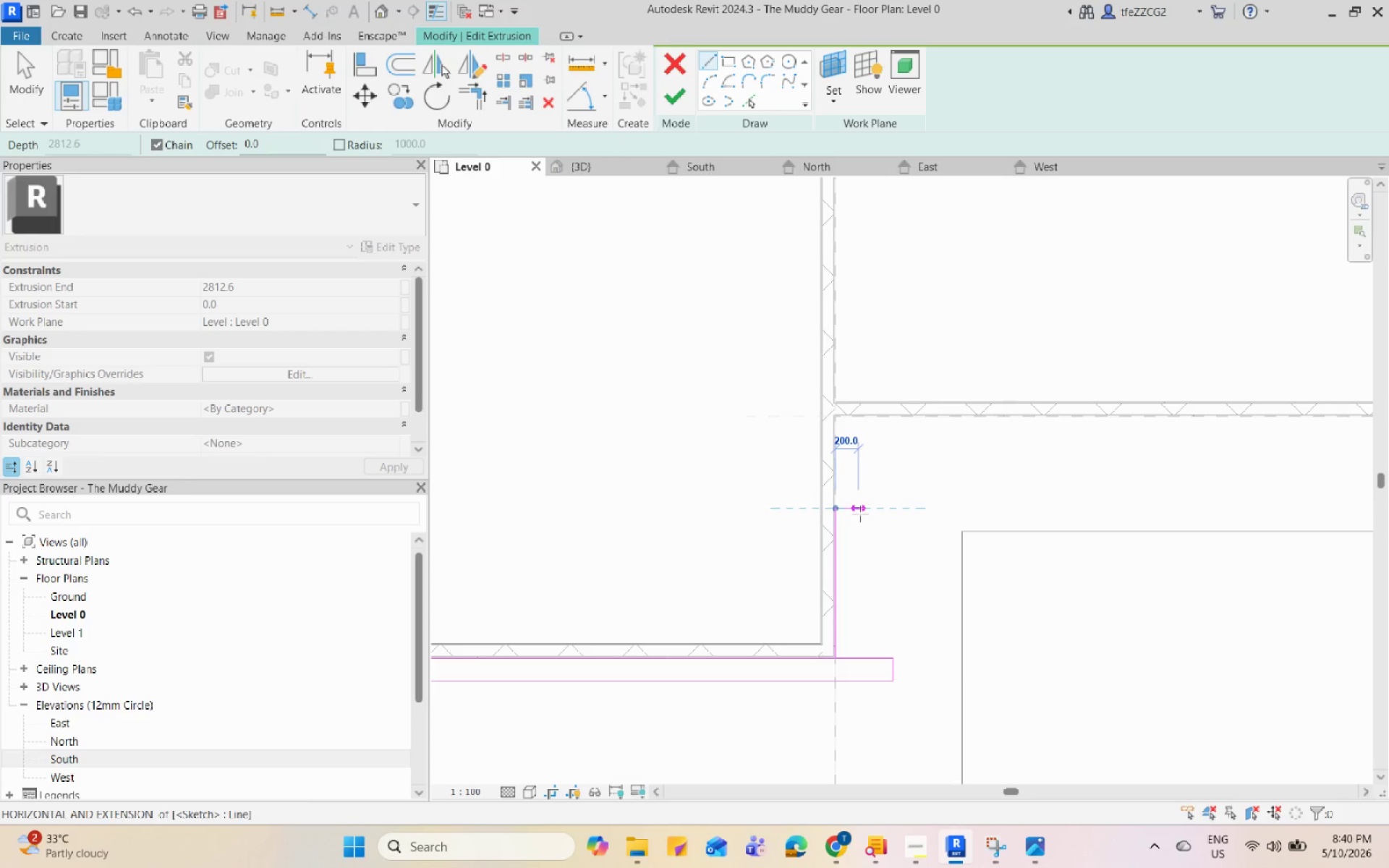 
left_click([857, 653])
 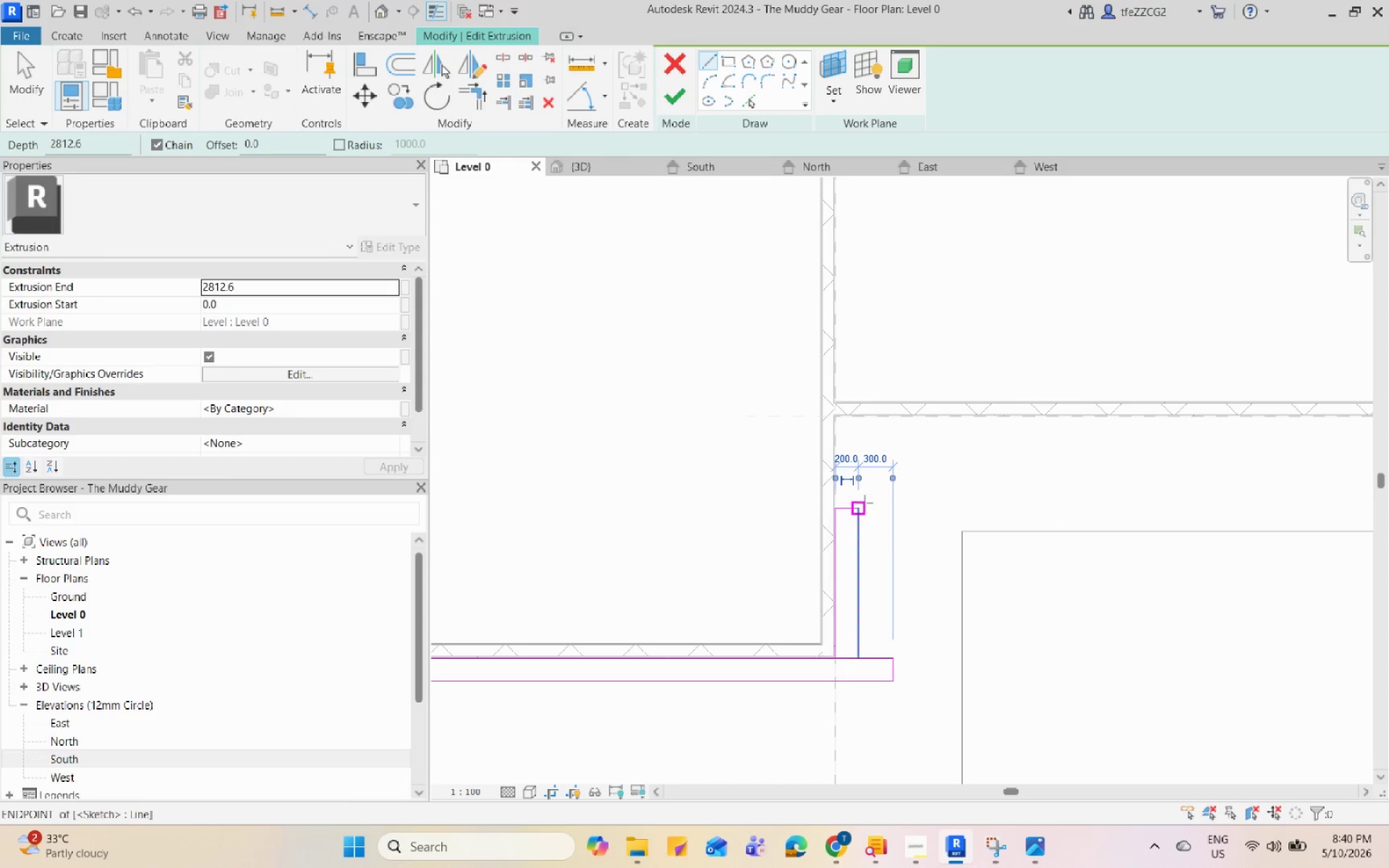 
left_click([859, 510])
 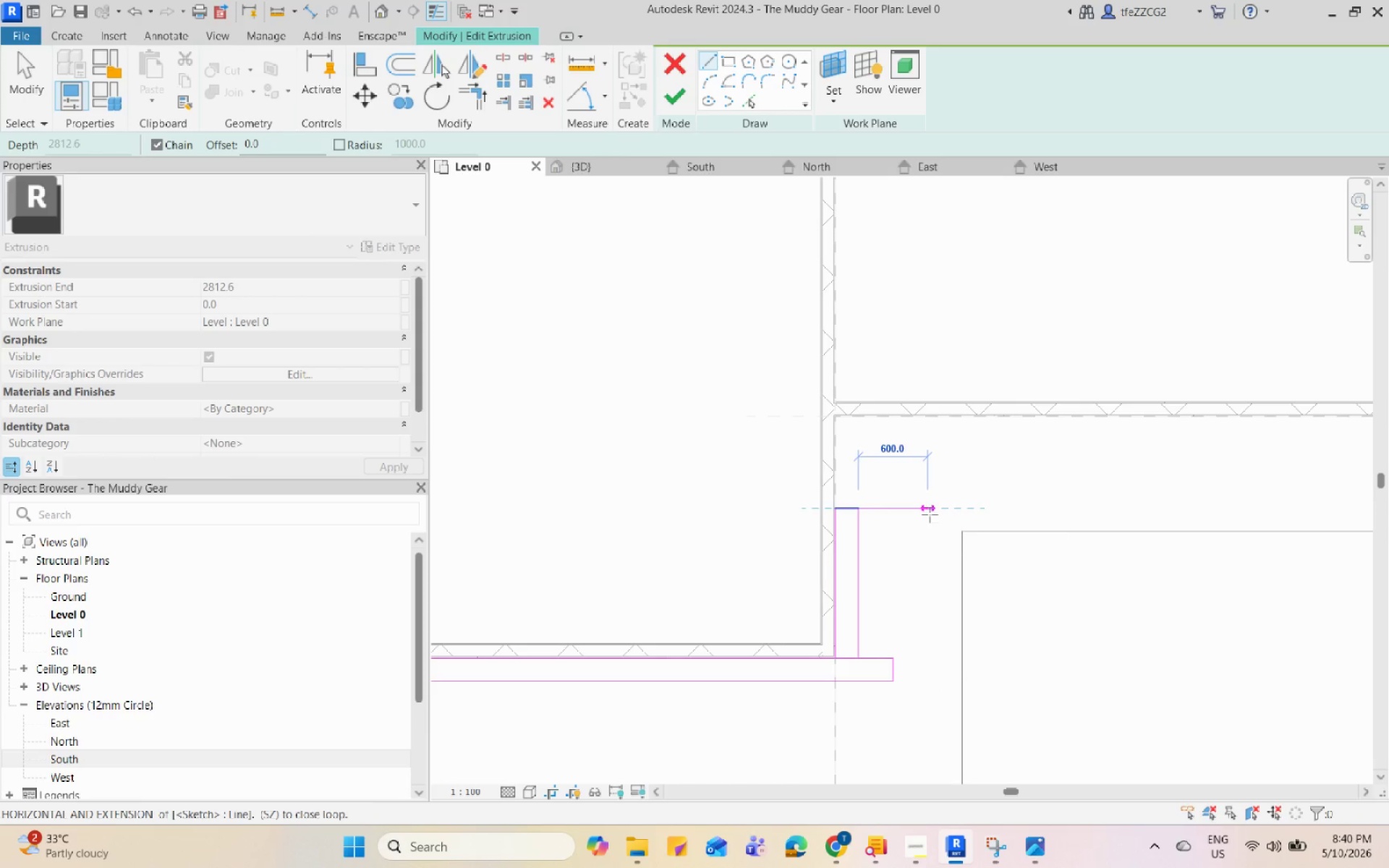 
left_click([933, 514])
 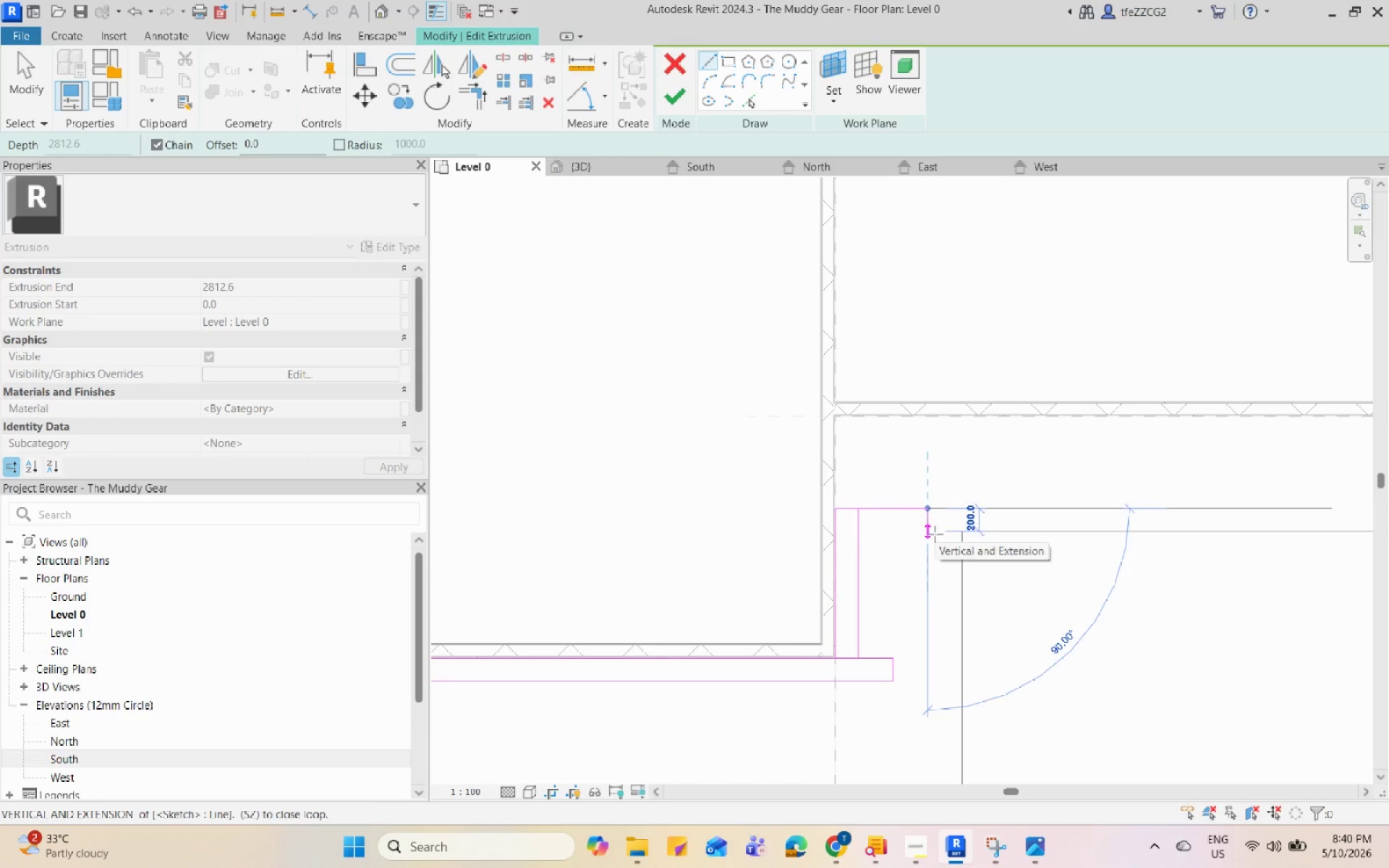 
left_click([935, 534])
 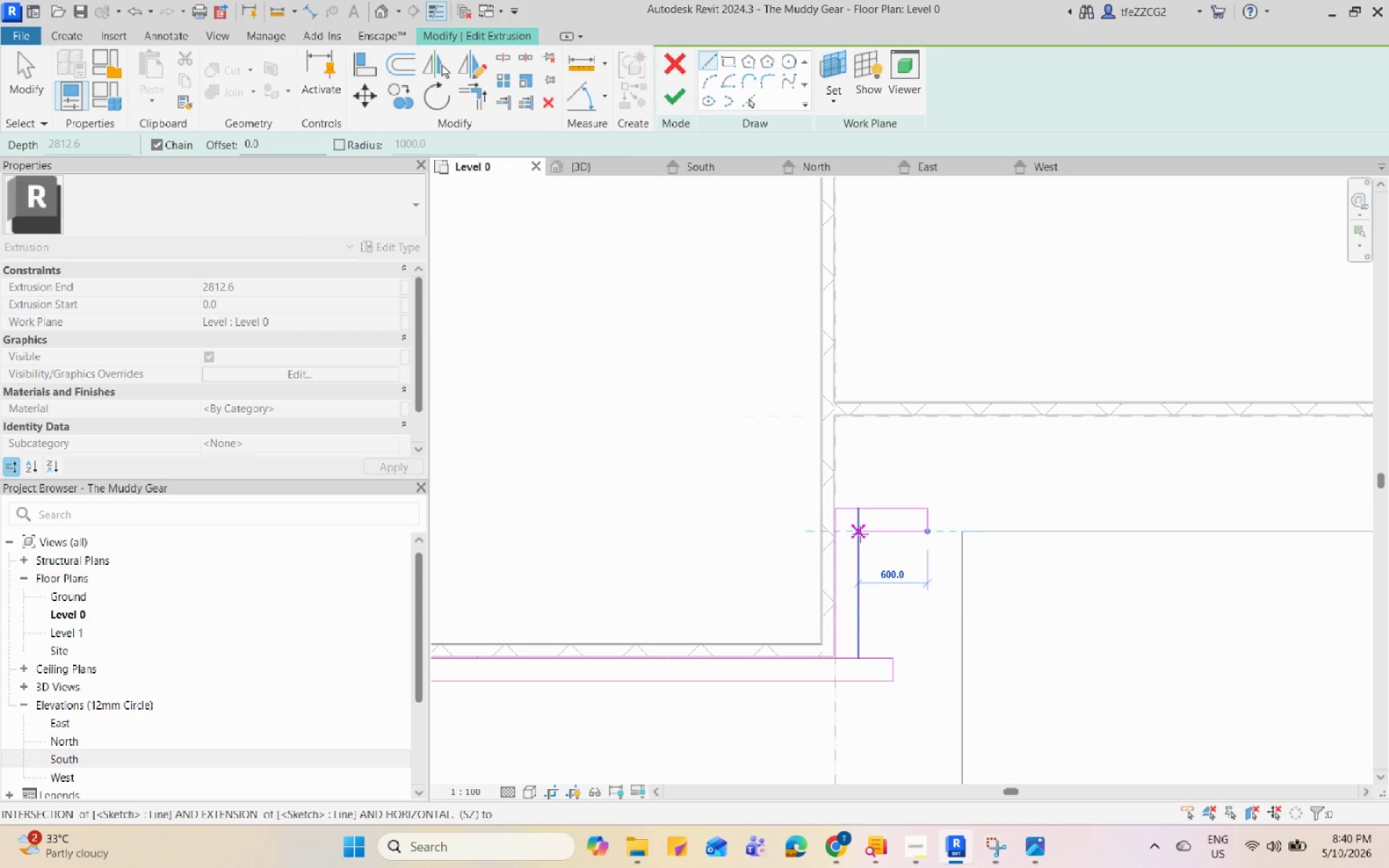 
left_click([858, 534])
 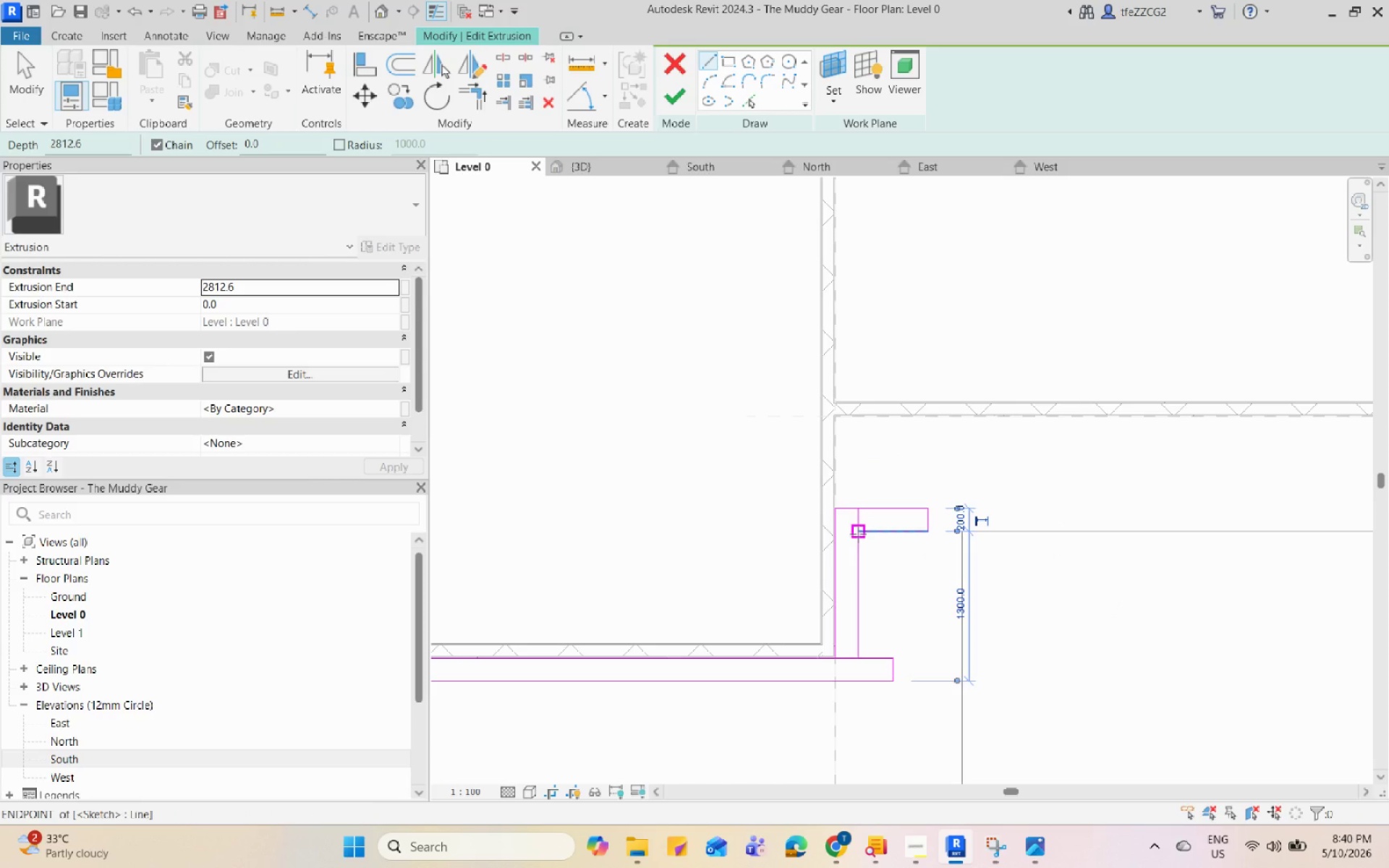 
key(Escape)
 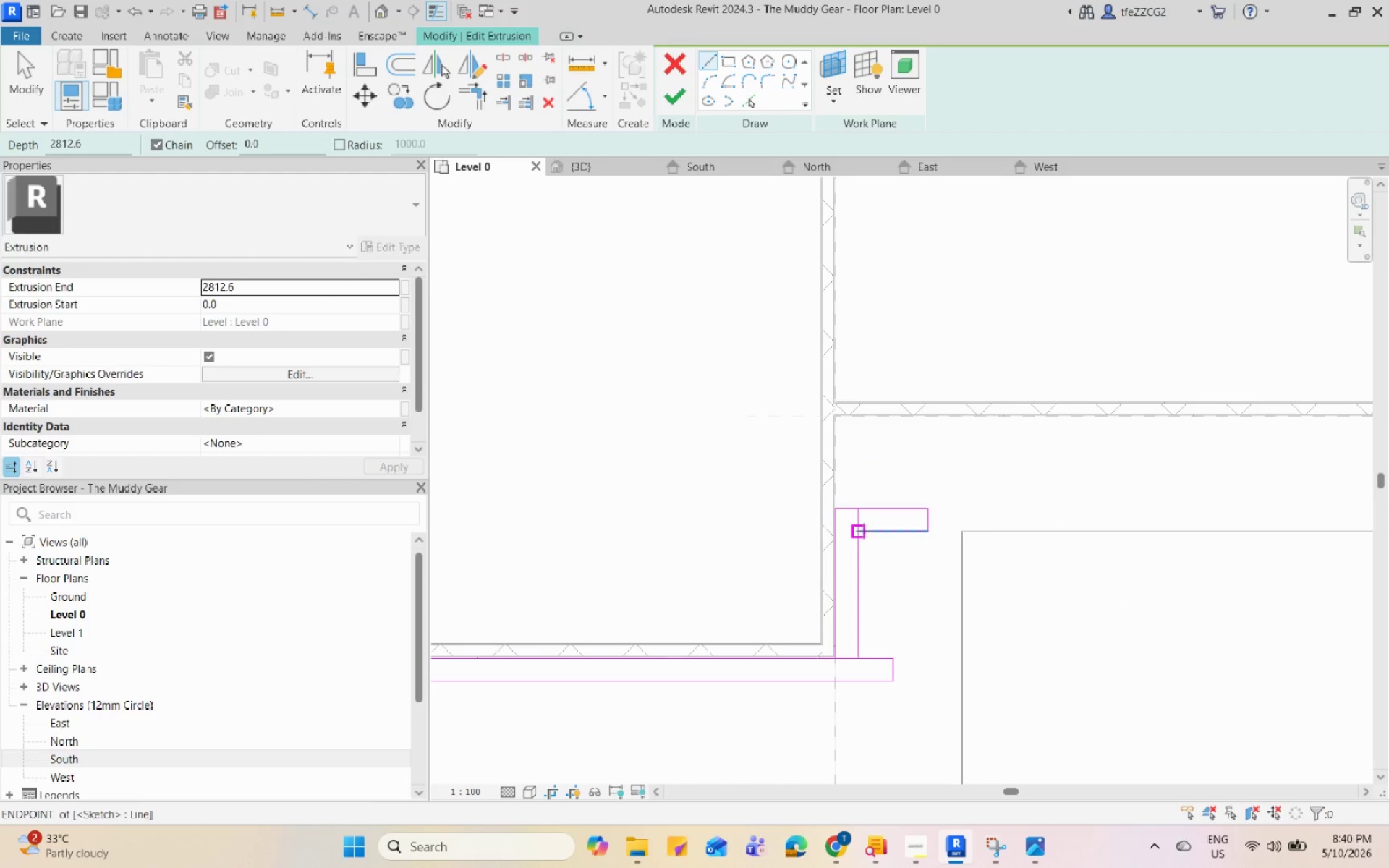 
key(Escape)
 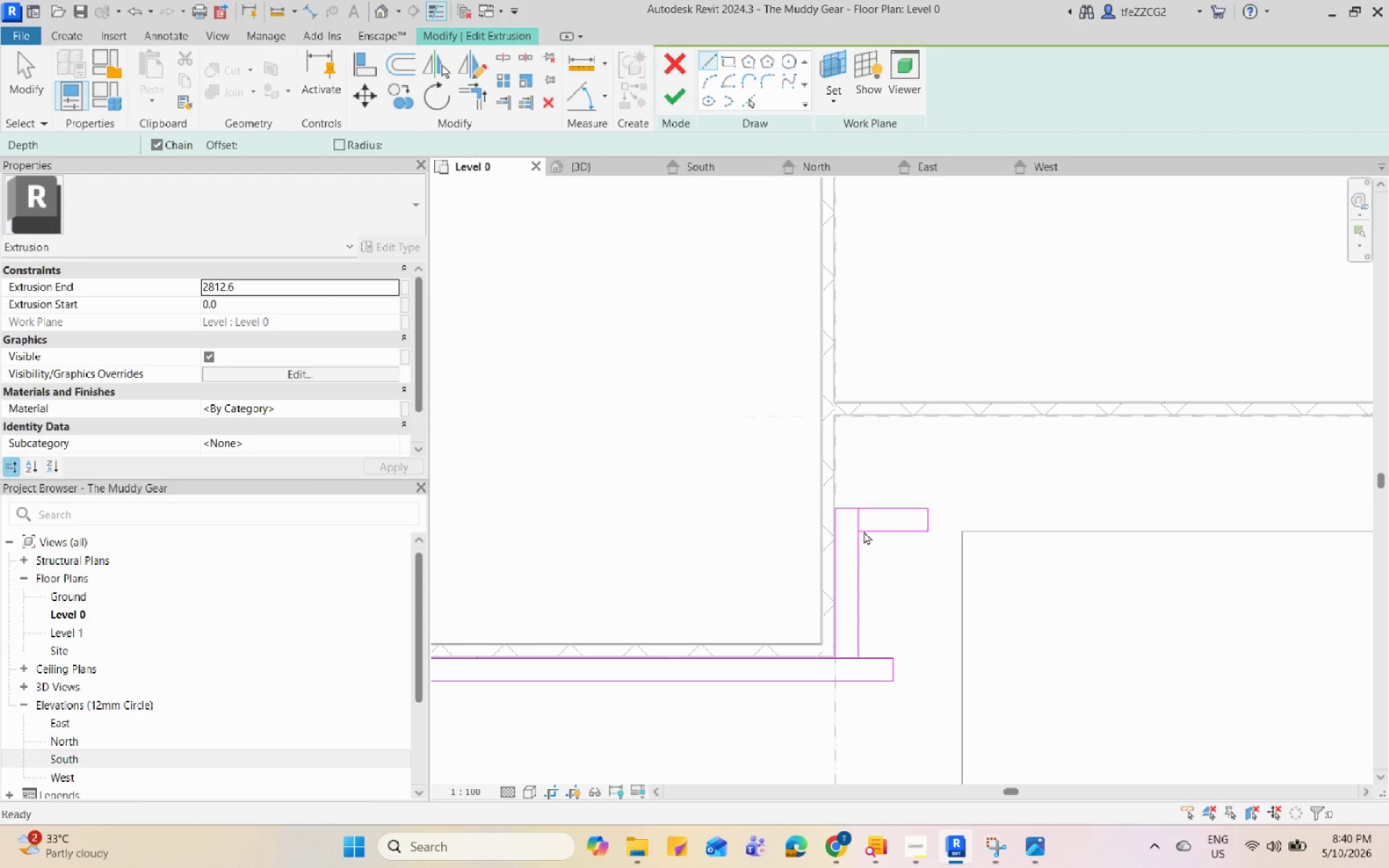 
left_click([848, 510])
 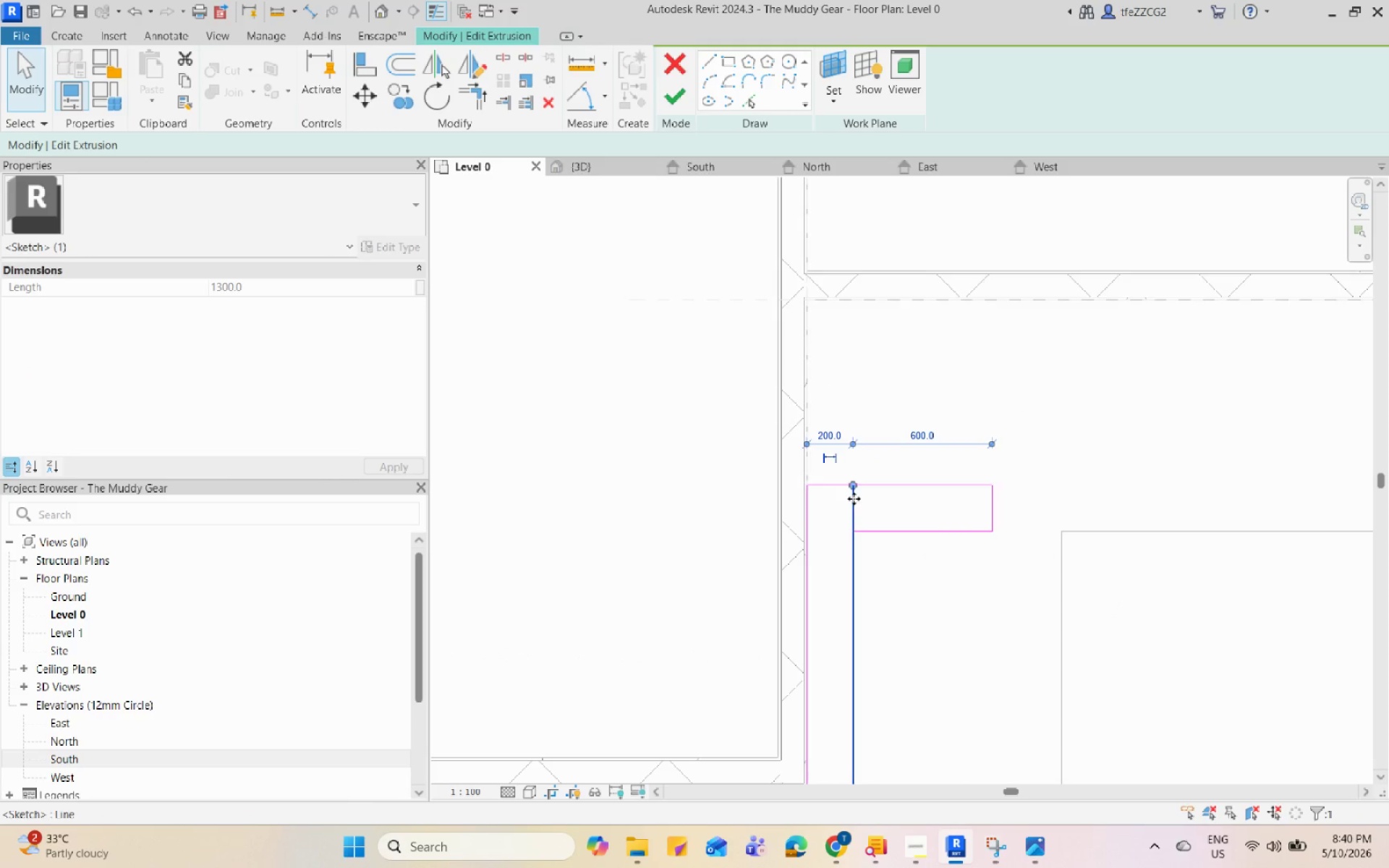 
scroll: coordinate [864, 531], scroll_direction: up, amount: 4.0
 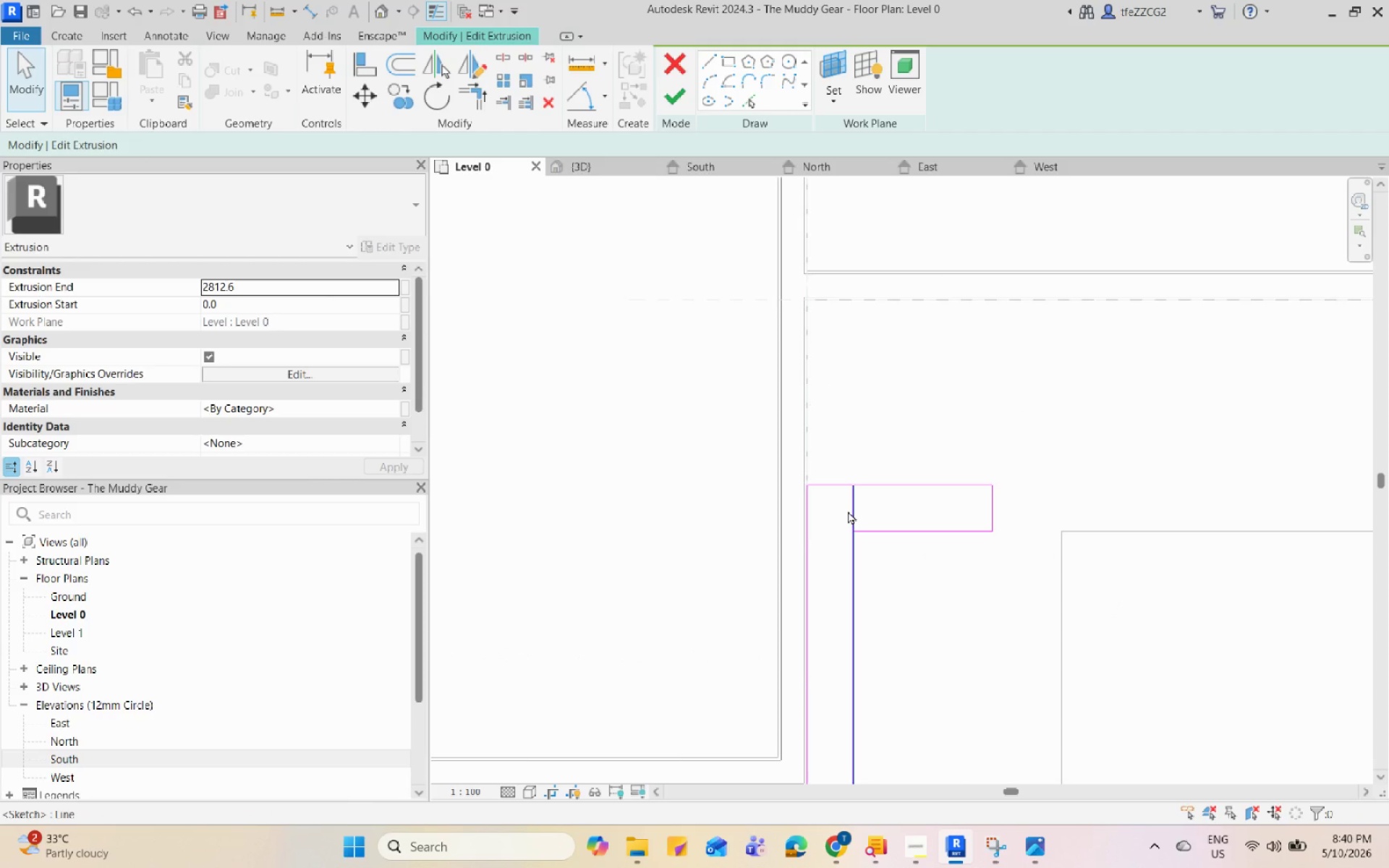 
left_click_drag(start_coordinate=[854, 492], to_coordinate=[856, 535])
 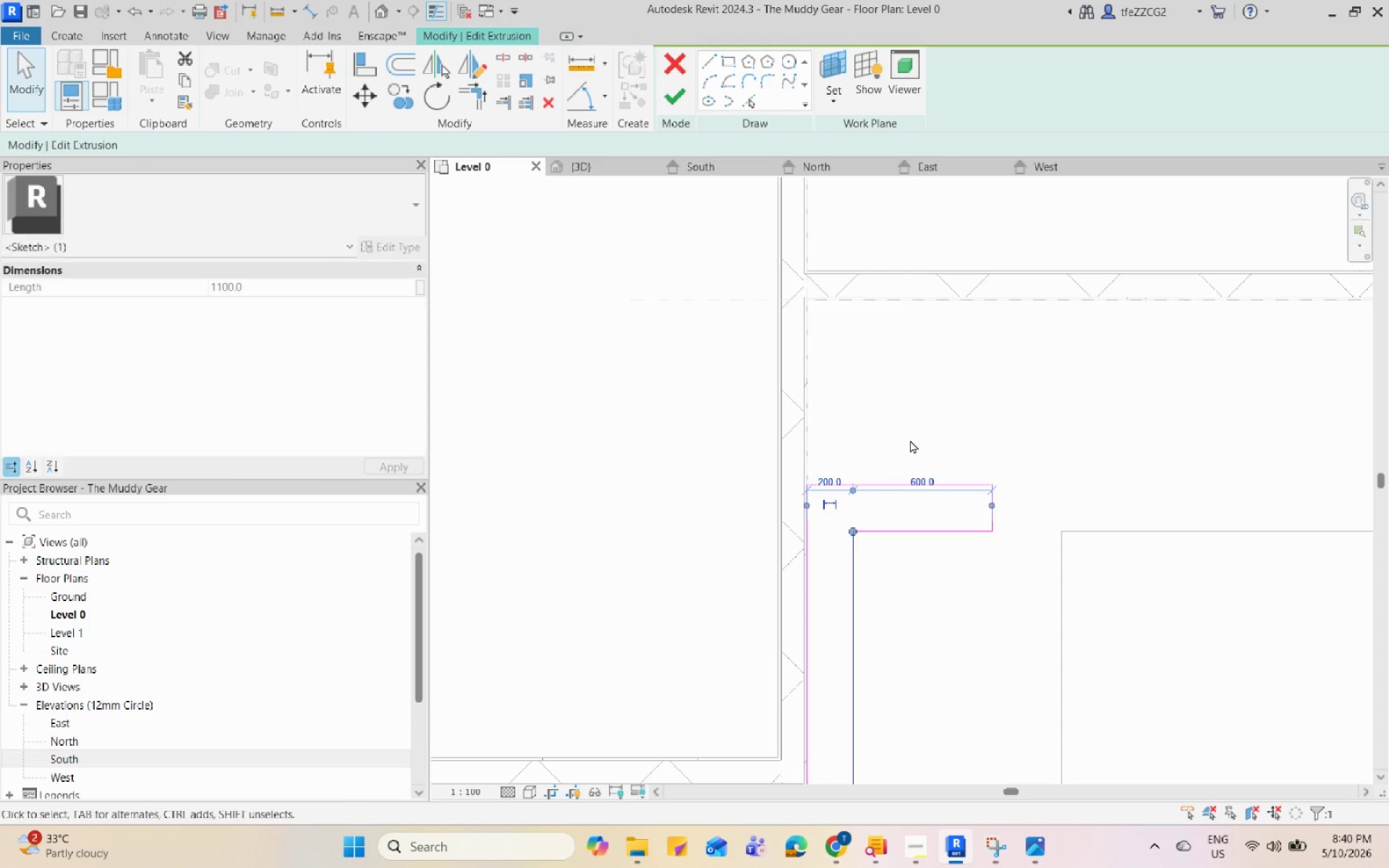 
key(Escape)
 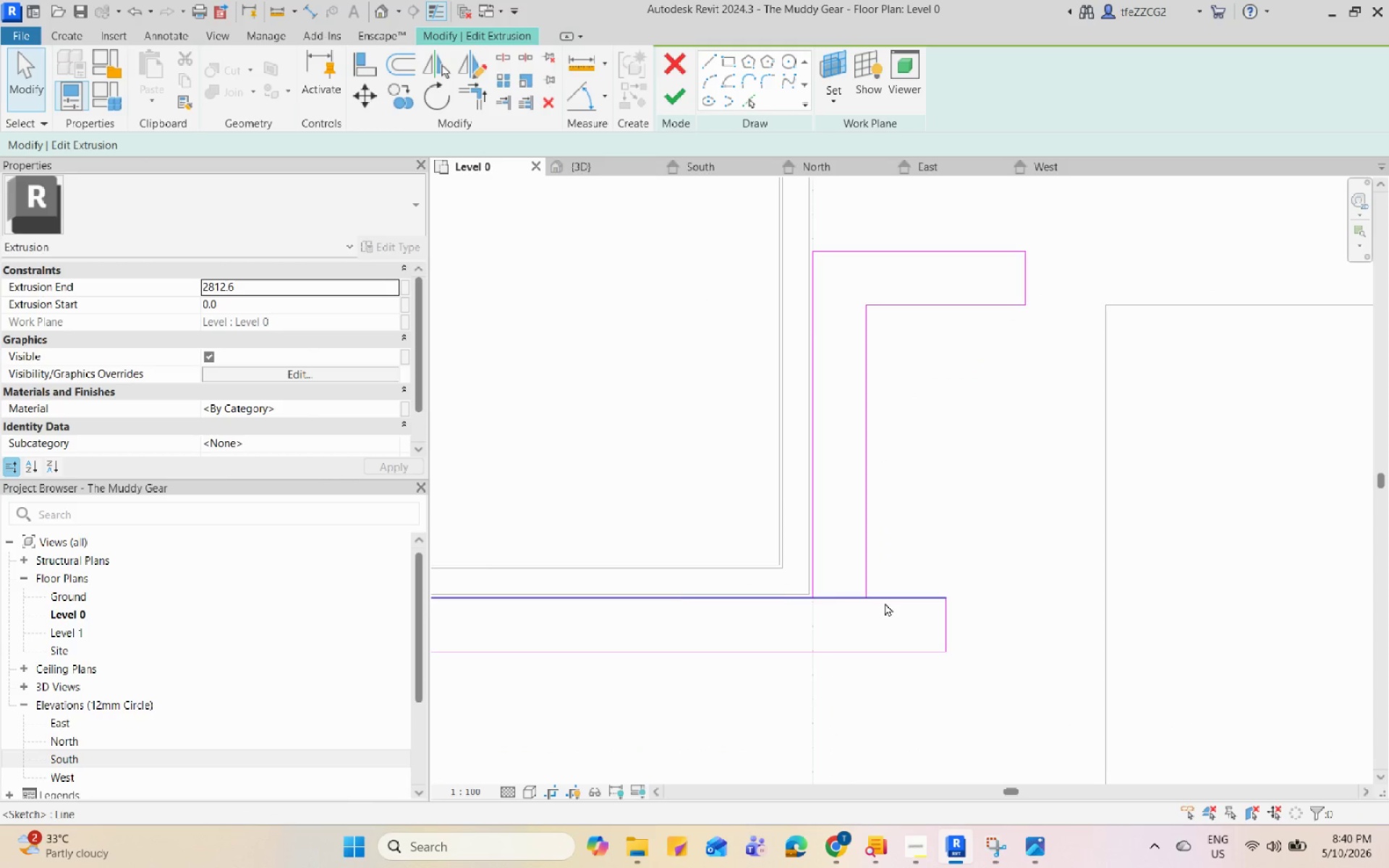 
left_click([885, 603])
 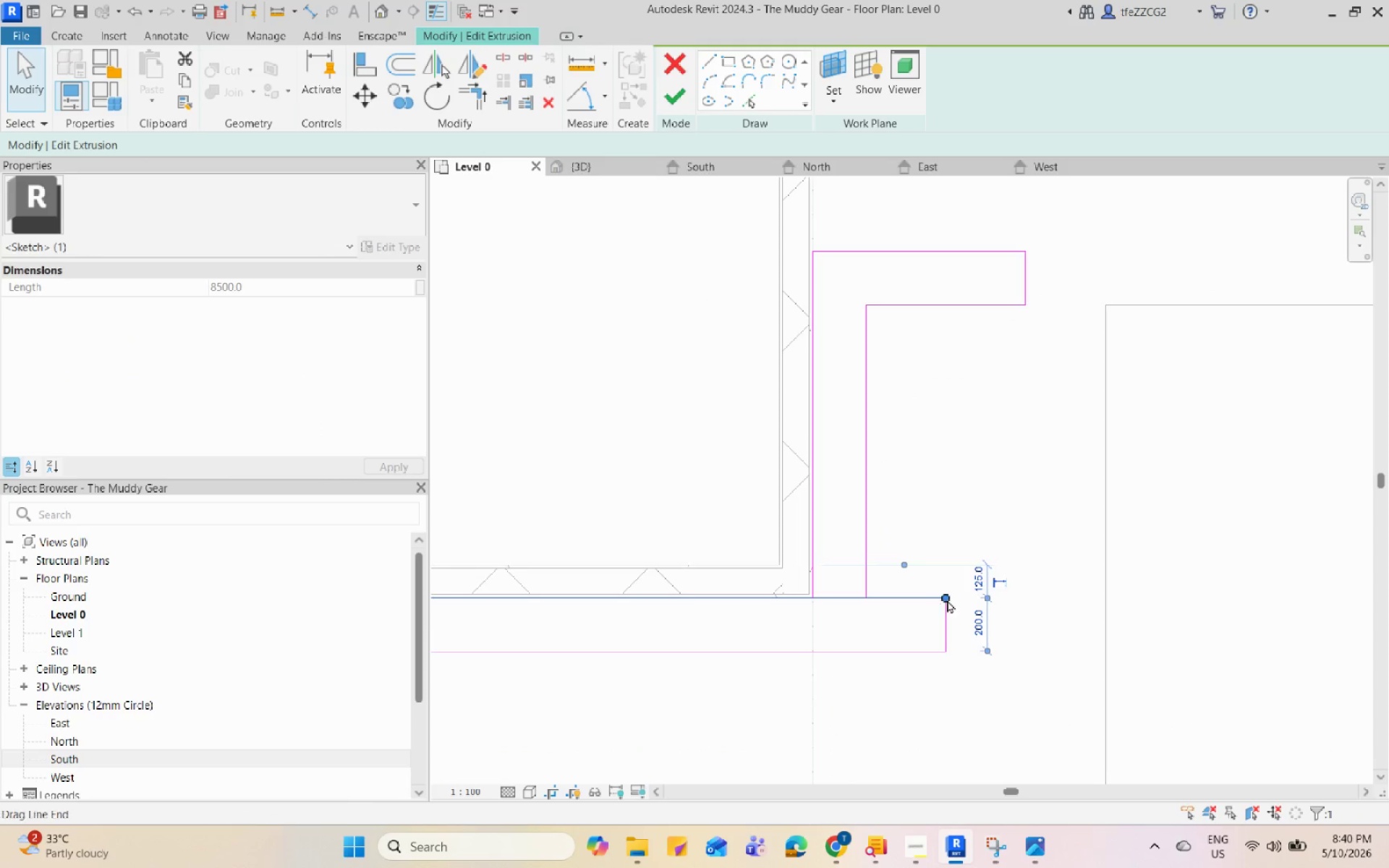 
scroll: coordinate [885, 603], scroll_direction: up, amount: 1.0
 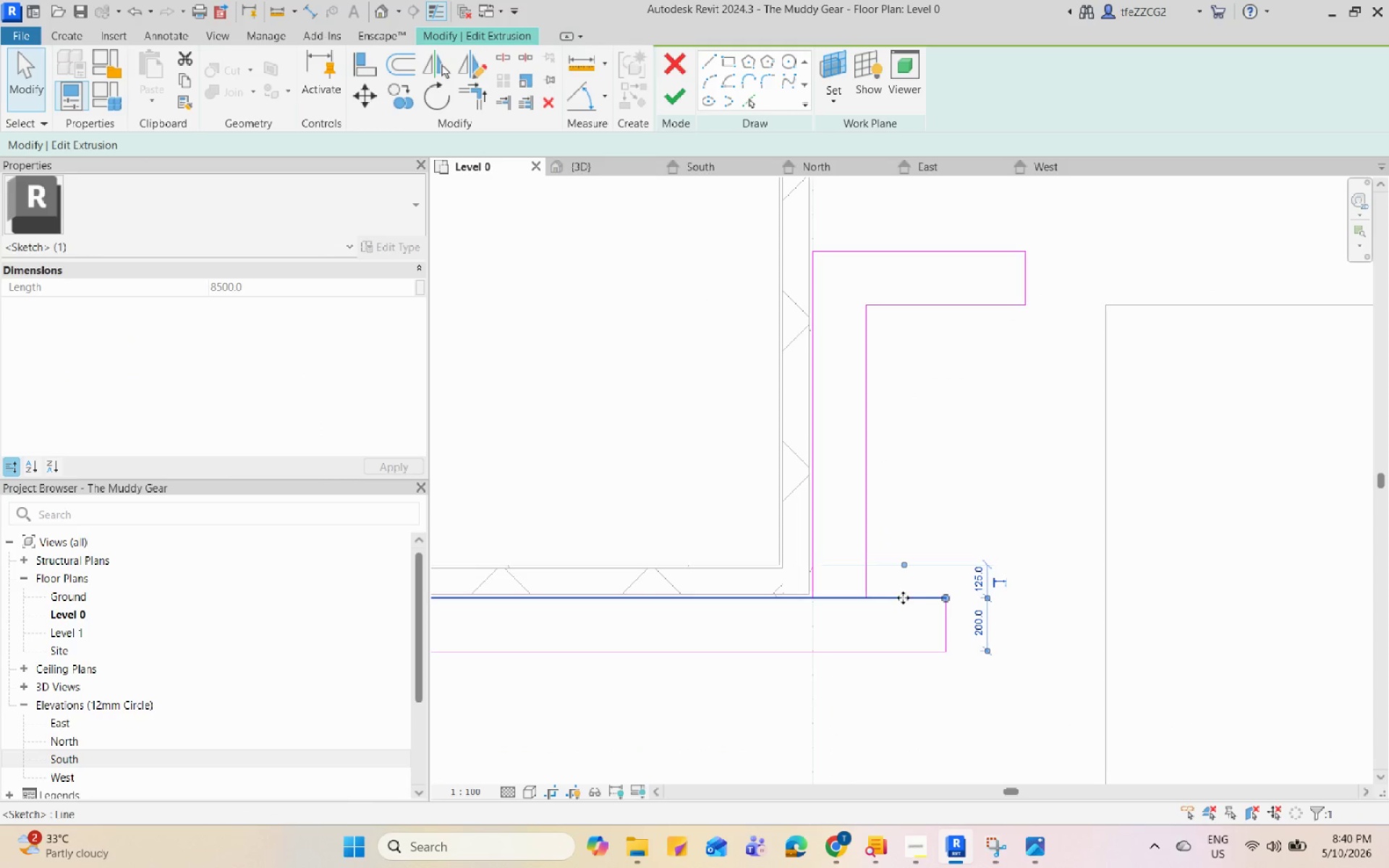 
left_click_drag(start_coordinate=[950, 599], to_coordinate=[865, 595])
 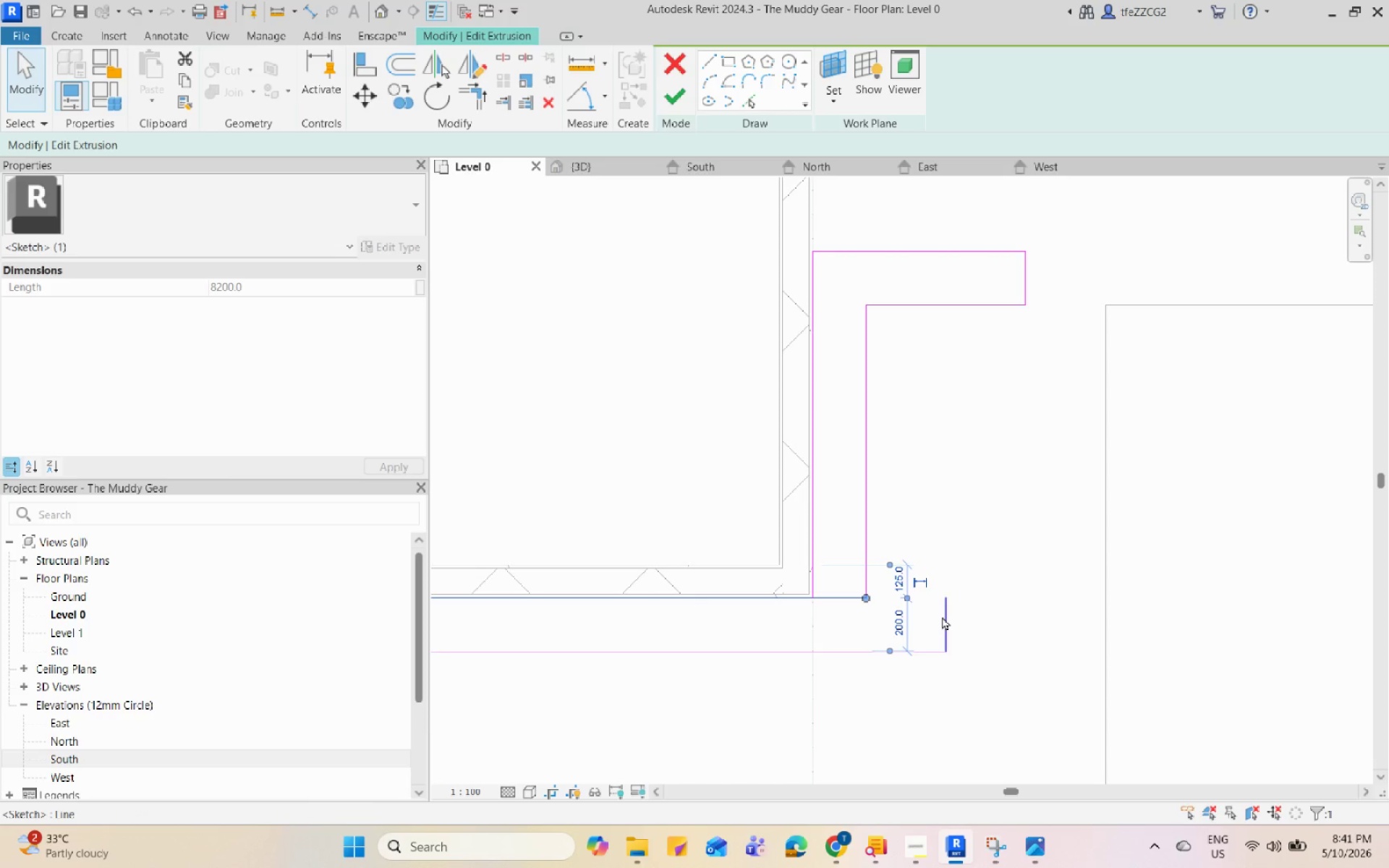 
key(Escape)
 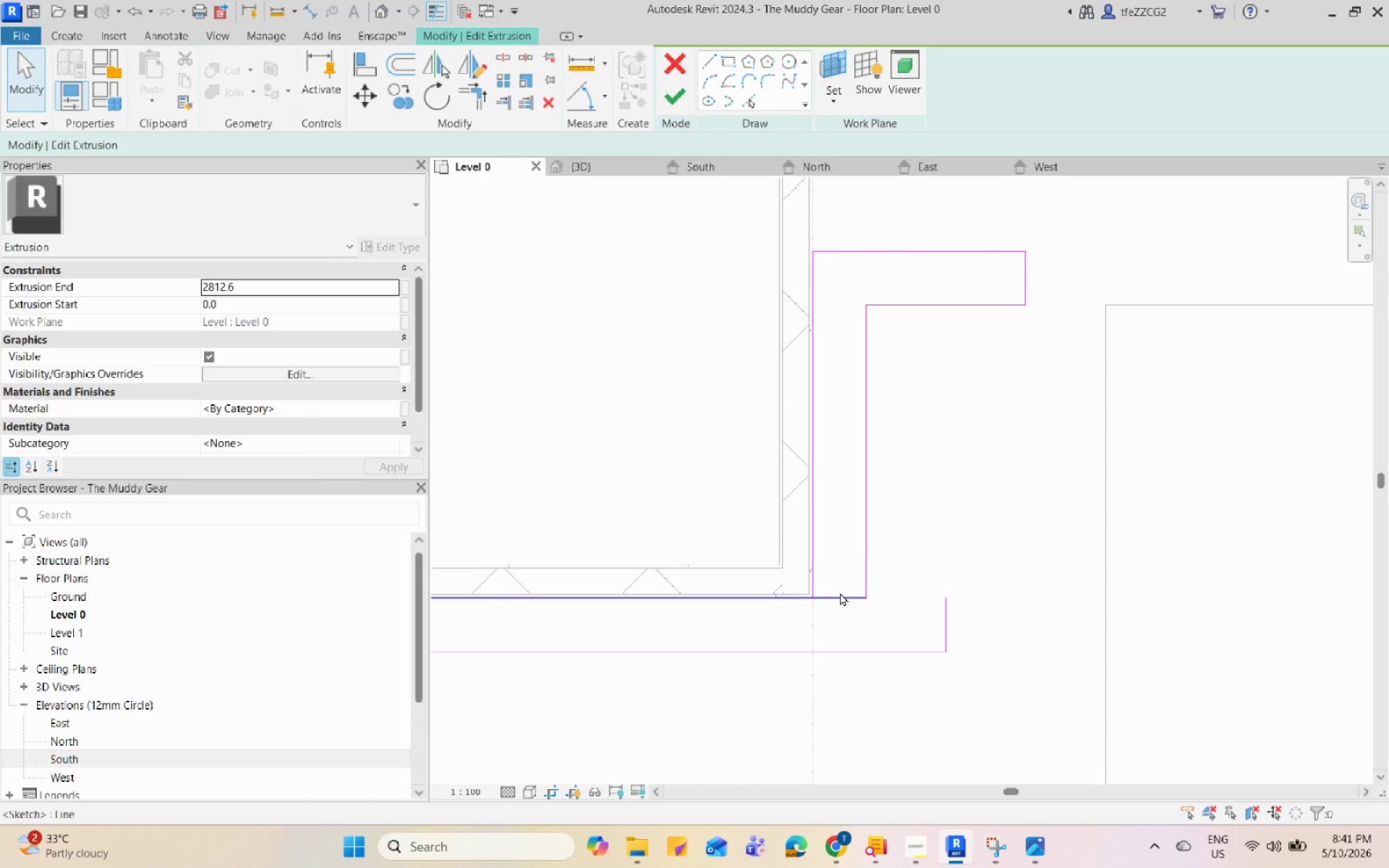 
left_click([838, 592])
 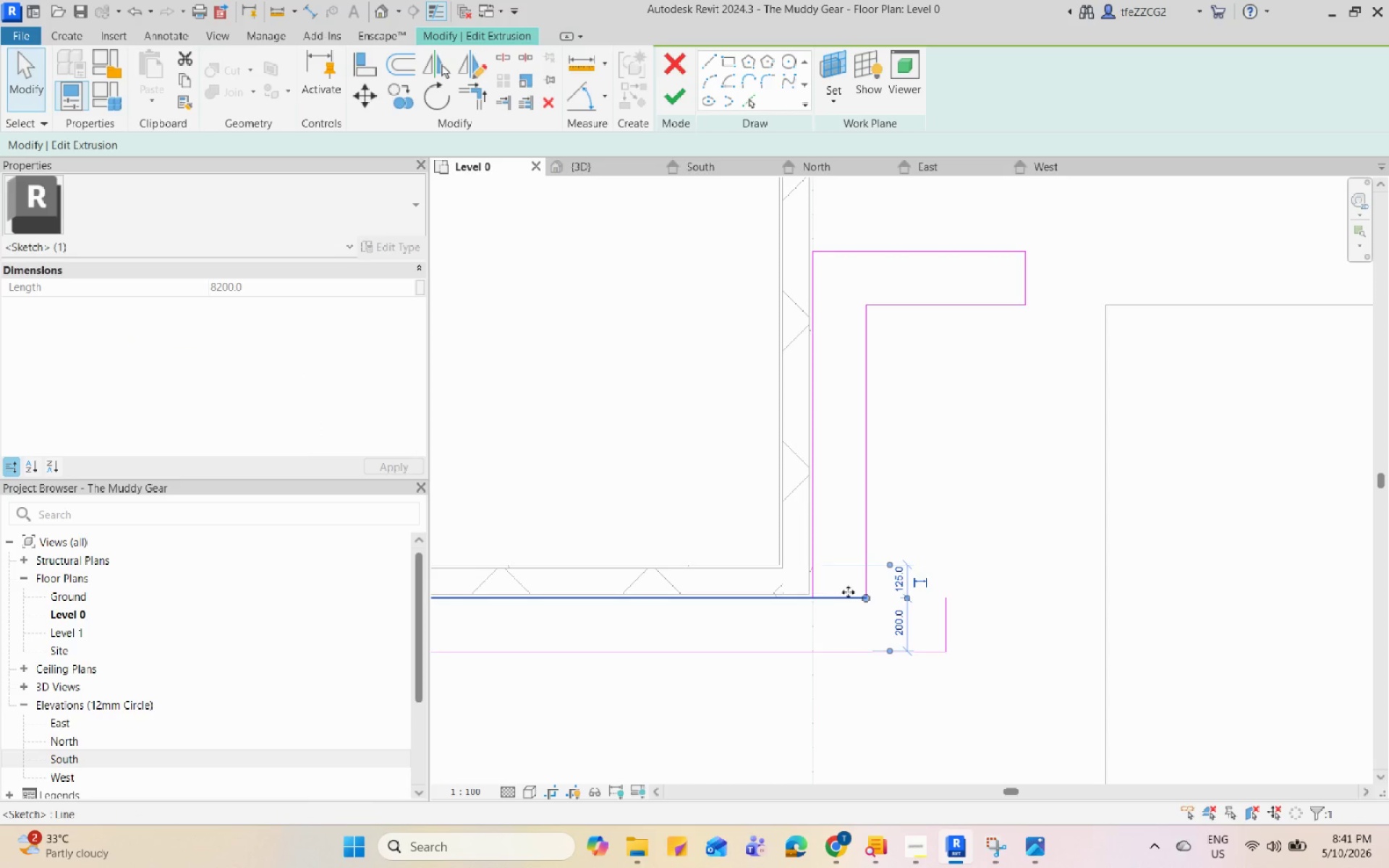 
mouse_move([927, 615])
 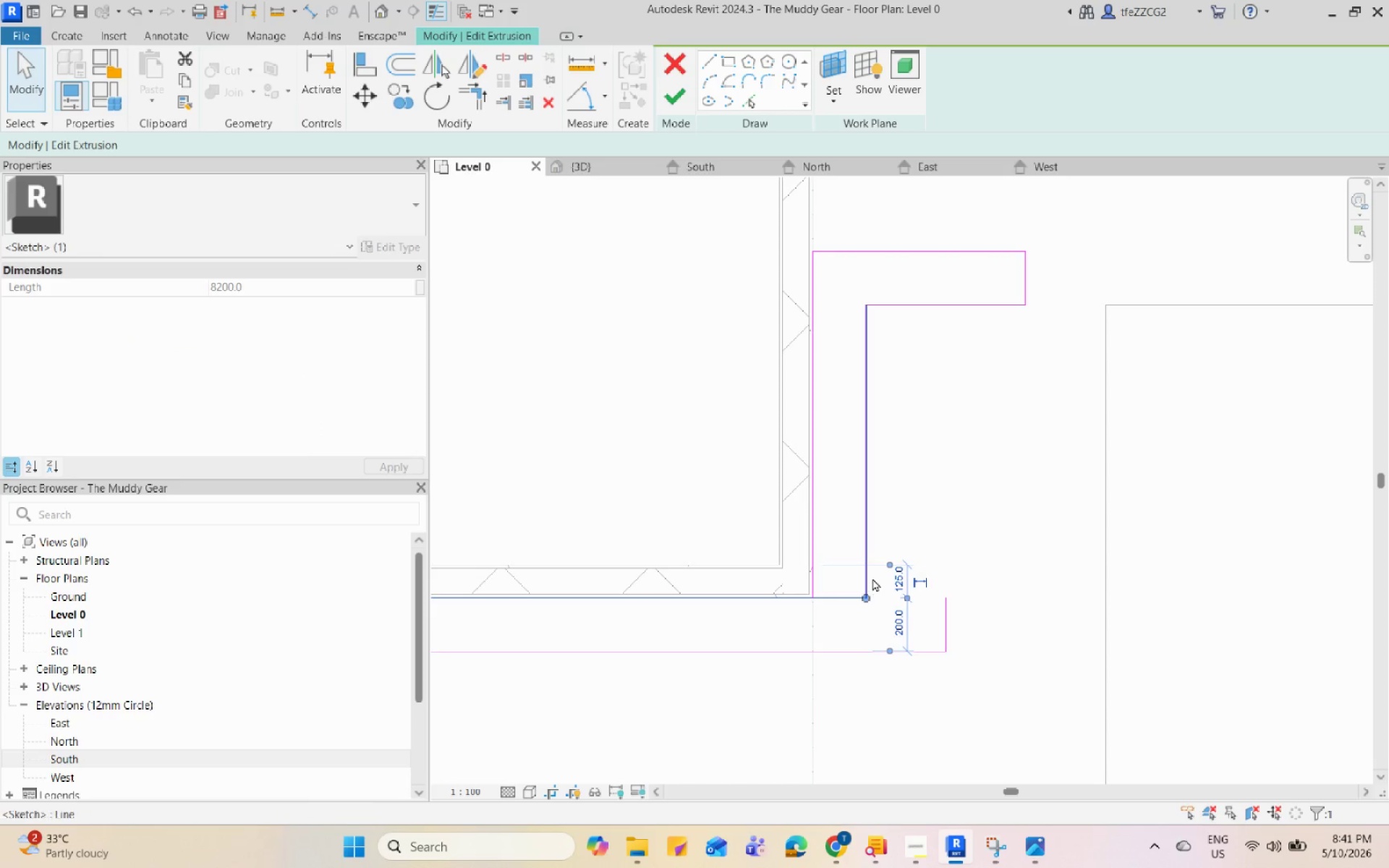 
key(Escape)
 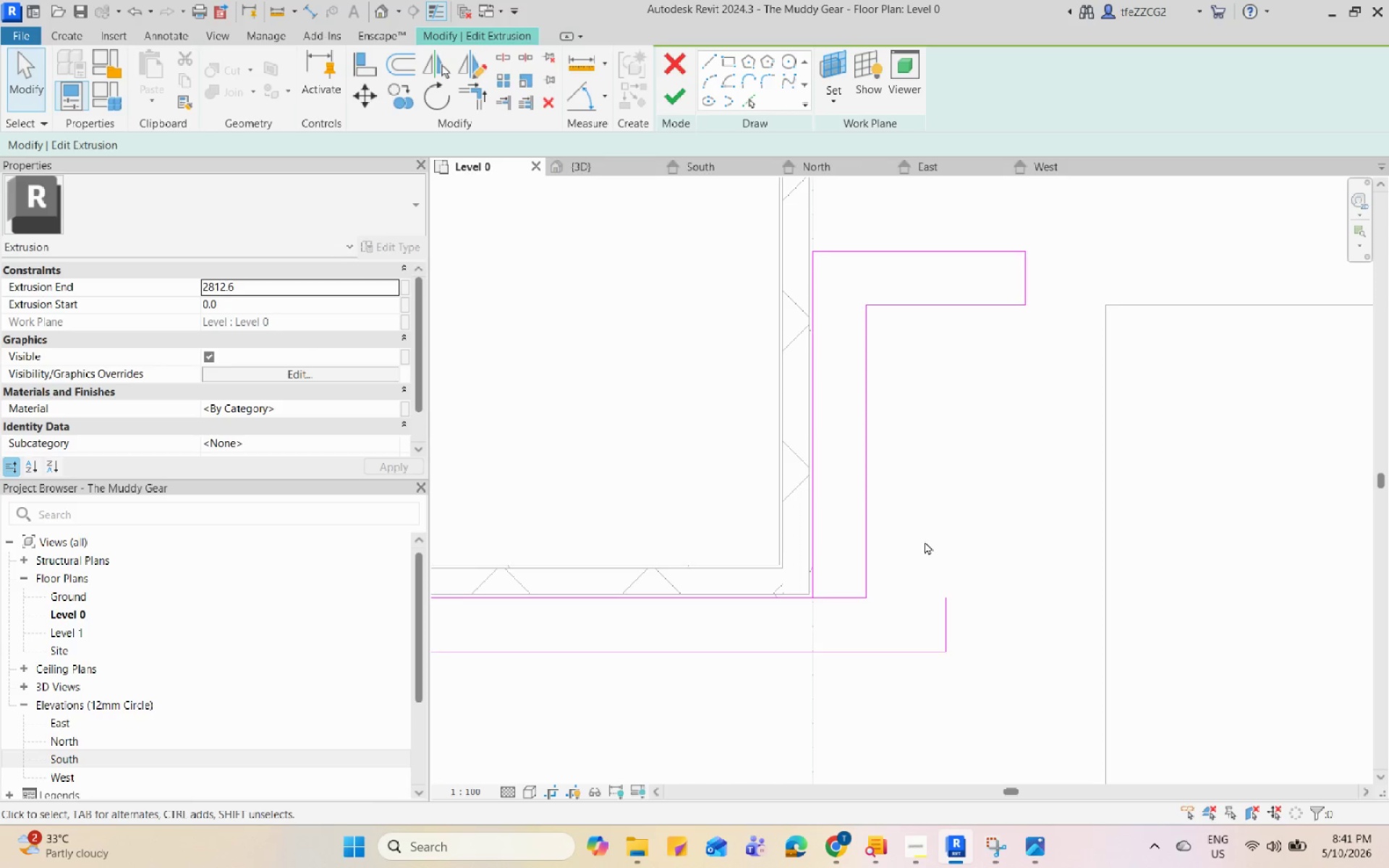 
scroll: coordinate [927, 549], scroll_direction: down, amount: 6.0
 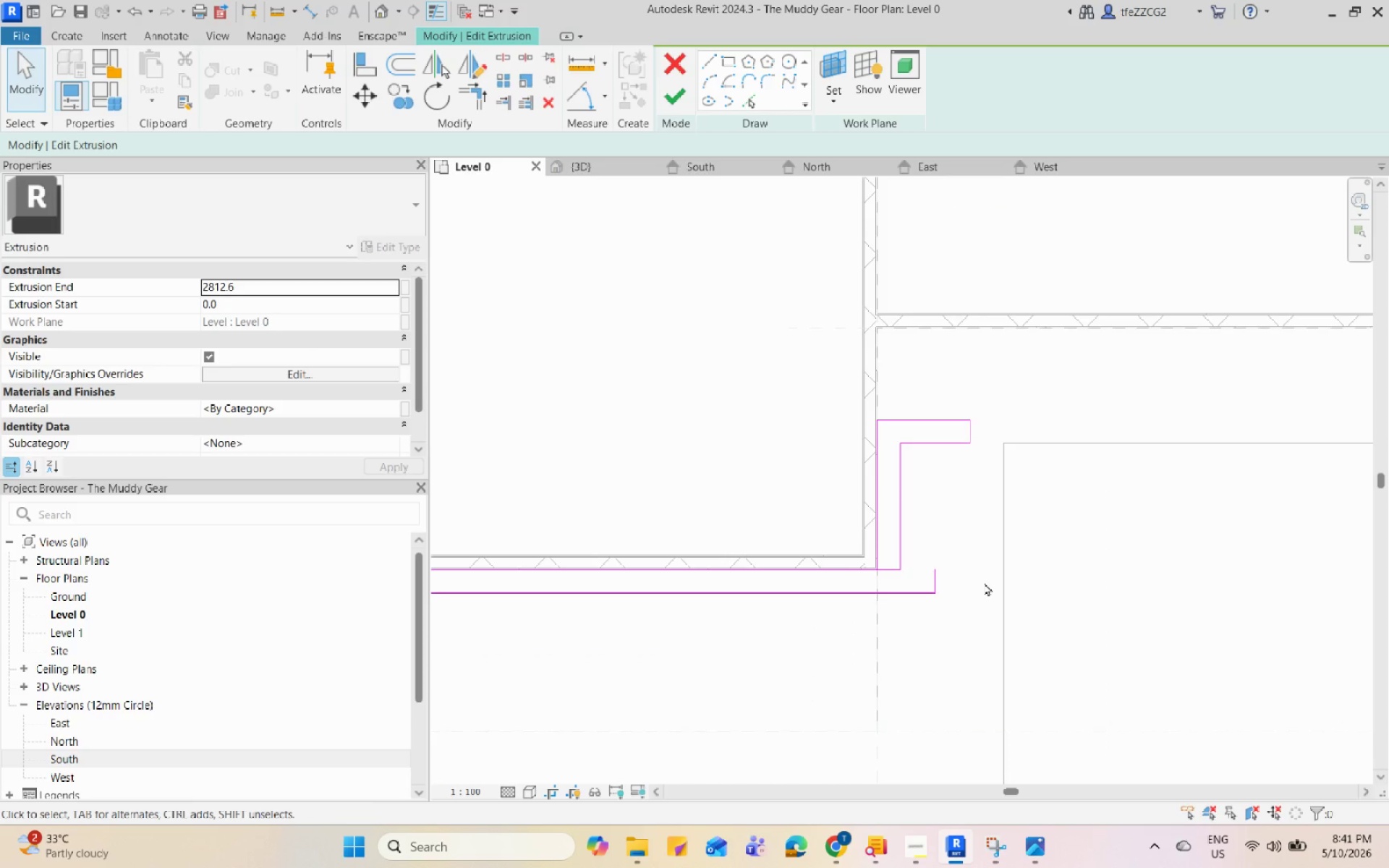 
left_click([865, 572])
 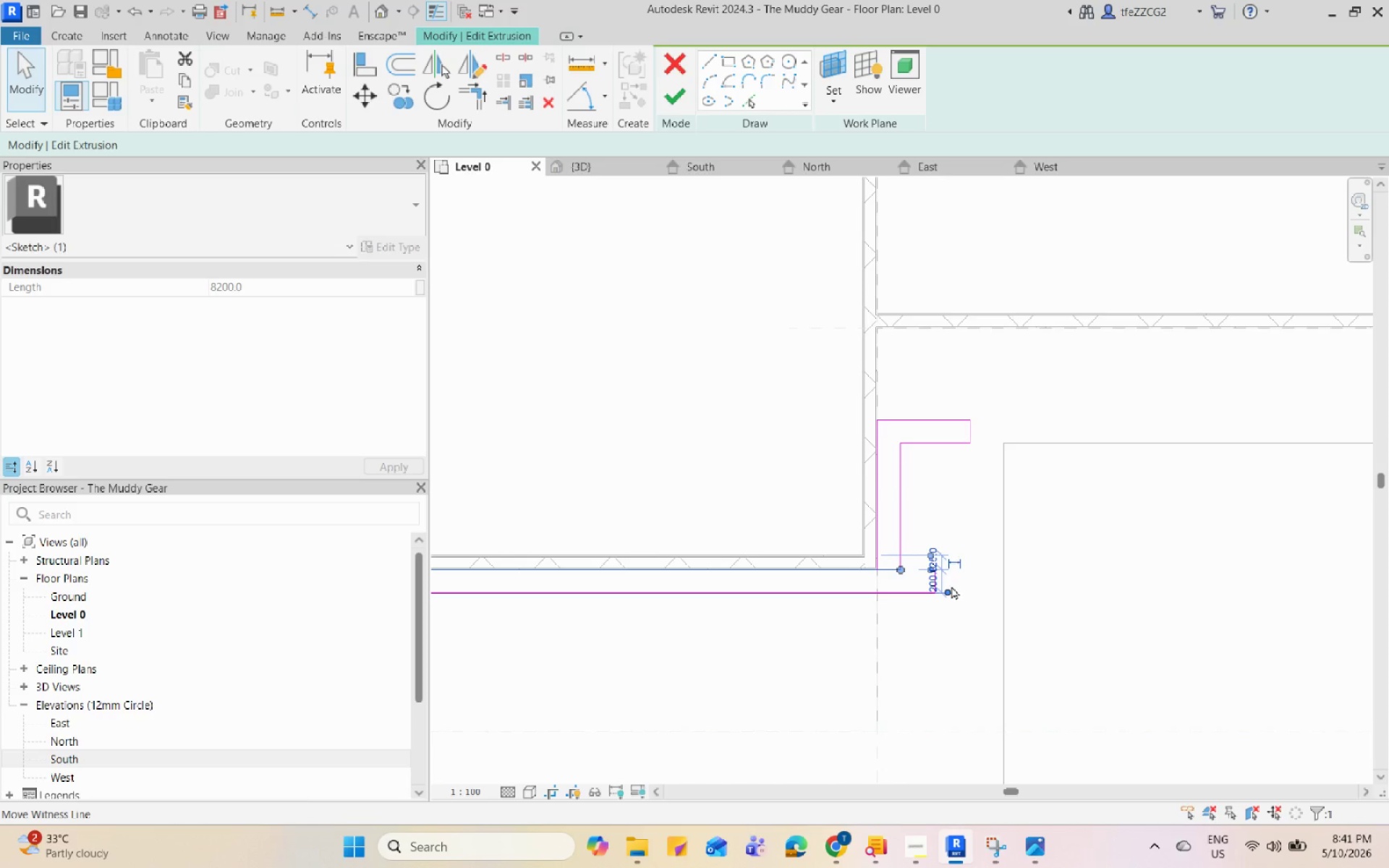 
type(DE)
 